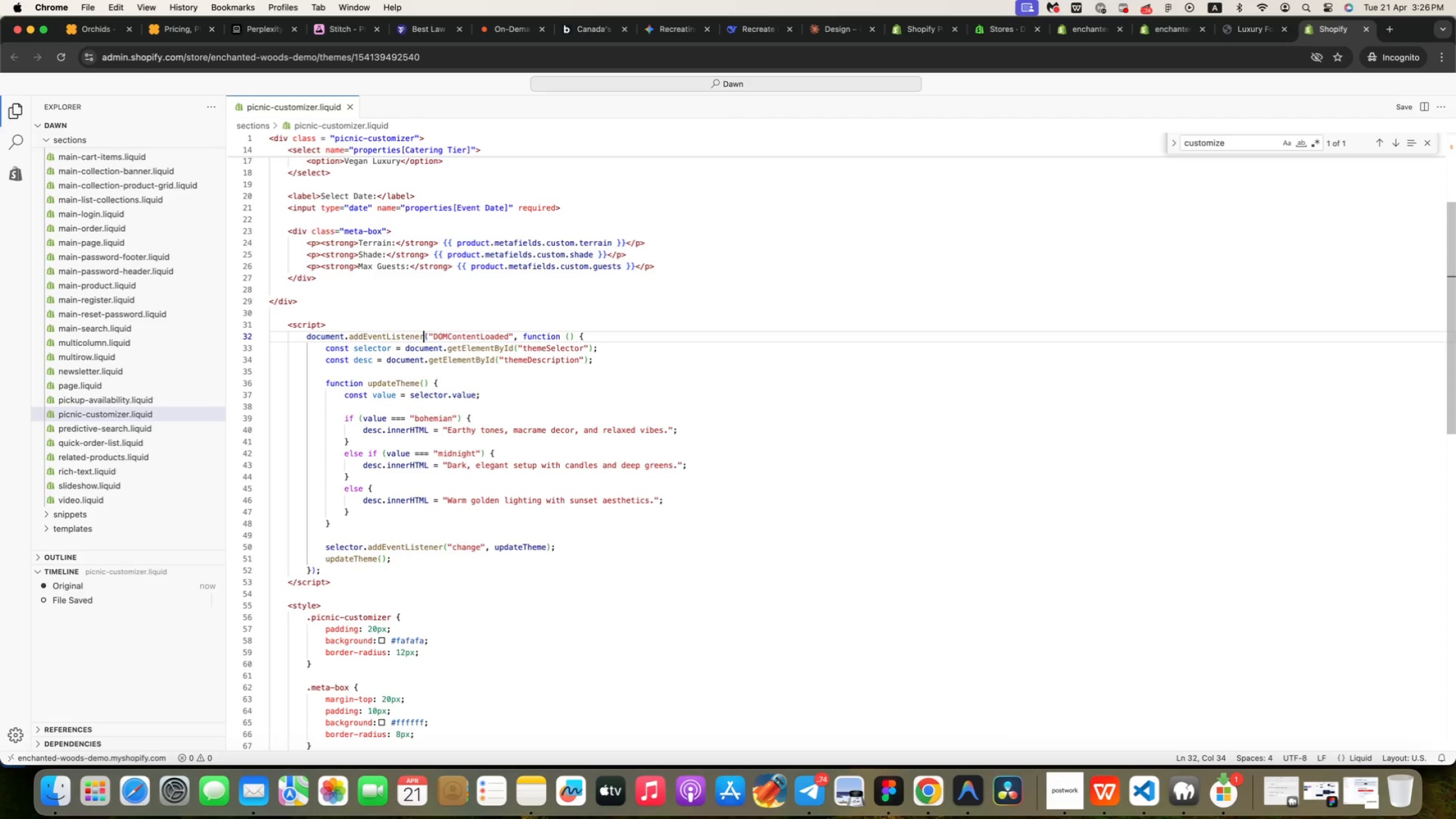 
key(ArrowRight)
 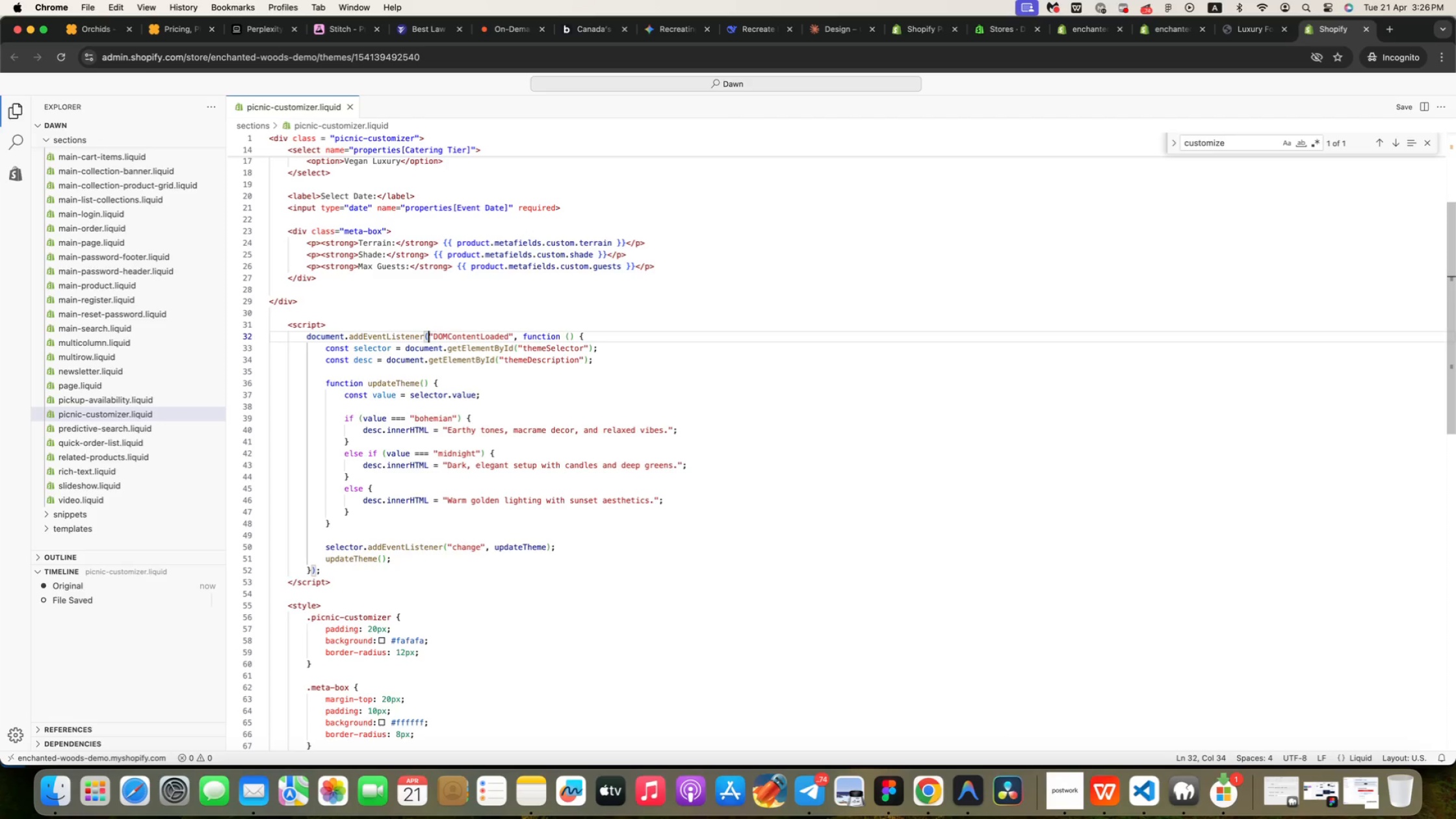 
key(ArrowRight)
 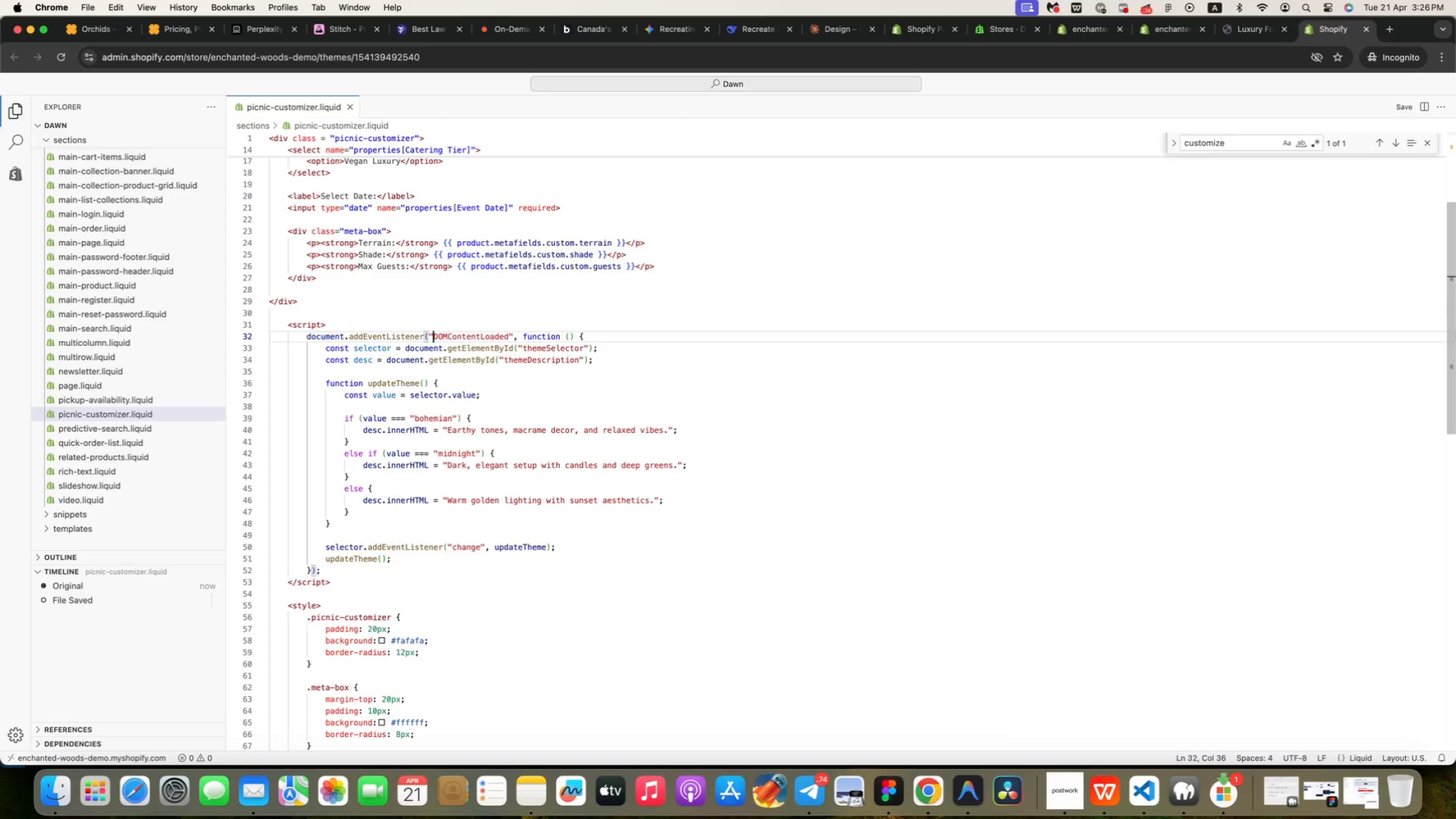 
key(ArrowRight)
 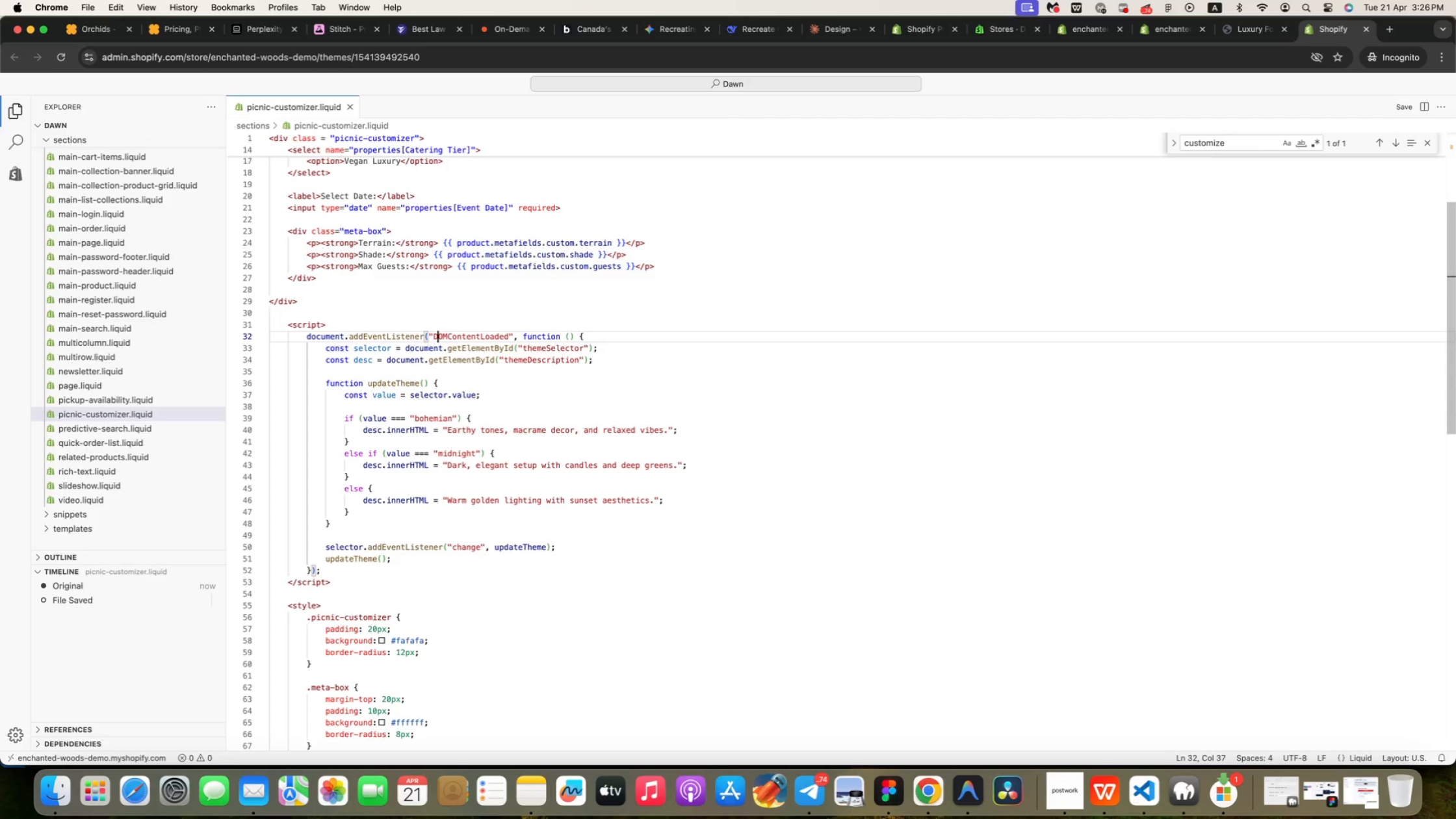 
key(ArrowRight)
 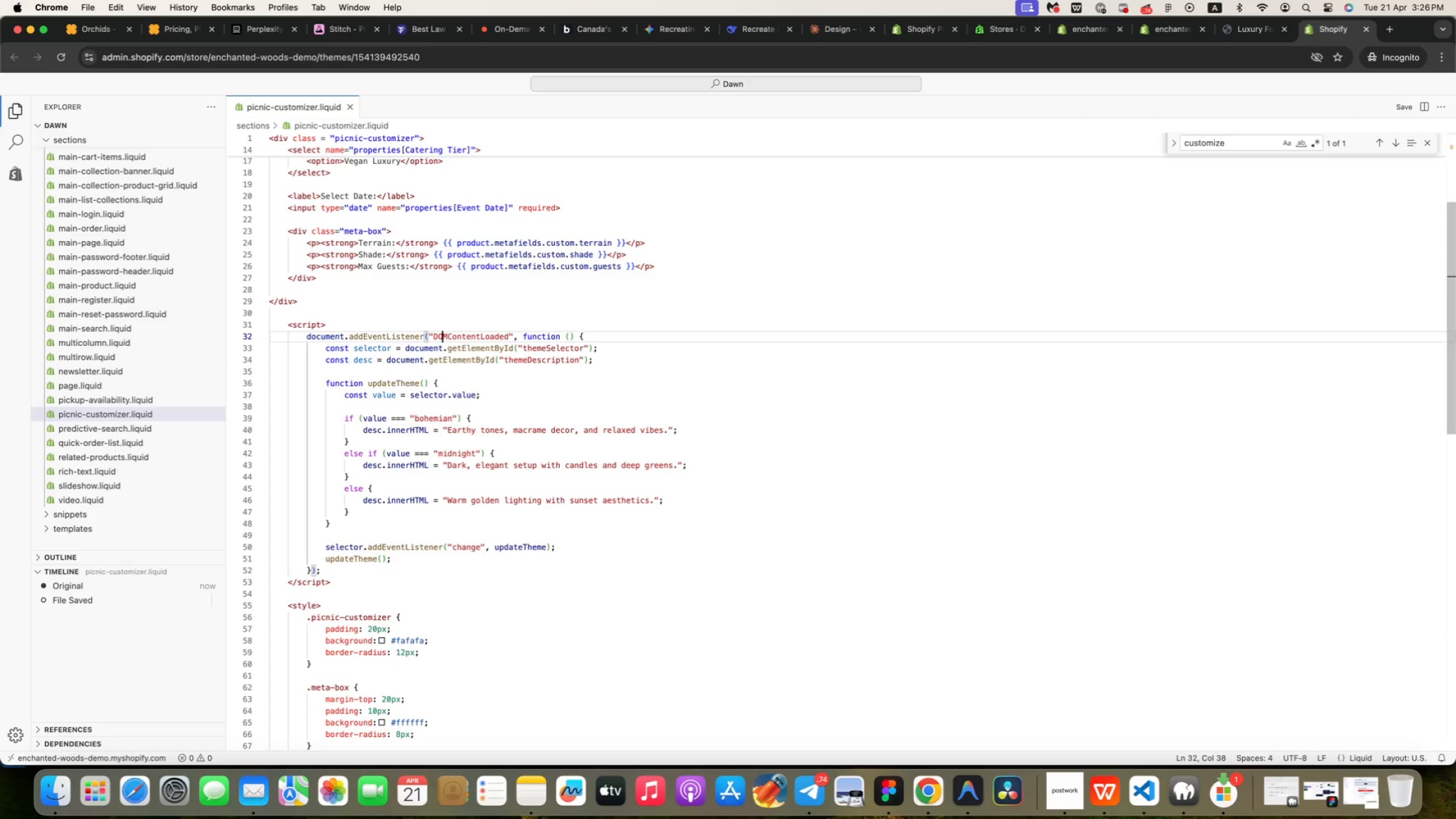 
key(ArrowRight)
 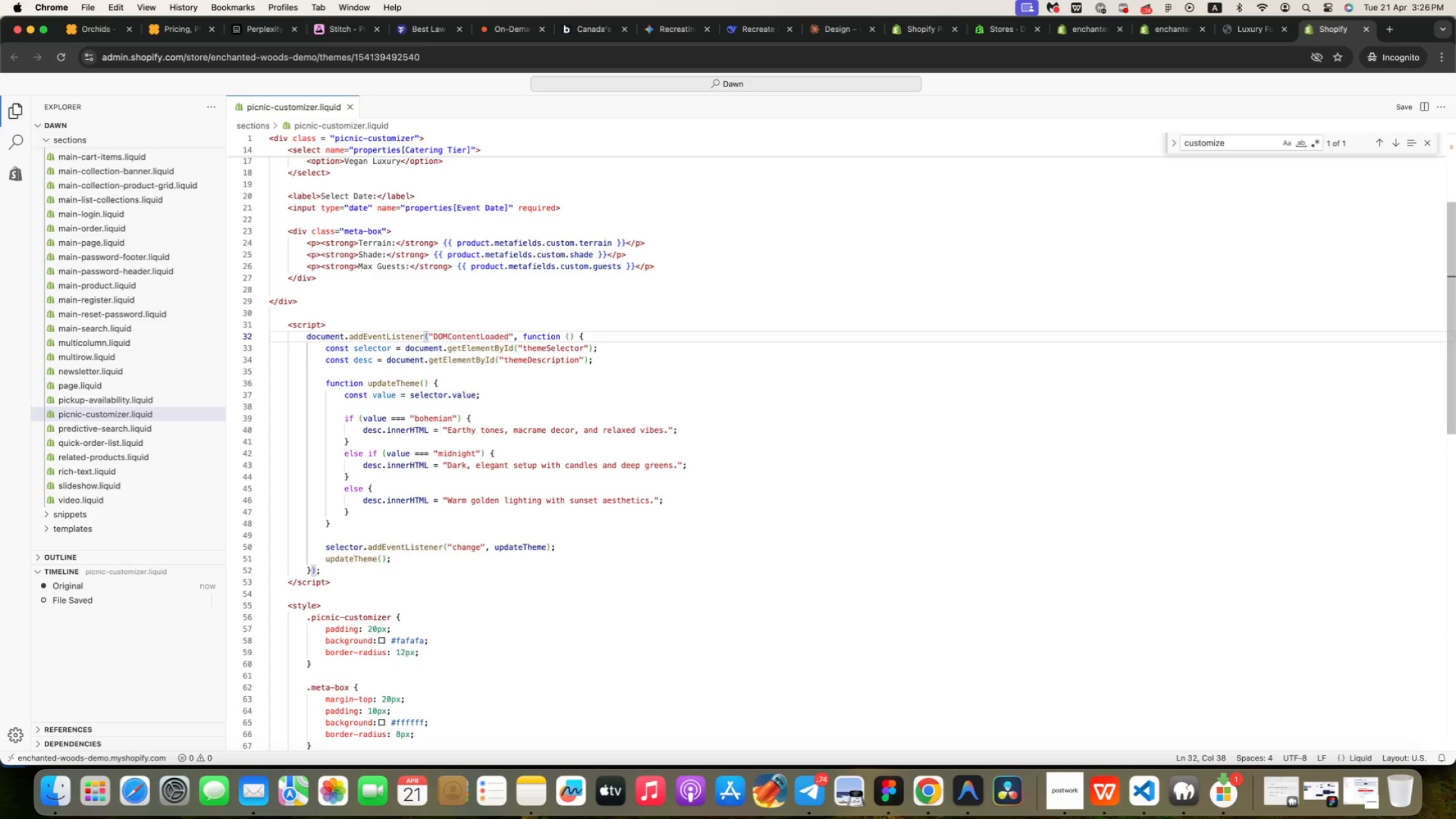 
key(ArrowRight)
 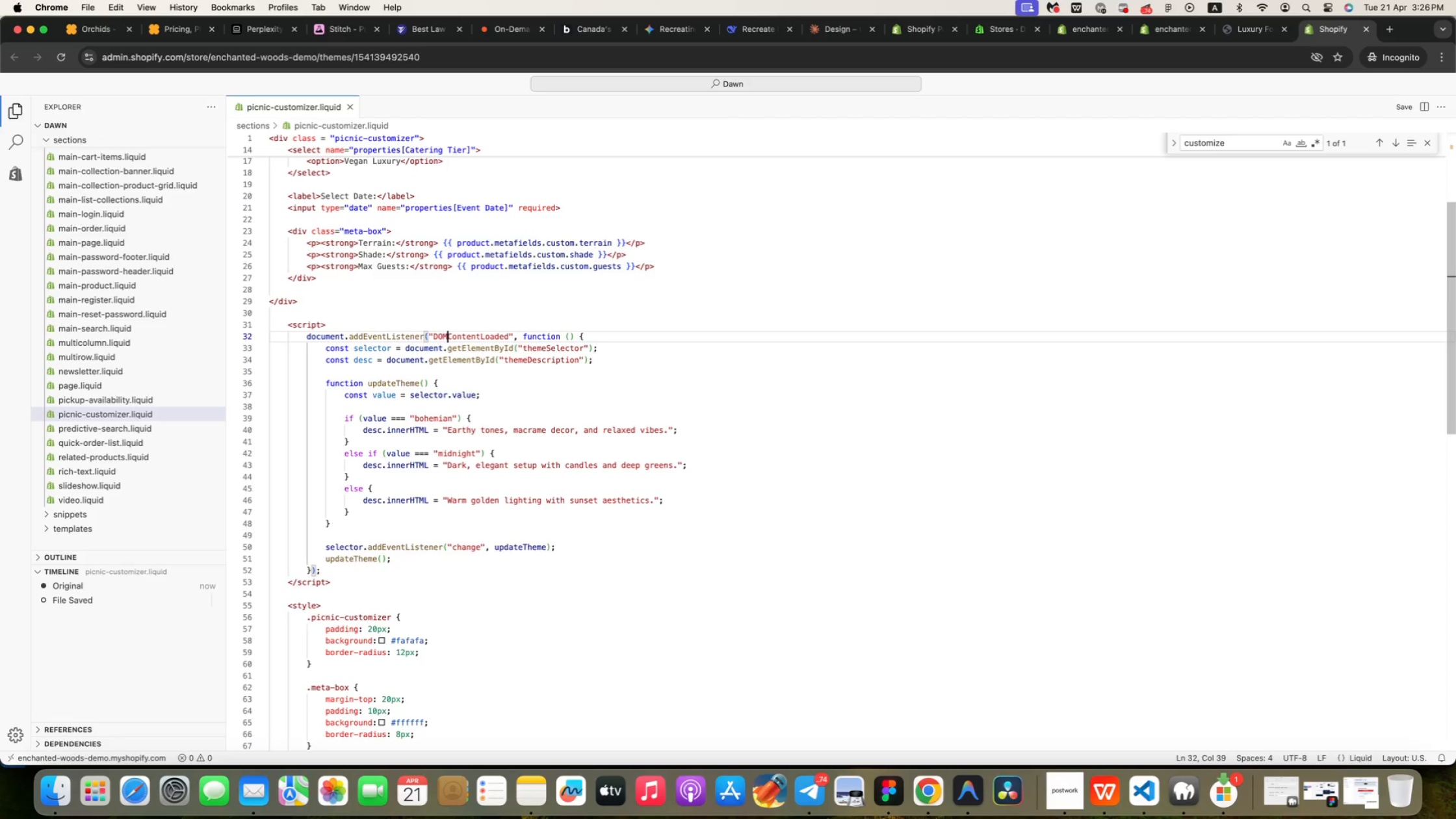 
key(ArrowRight)
 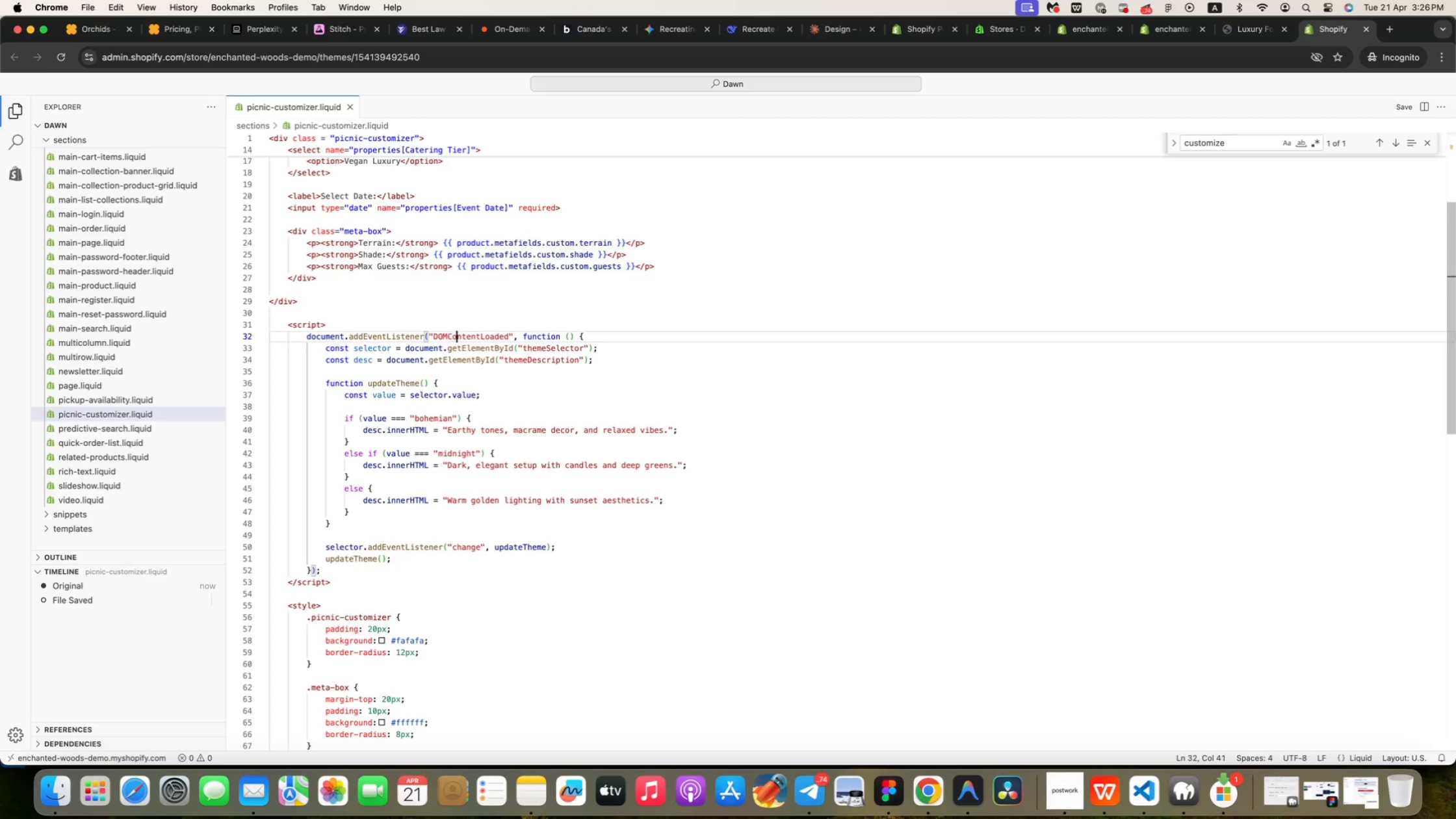 
key(ArrowRight)
 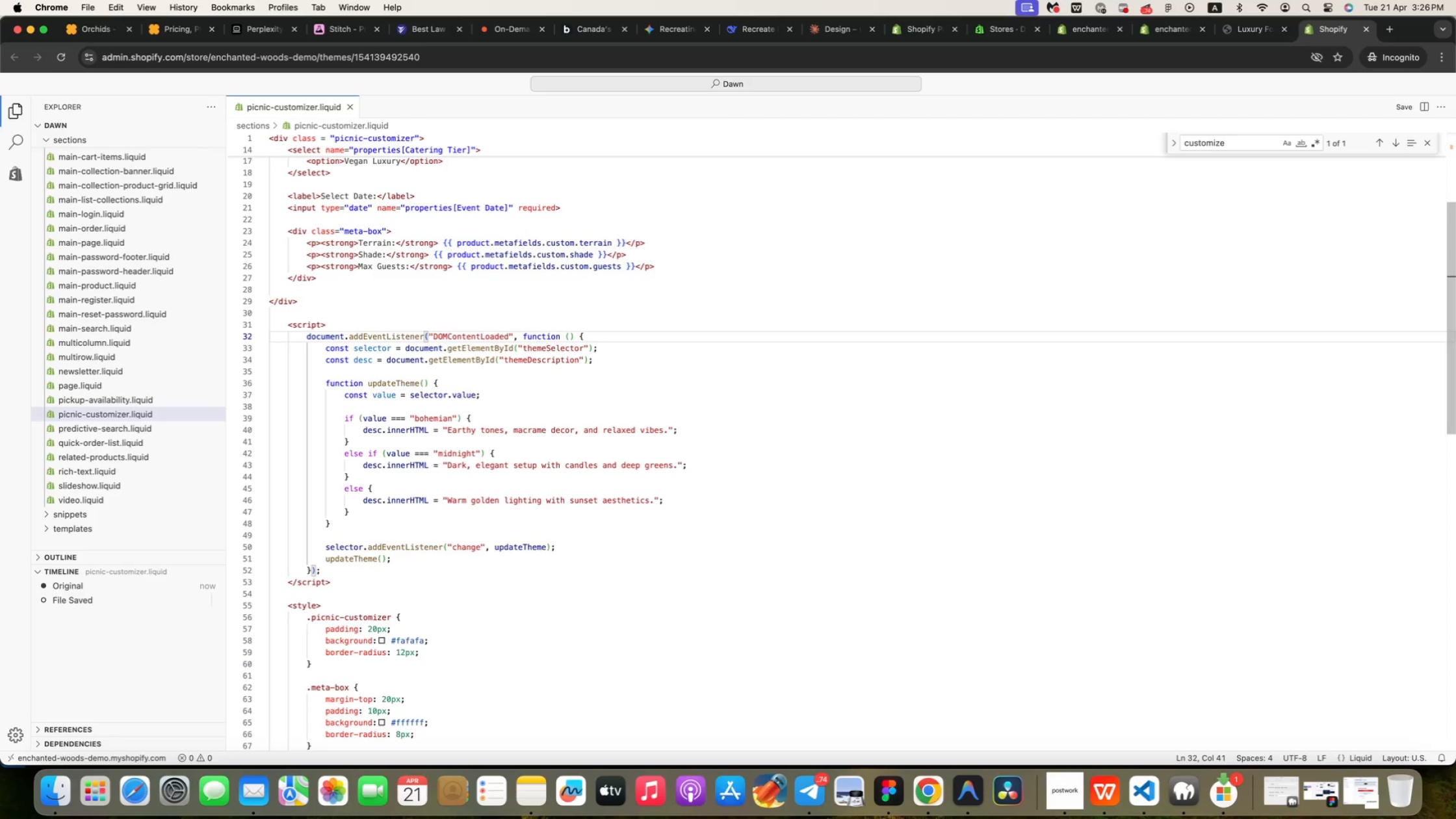 
key(ArrowRight)
 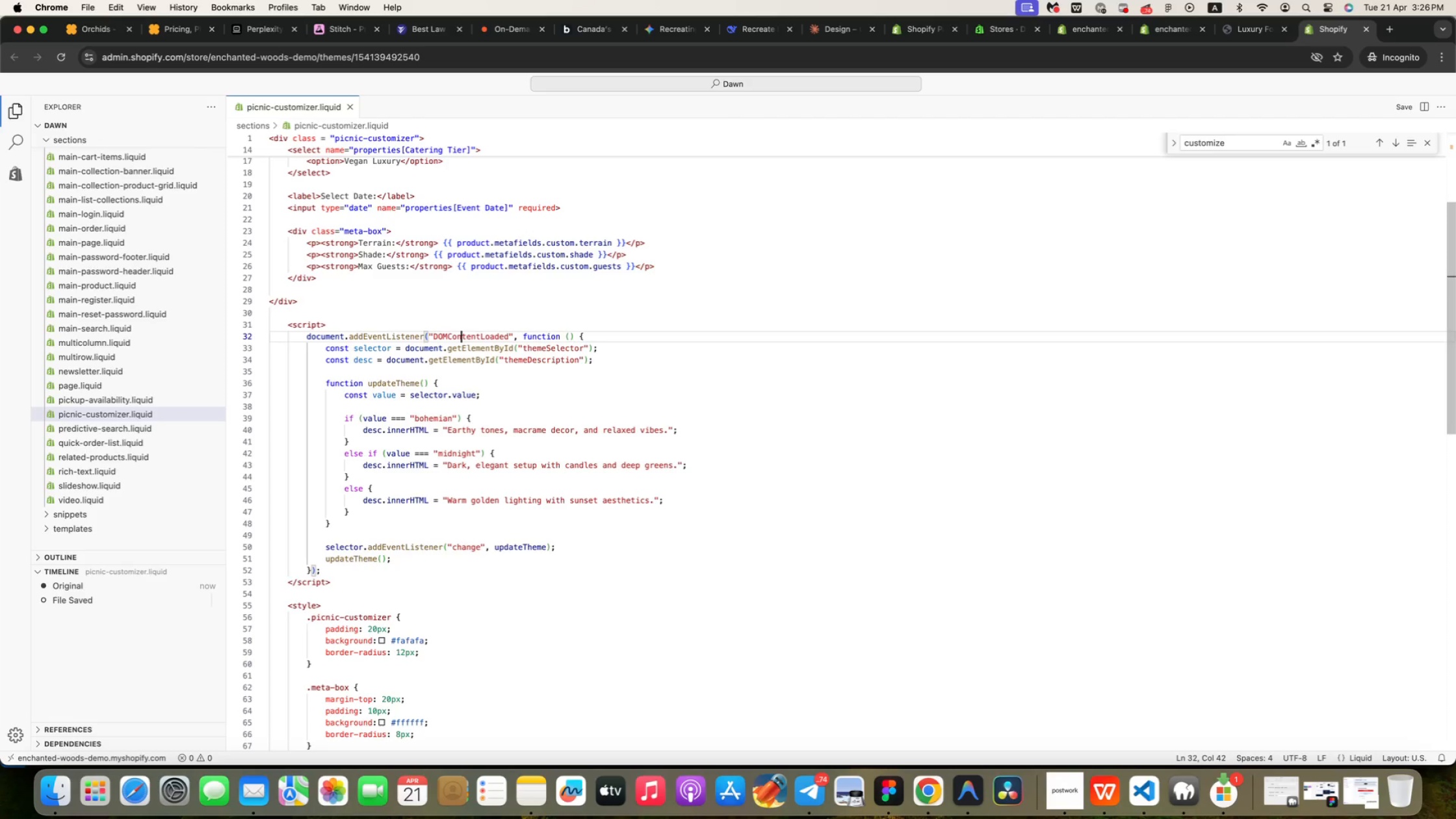 
key(ArrowRight)
 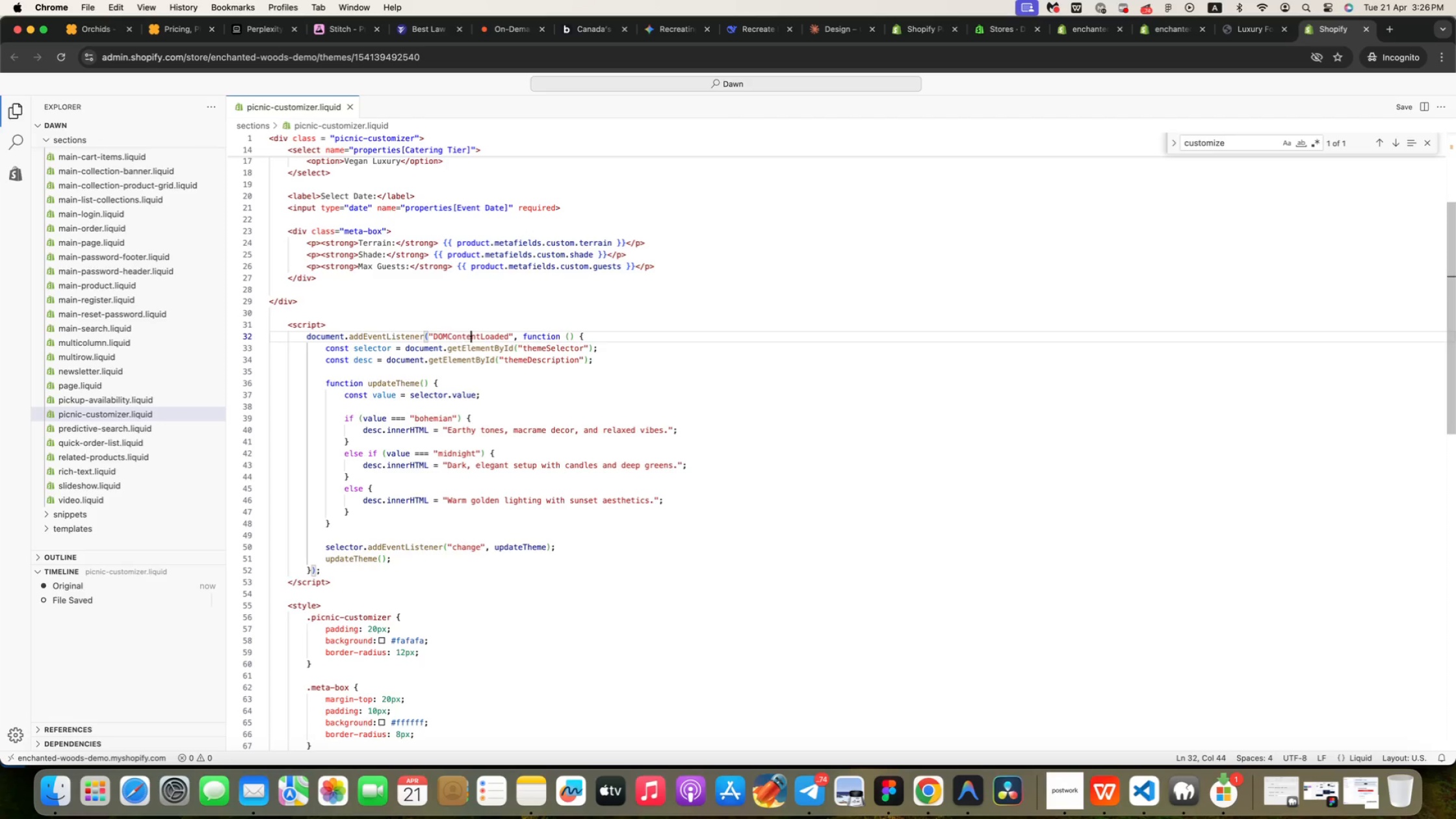 
key(ArrowRight)
 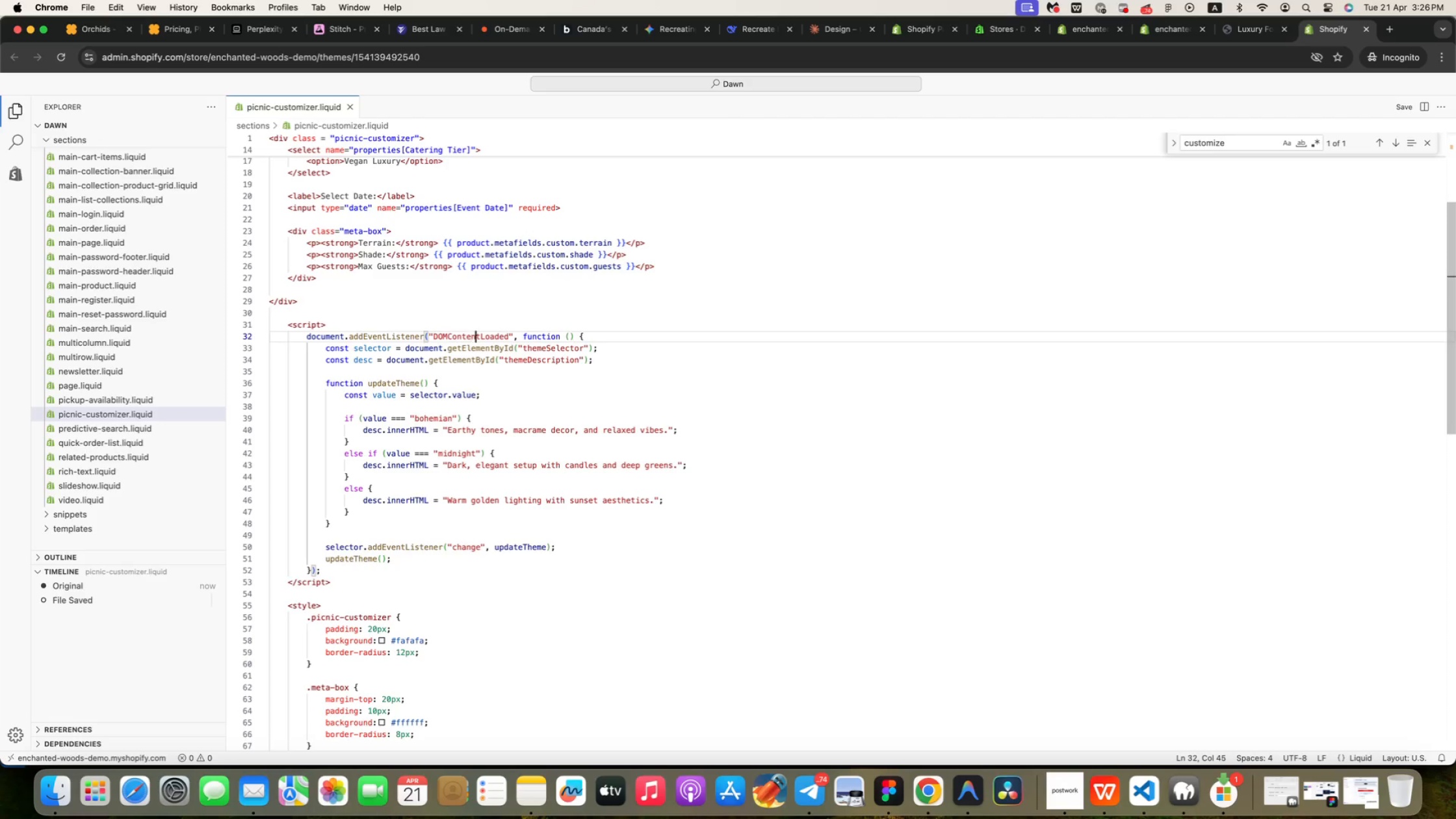 
key(ArrowRight)
 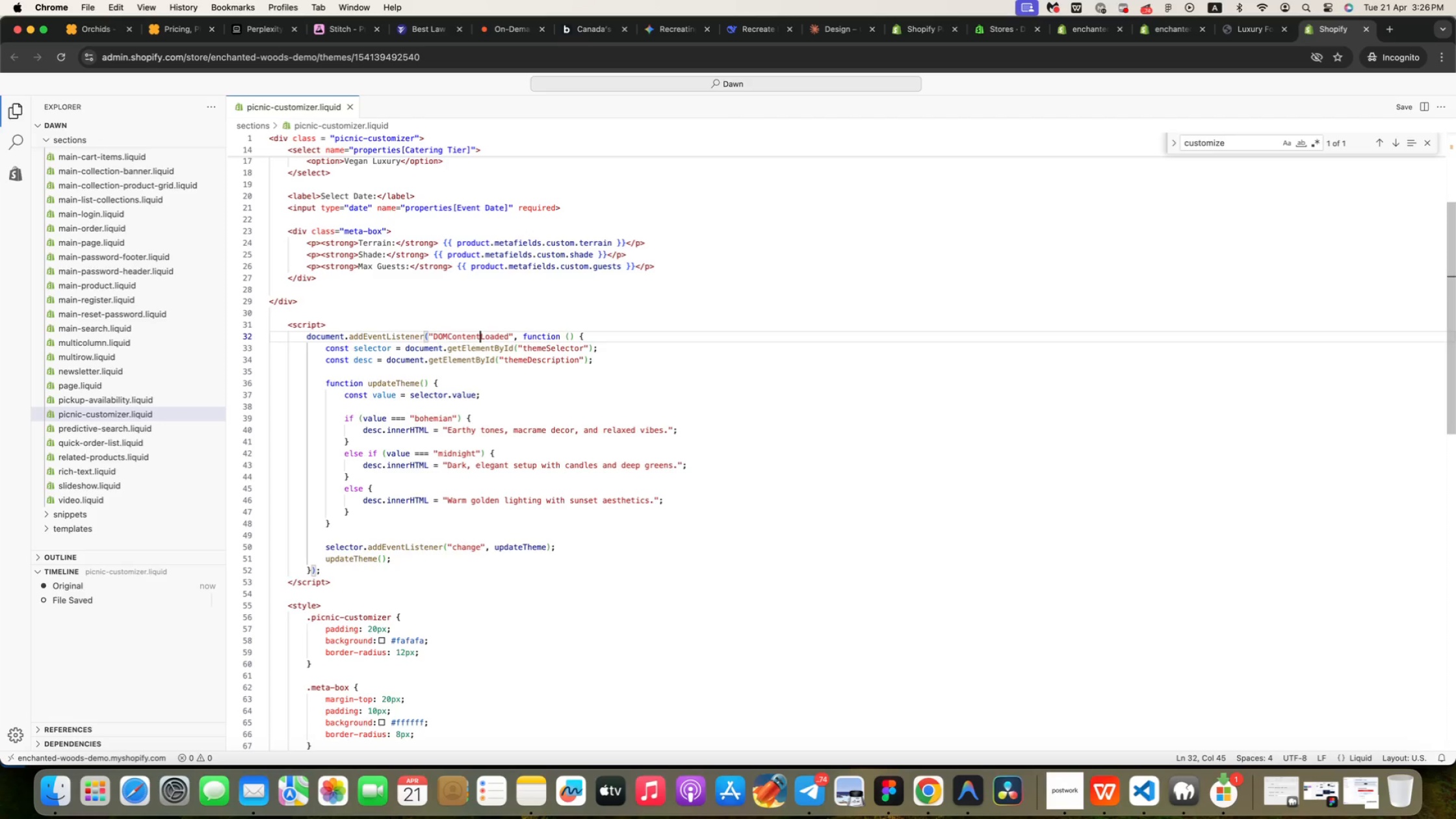 
key(ArrowRight)
 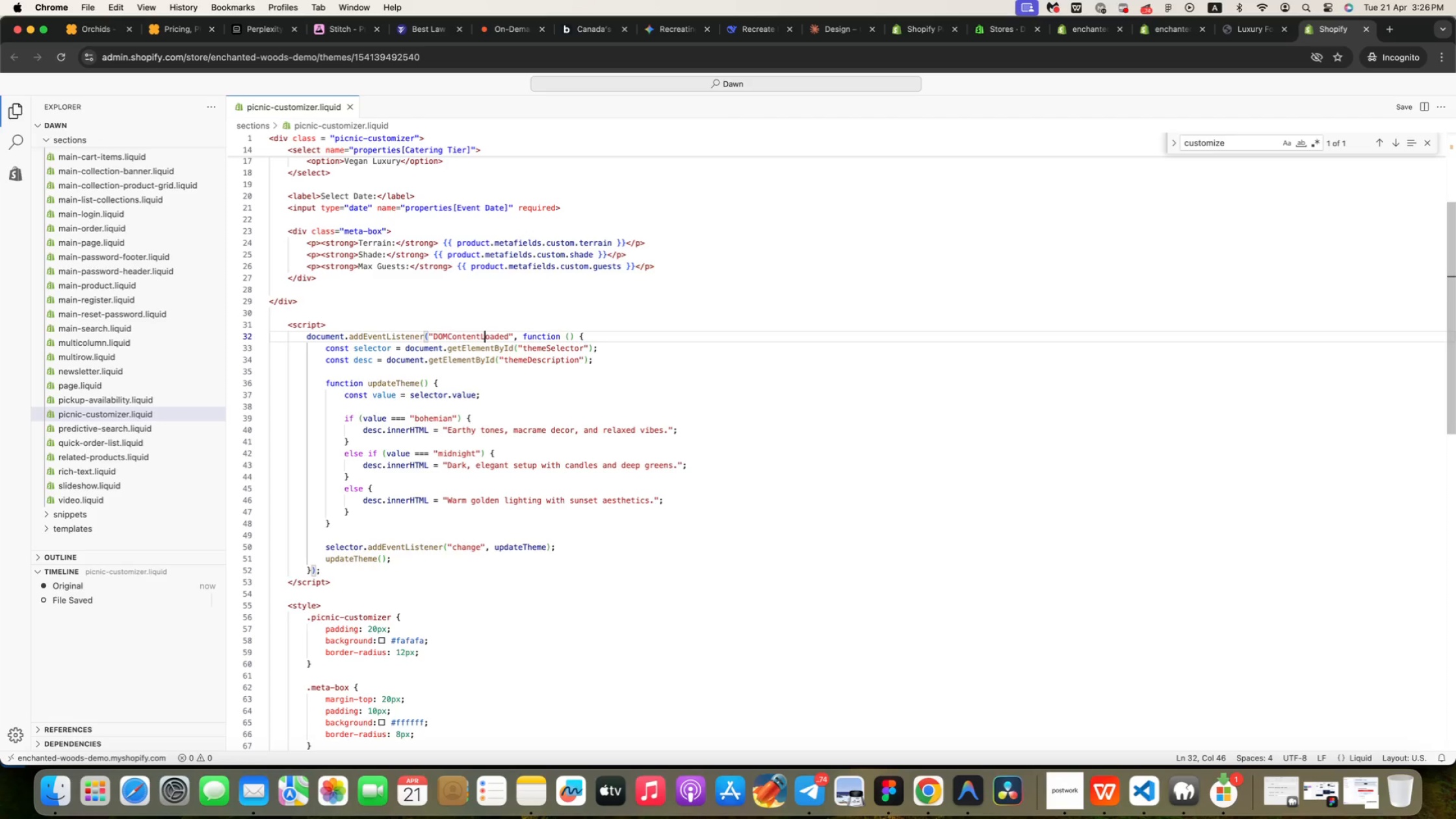 
key(ArrowRight)
 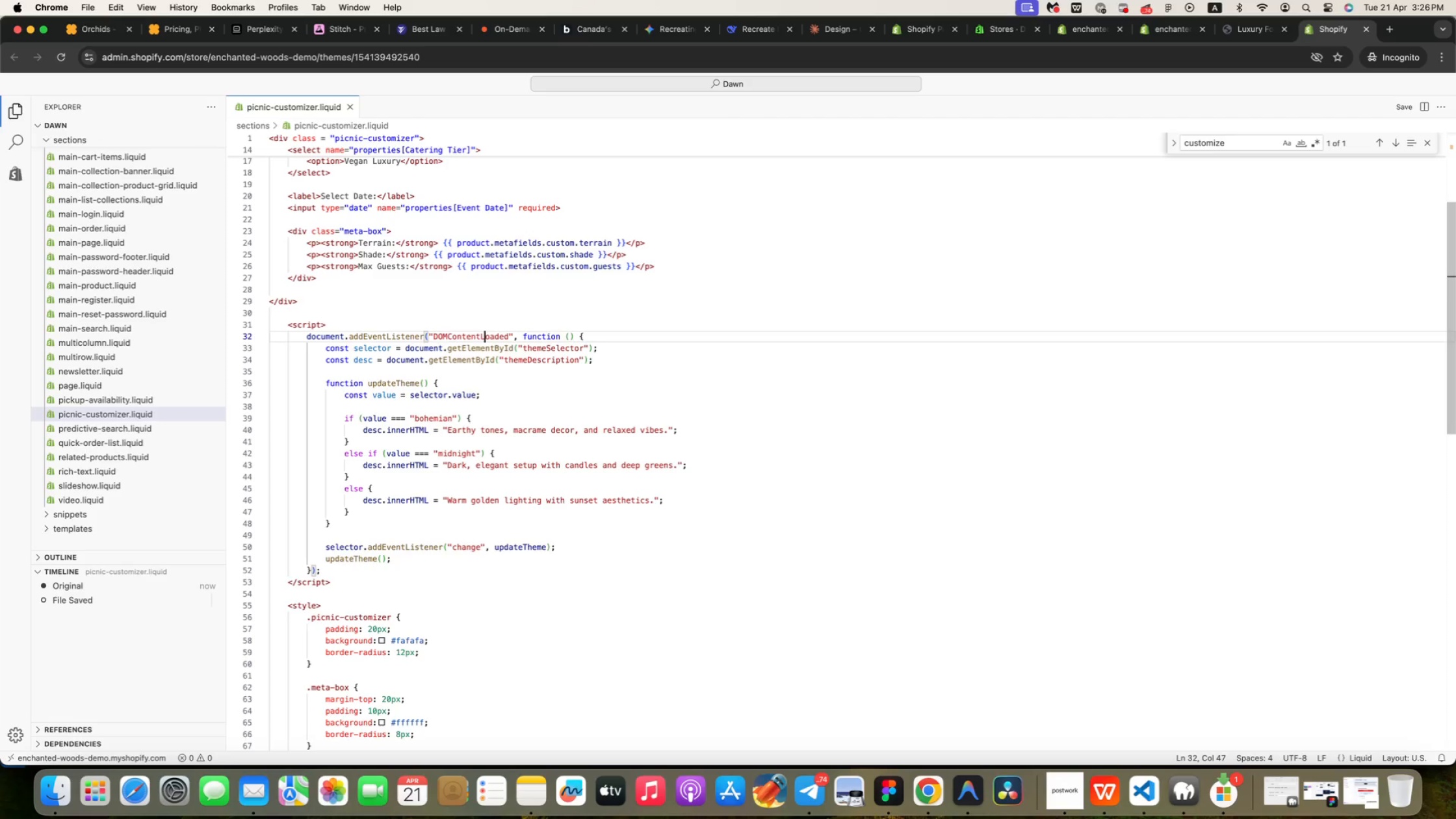 
key(ArrowRight)
 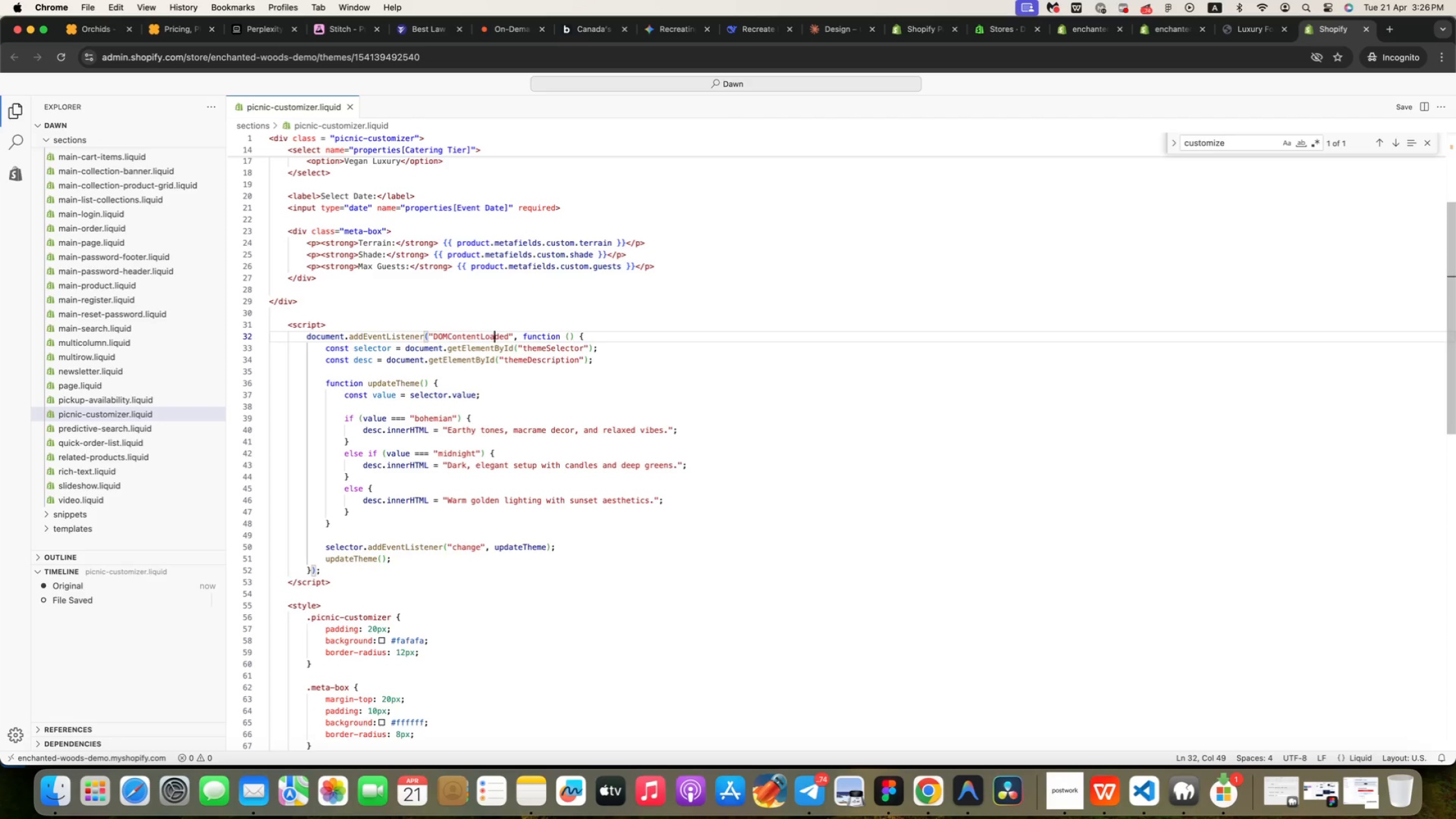 
key(ArrowRight)
 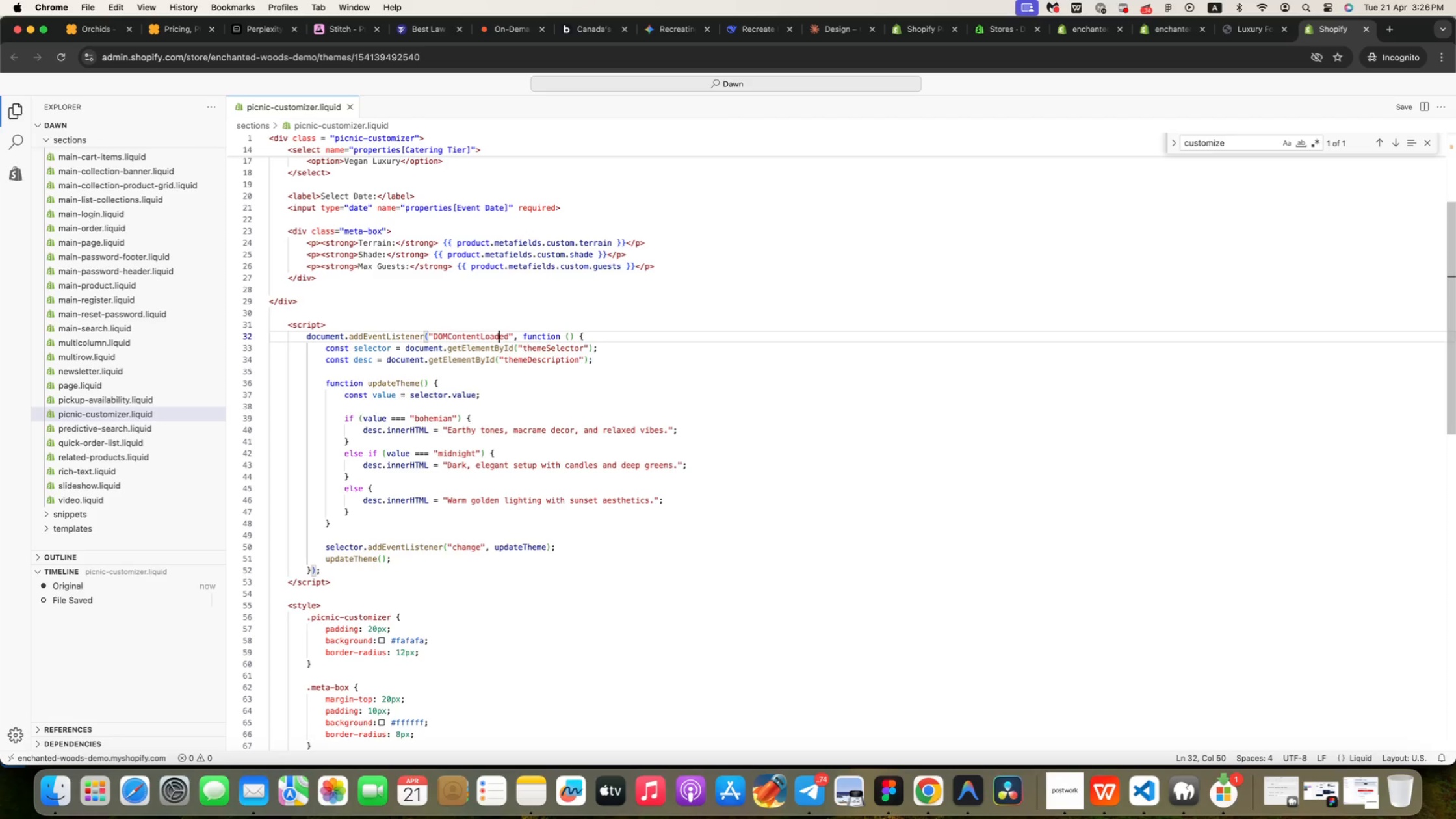 
key(ArrowRight)
 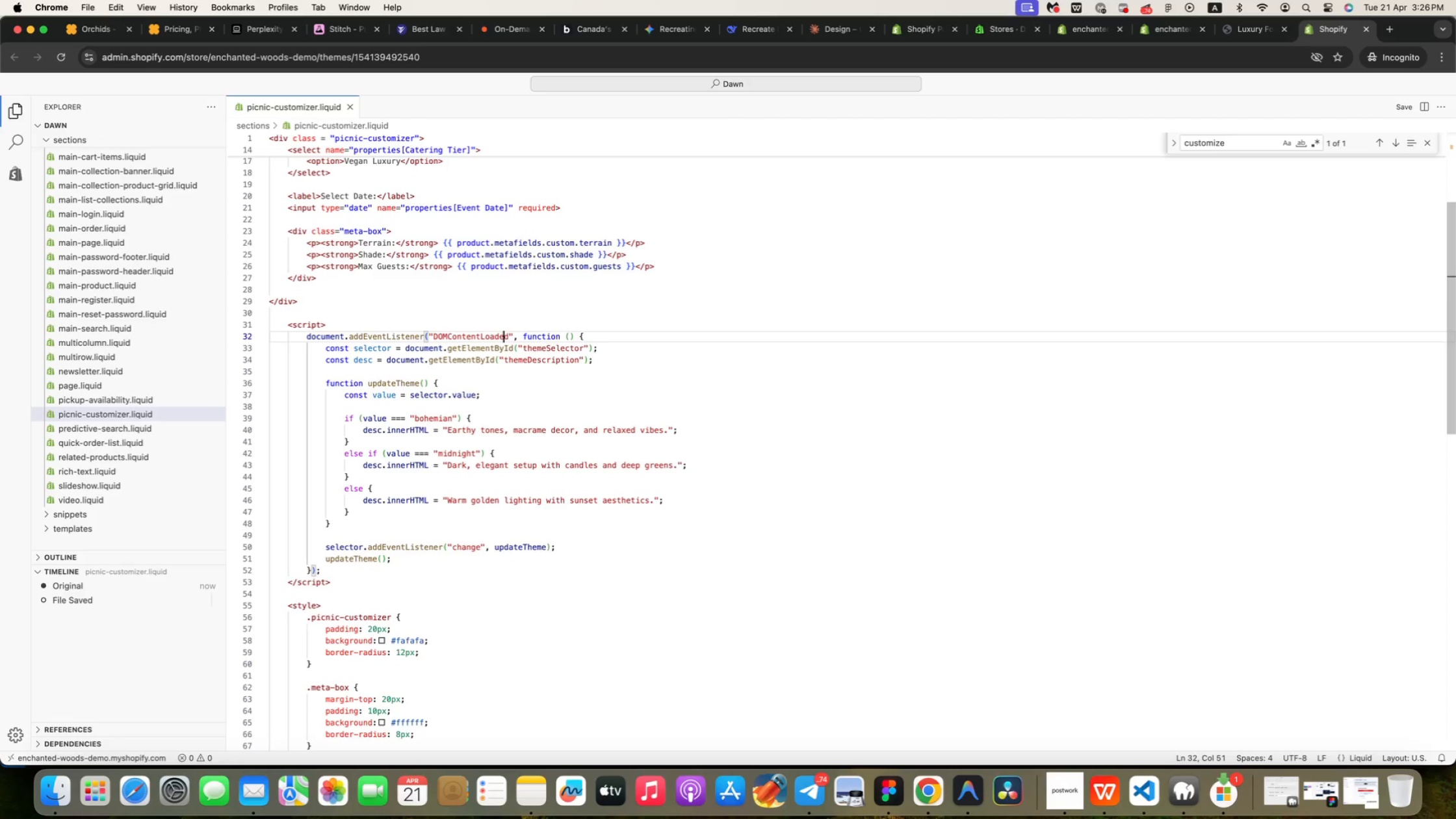 
key(ArrowRight)
 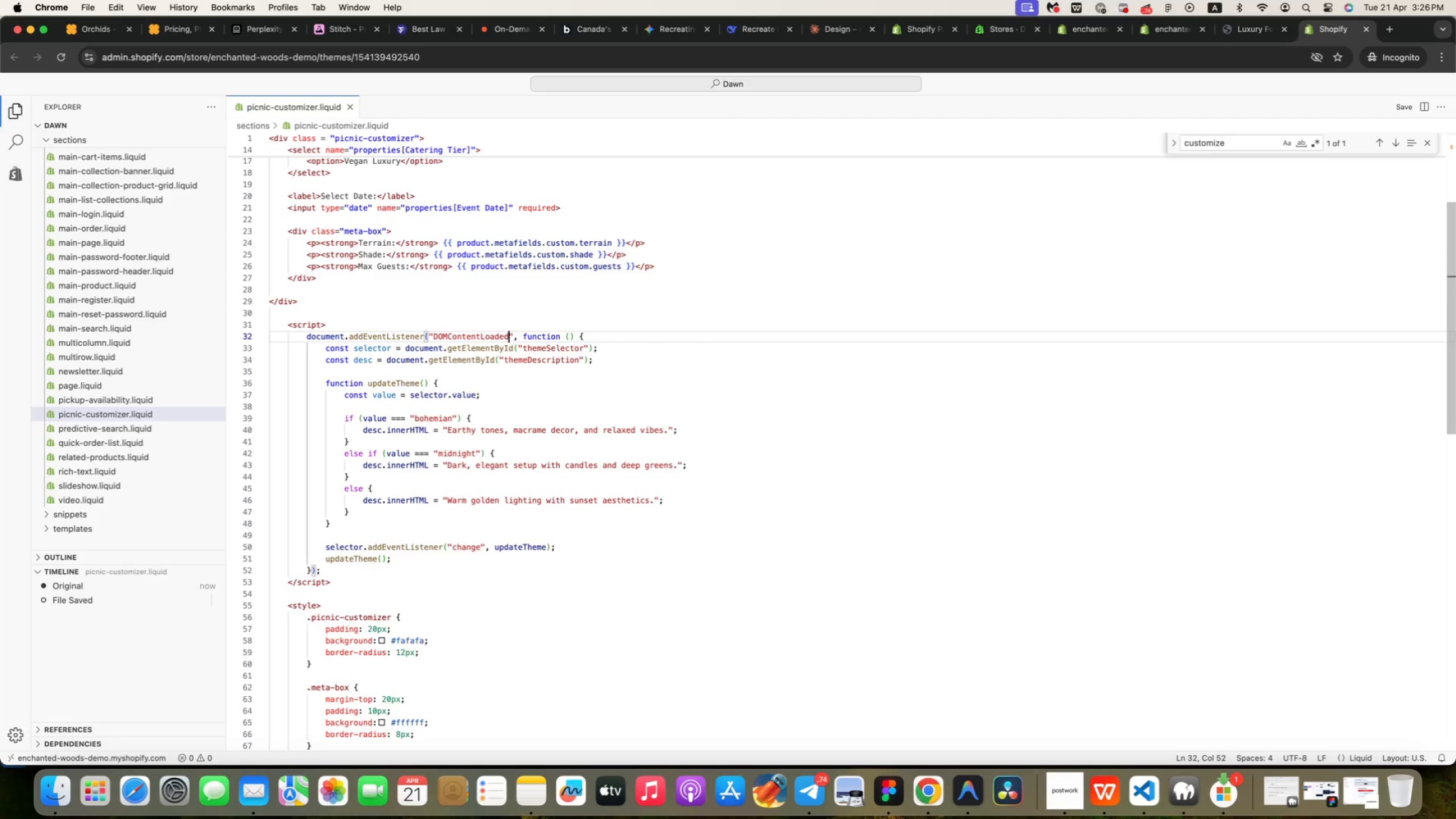 
key(ArrowRight)
 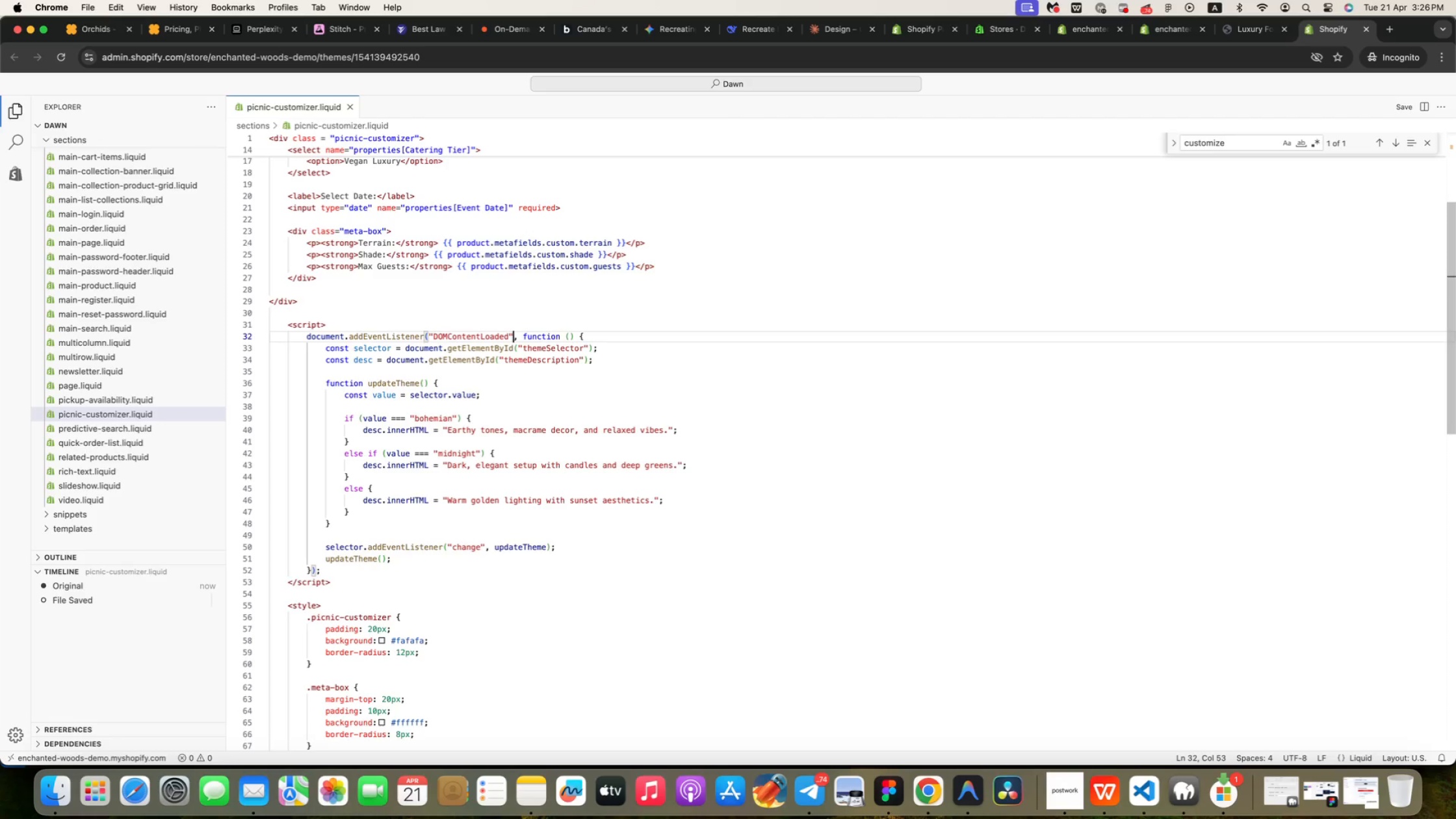 
key(ArrowRight)
 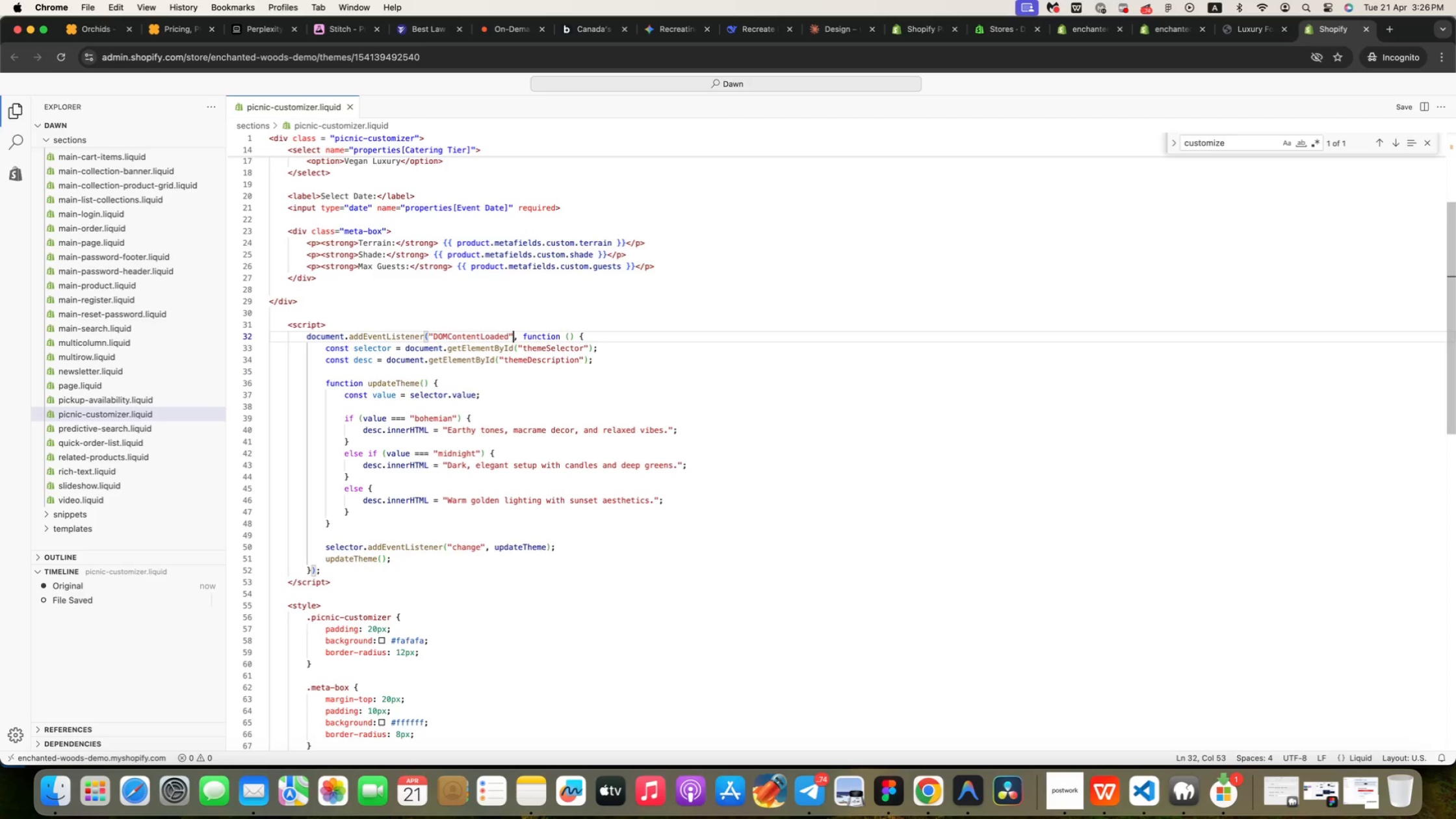 
key(ArrowRight)
 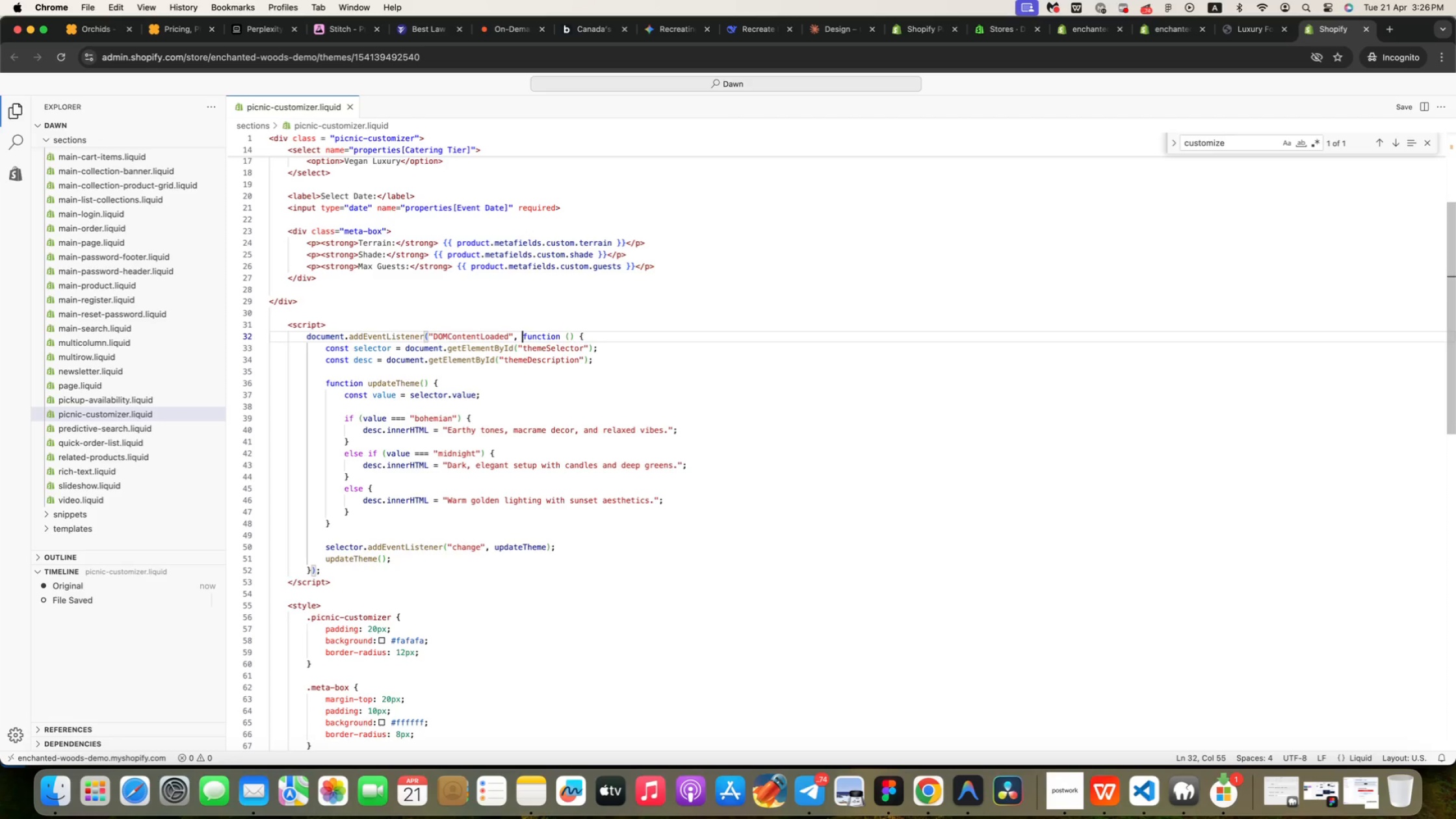 
key(ArrowRight)
 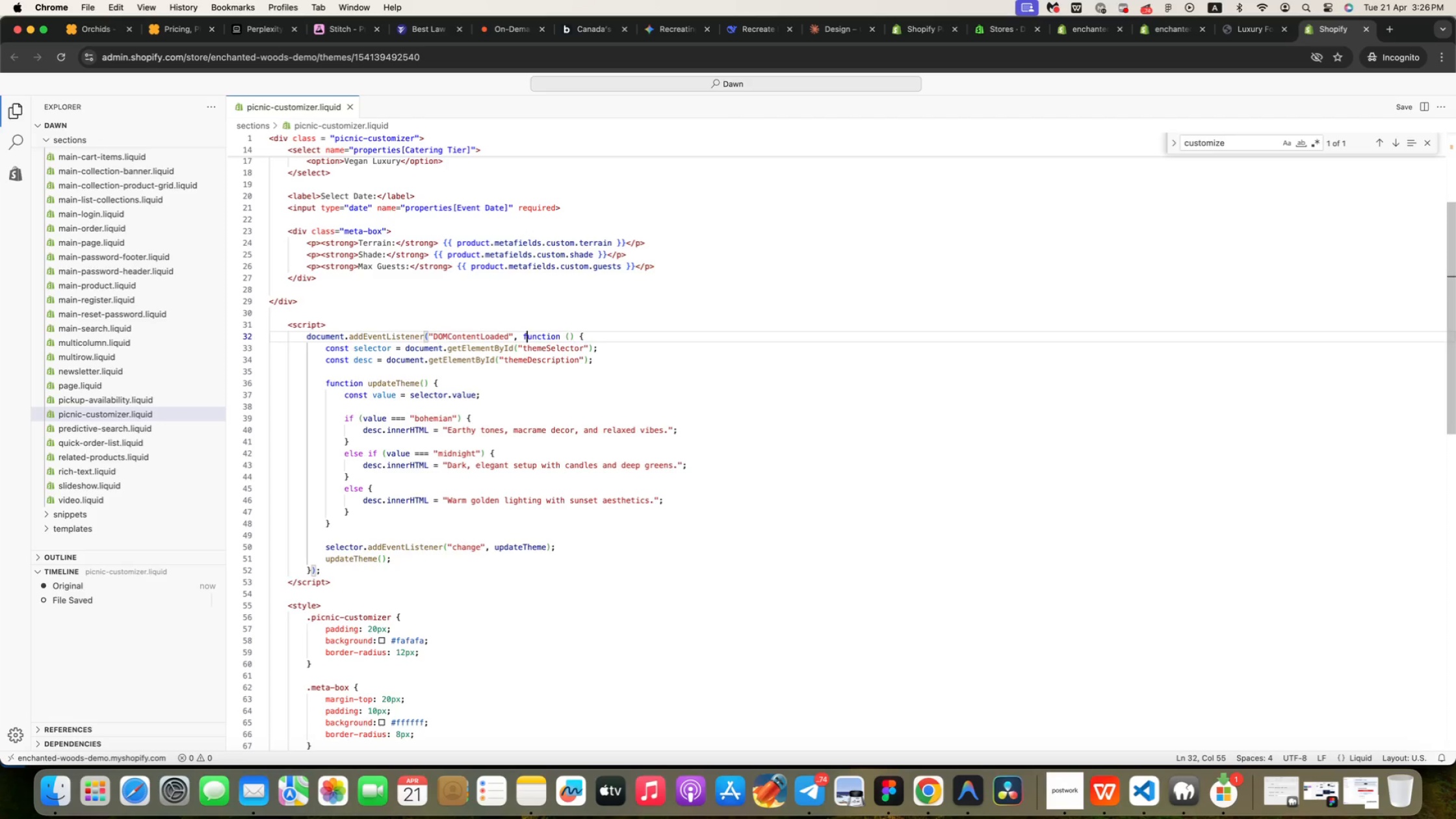 
key(ArrowRight)
 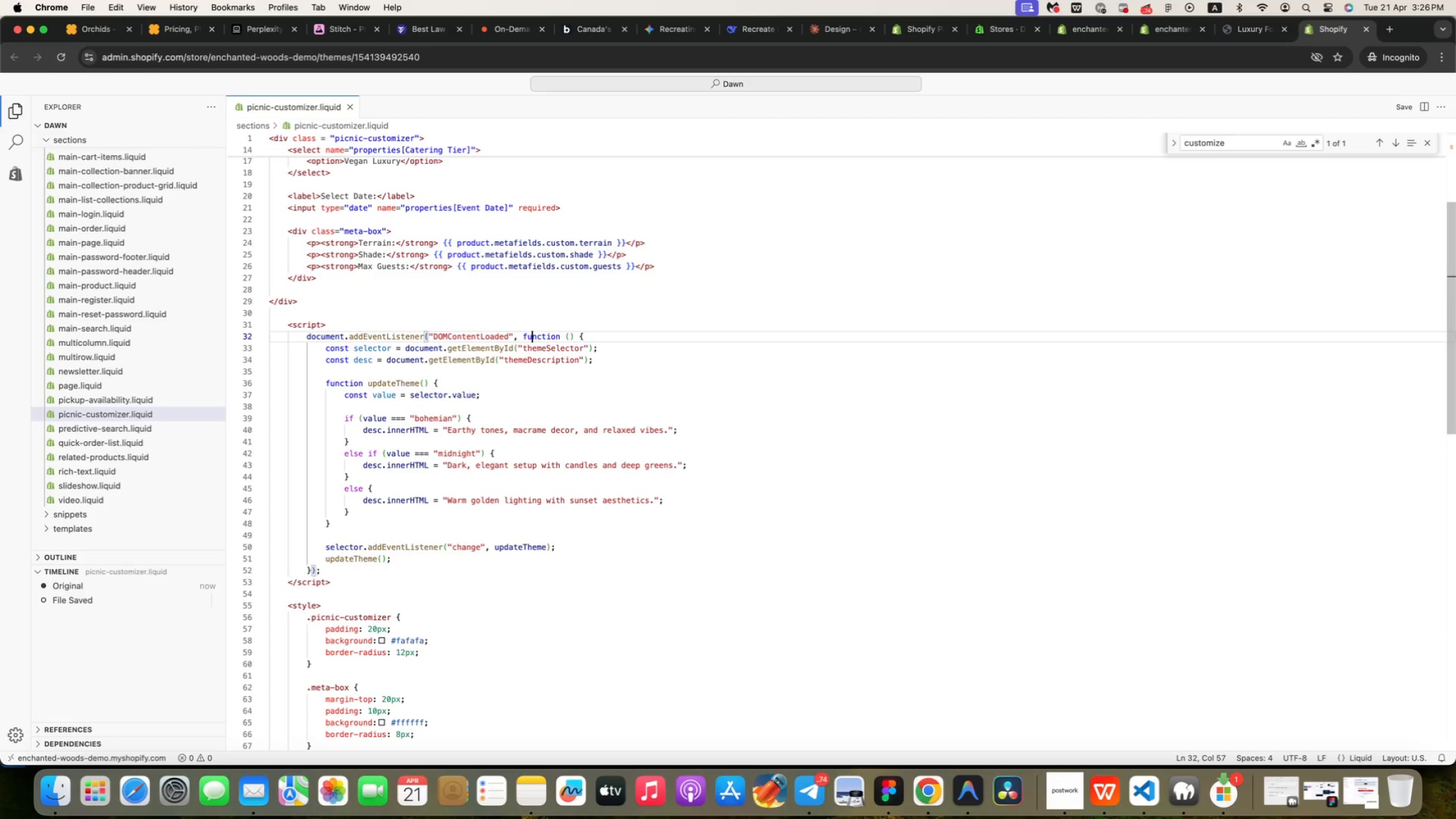 
key(ArrowRight)
 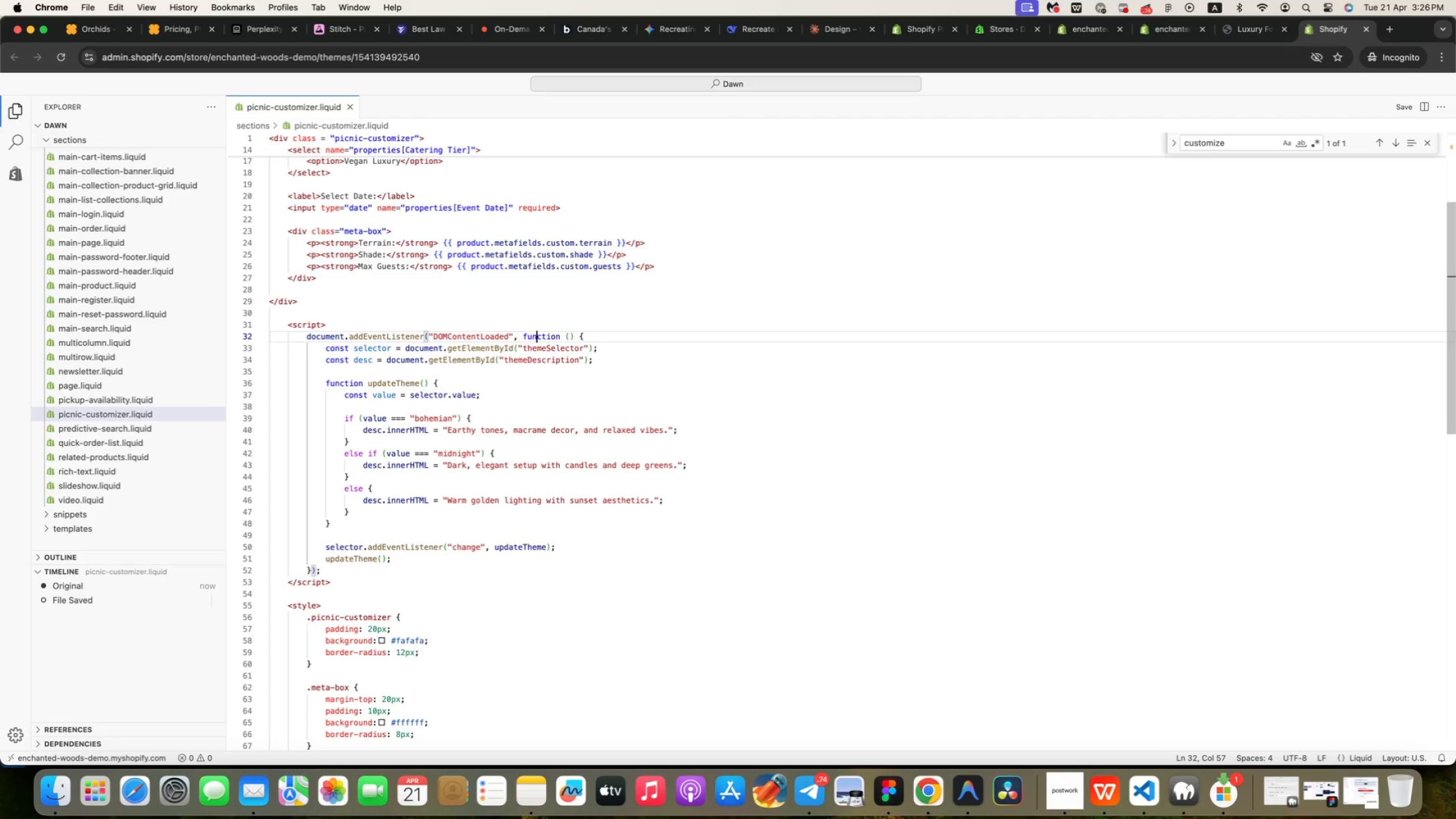 
key(ArrowRight)
 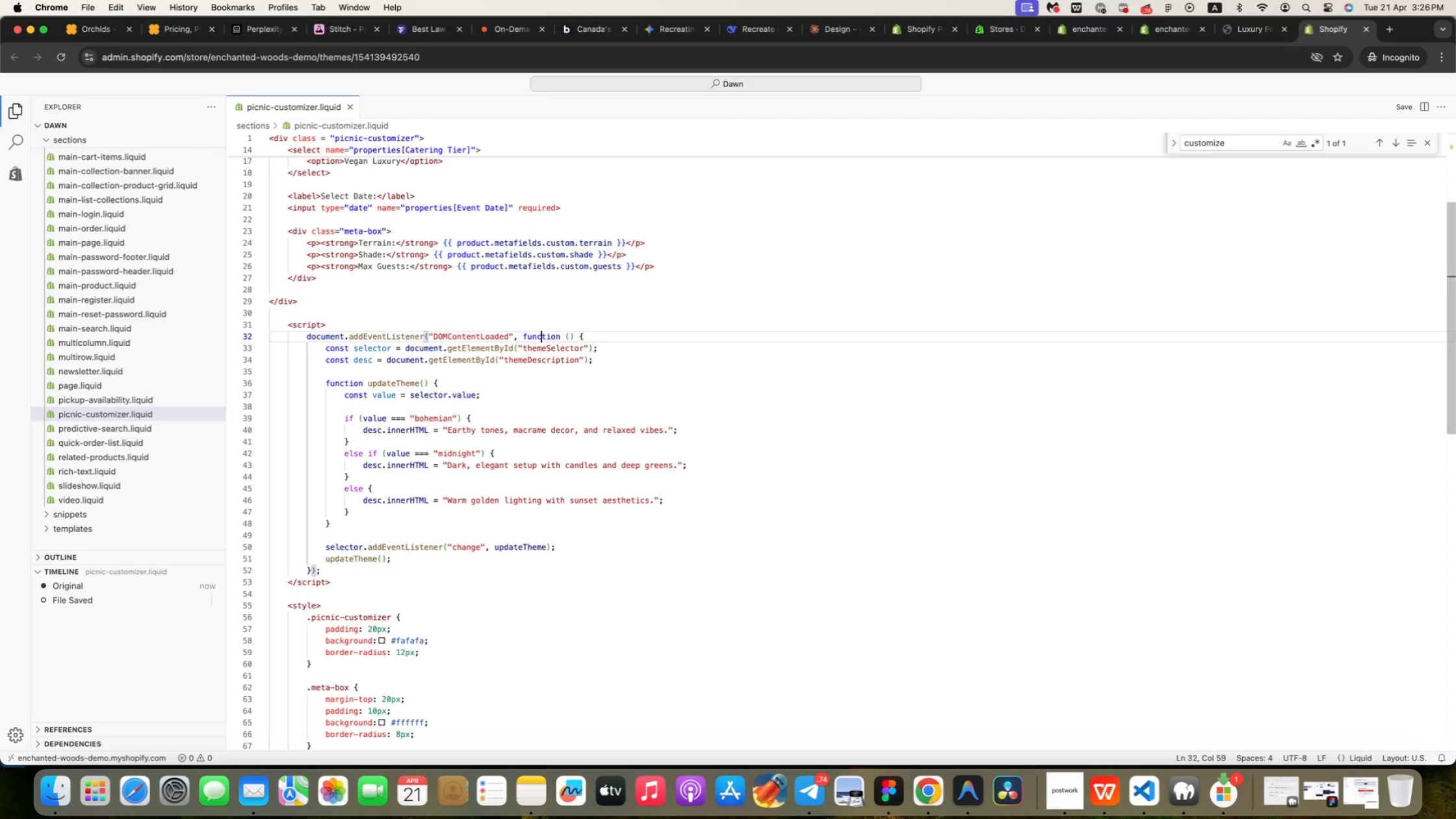 
key(ArrowRight)
 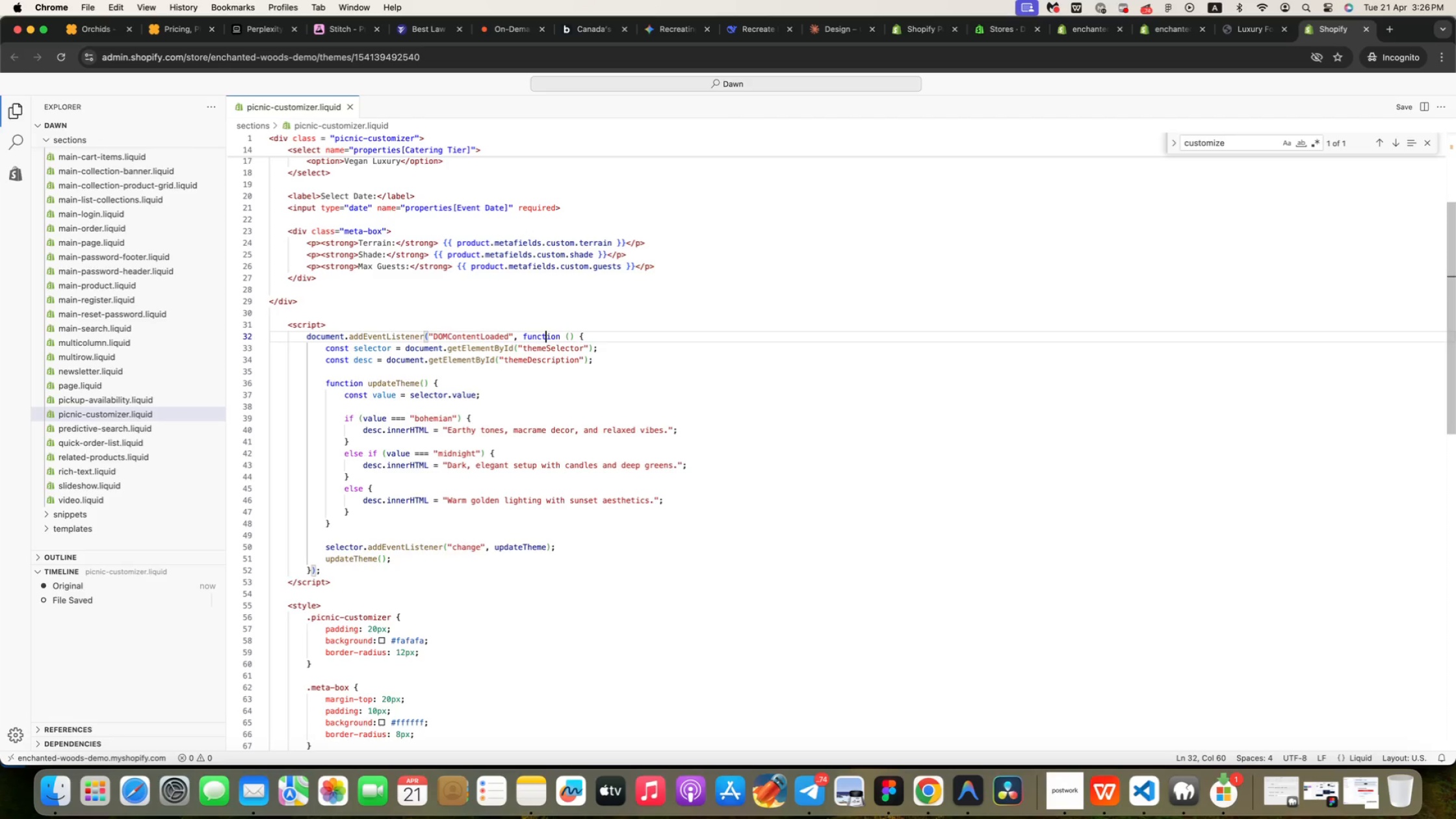 
key(ArrowRight)
 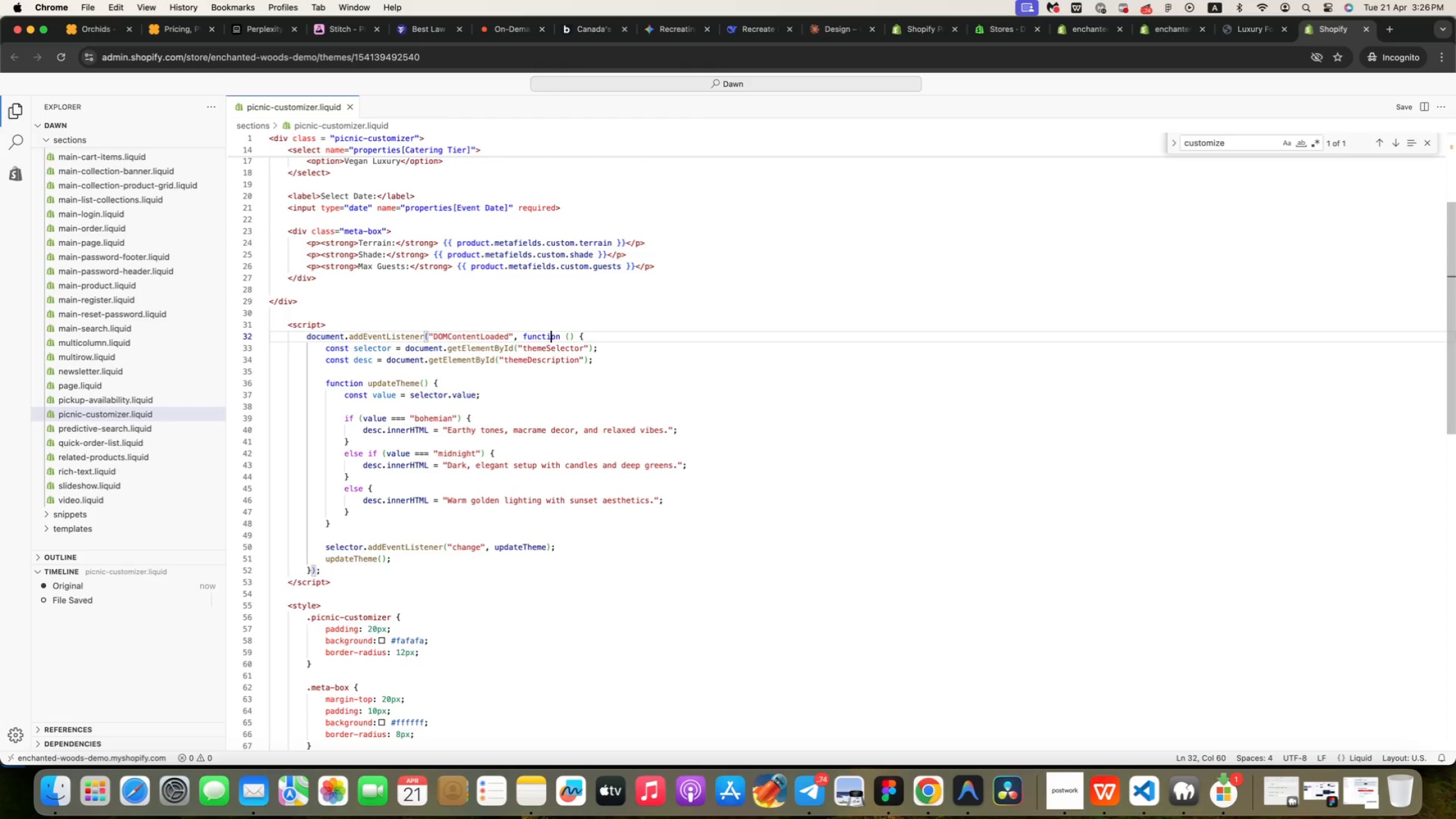 
key(ArrowRight)
 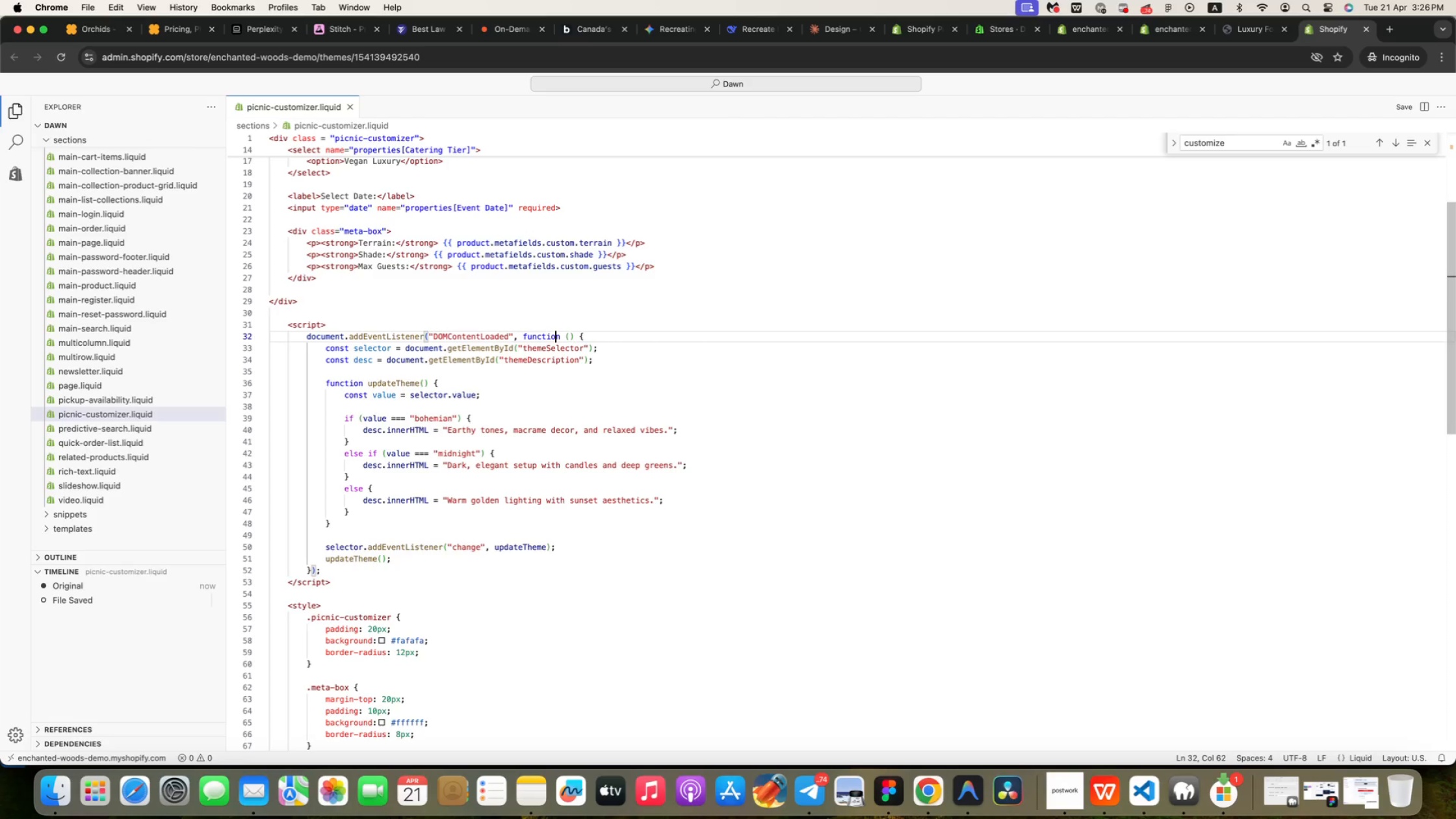 
key(ArrowRight)
 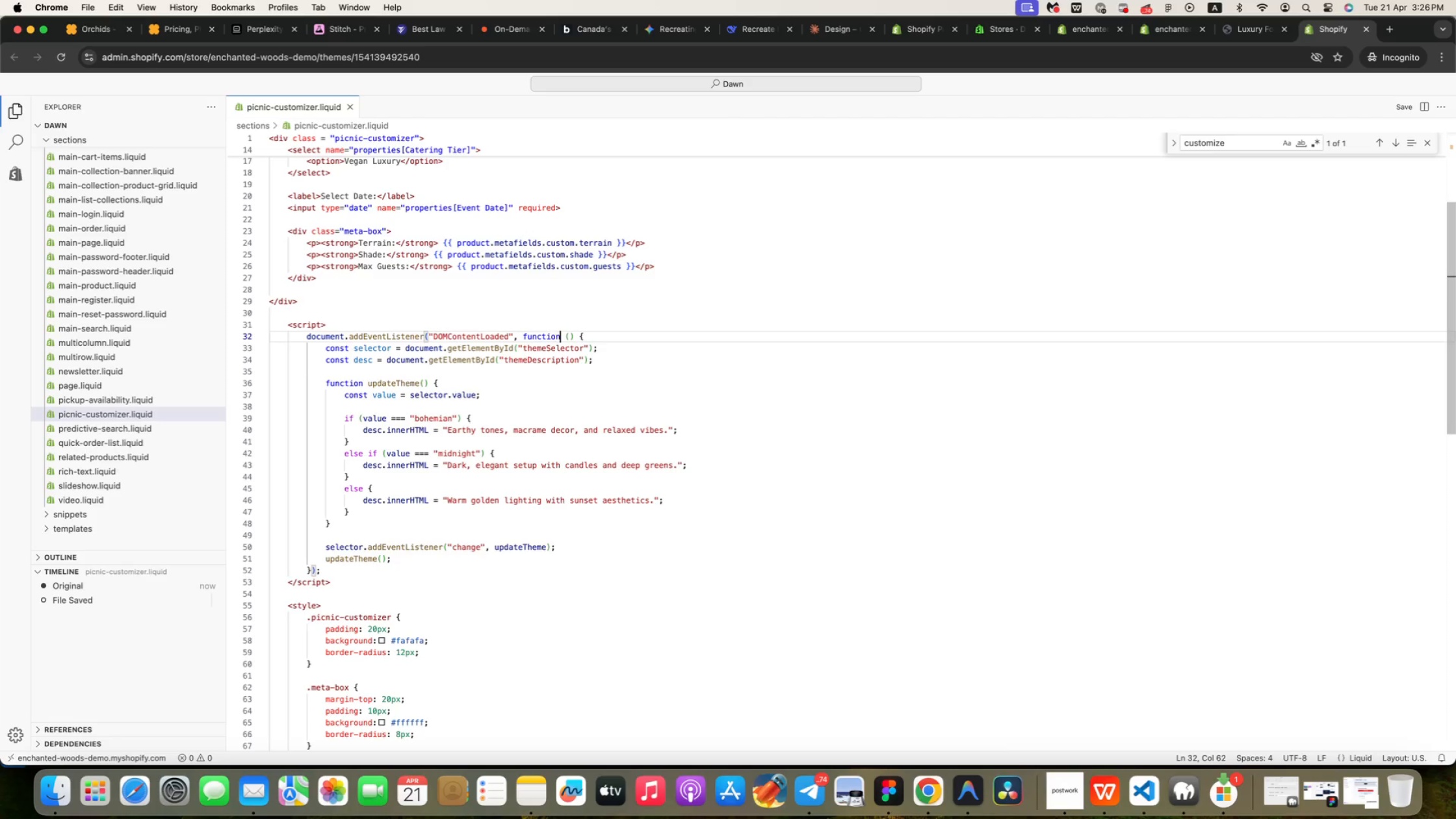 
key(ArrowRight)
 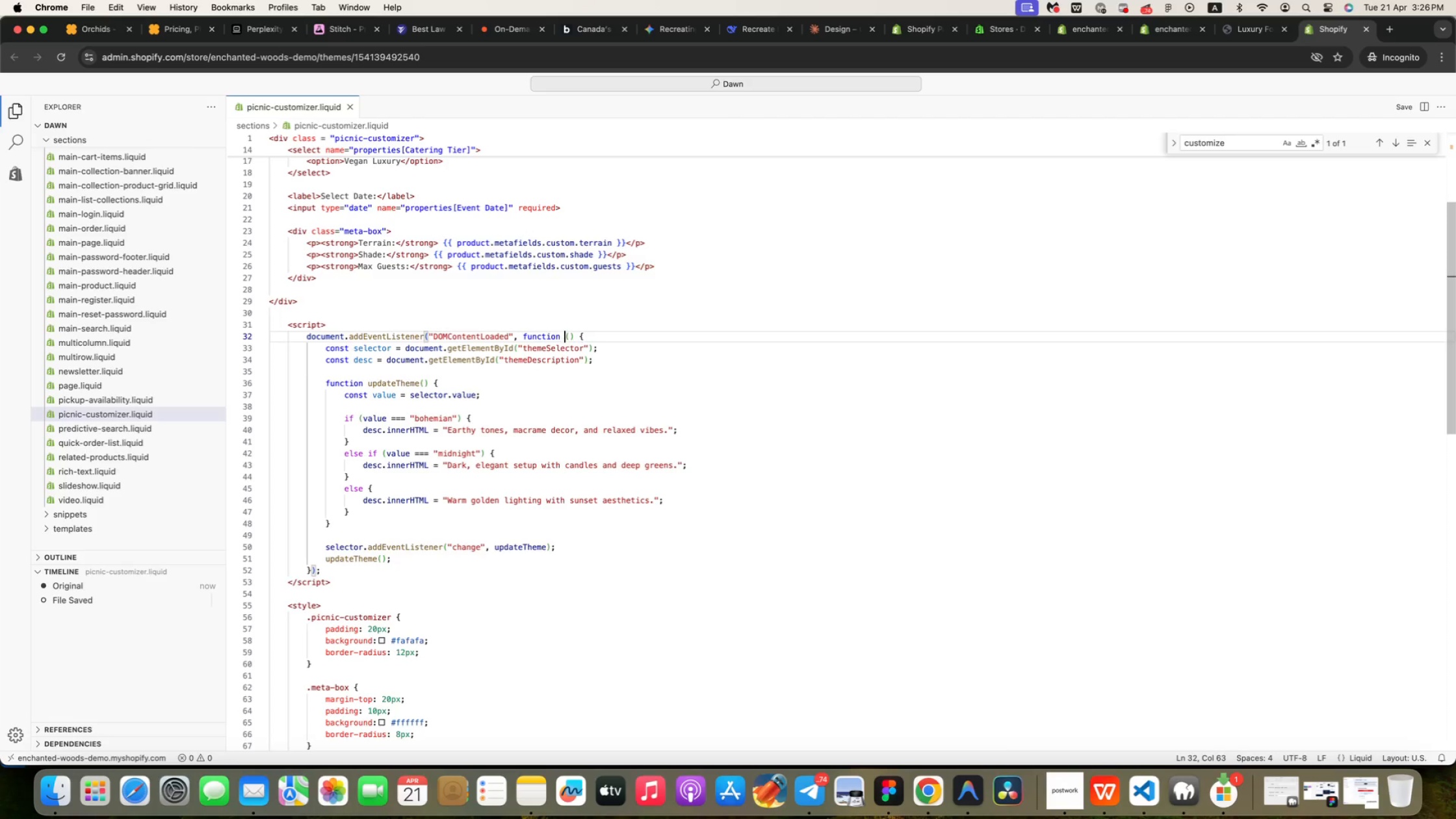 
key(ArrowRight)
 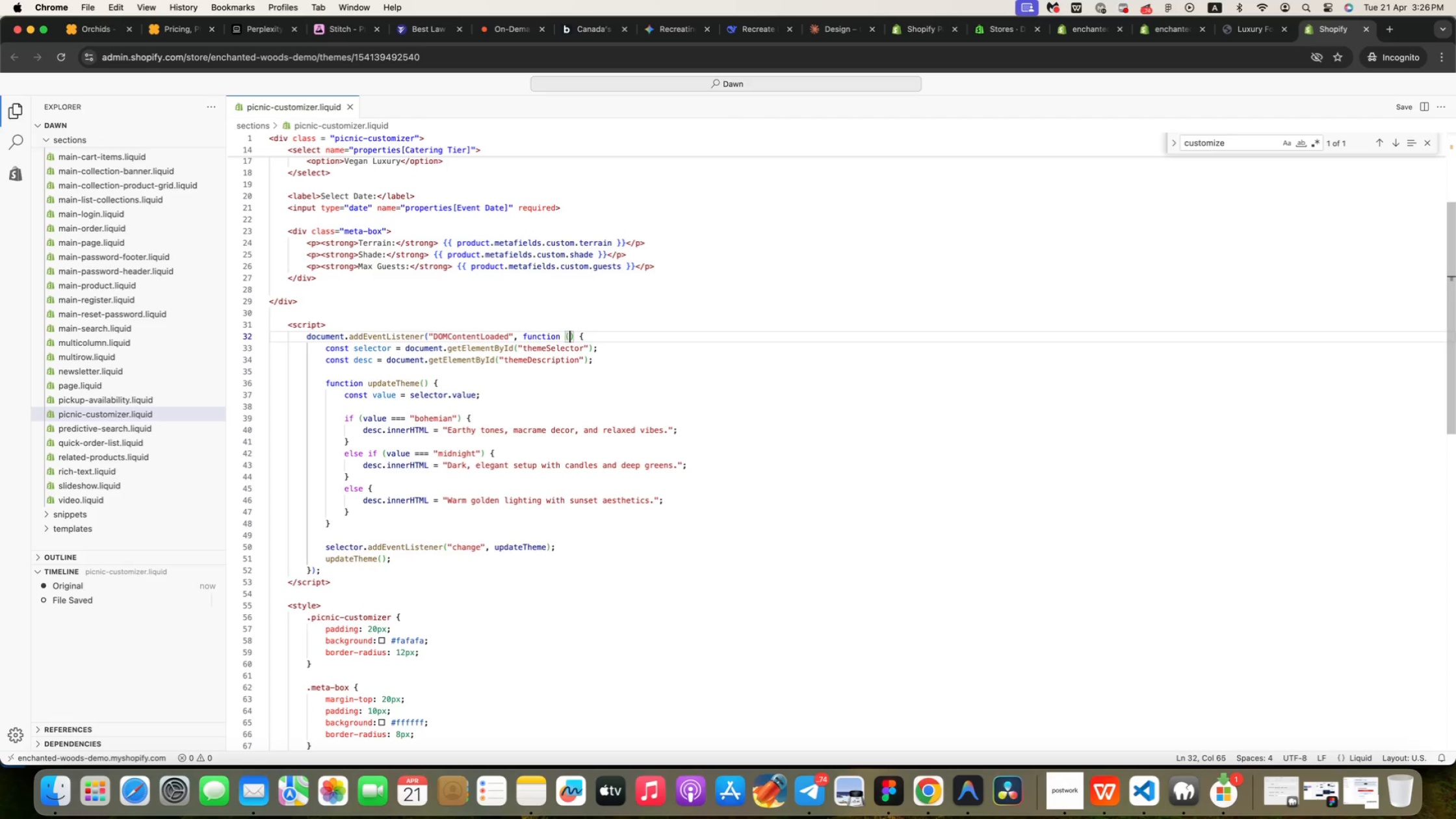 
key(ArrowRight)
 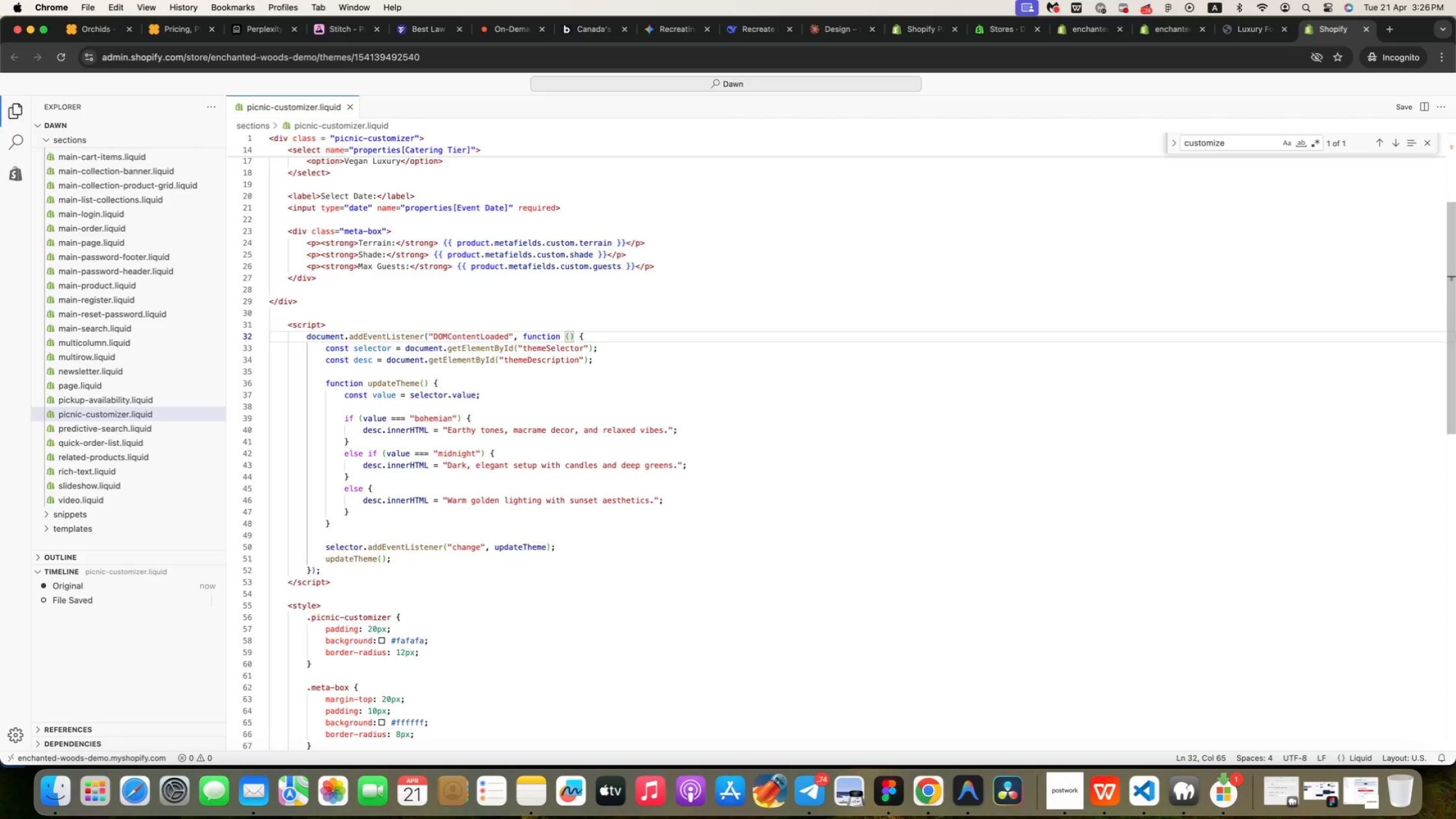 
key(ArrowLeft)
 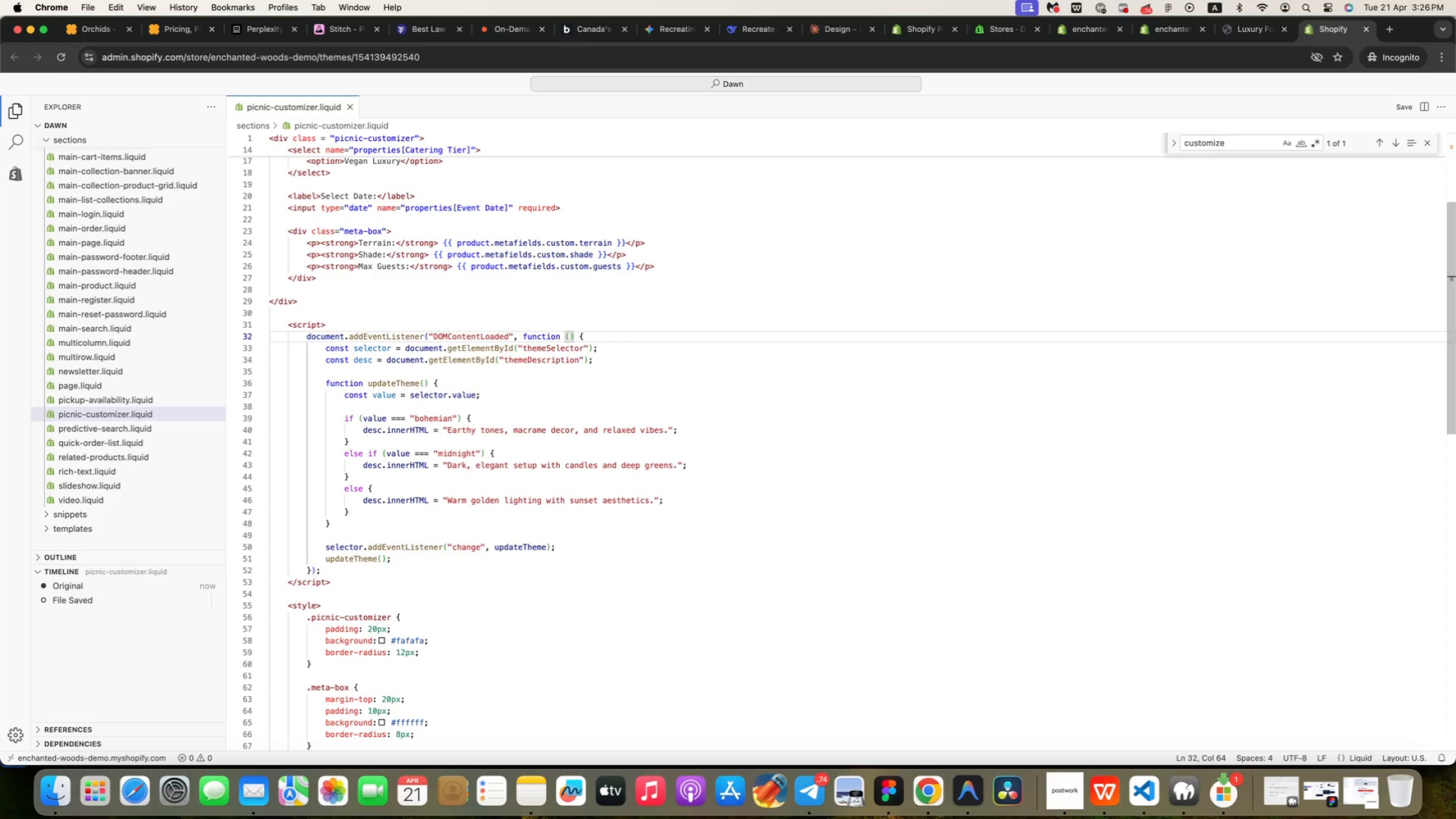 
key(Backspace)
 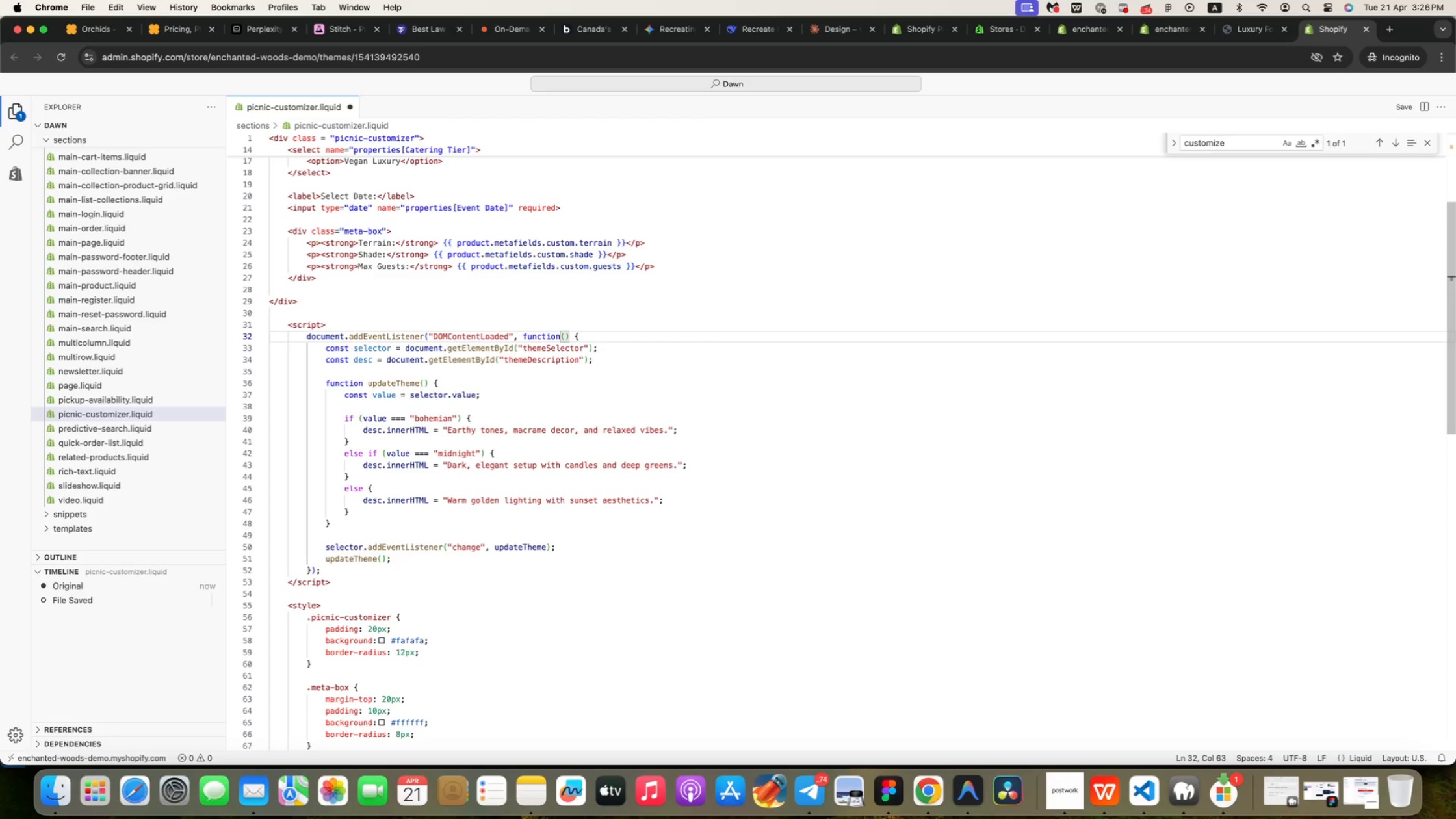 
key(ArrowRight)
 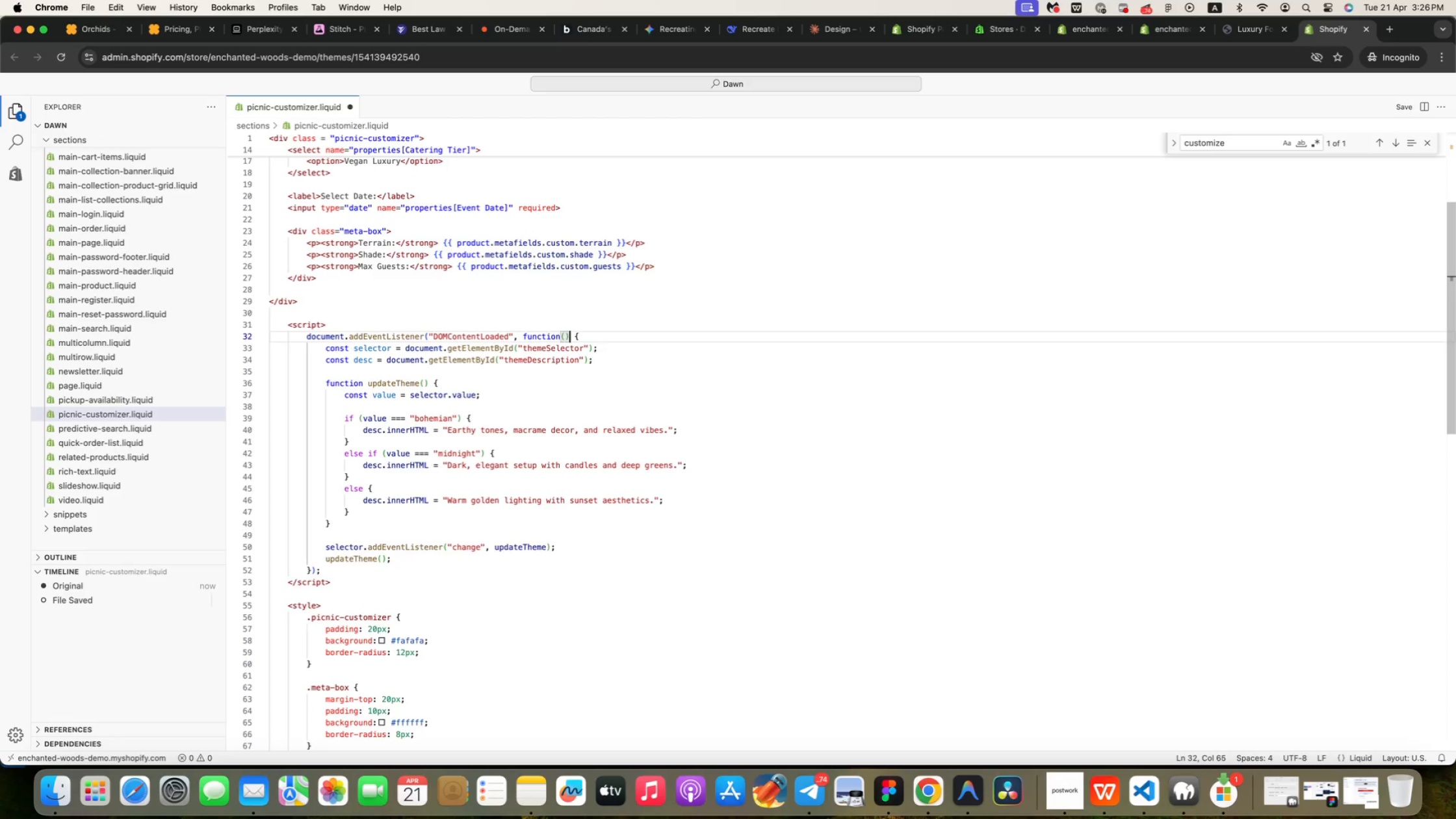 
key(ArrowRight)
 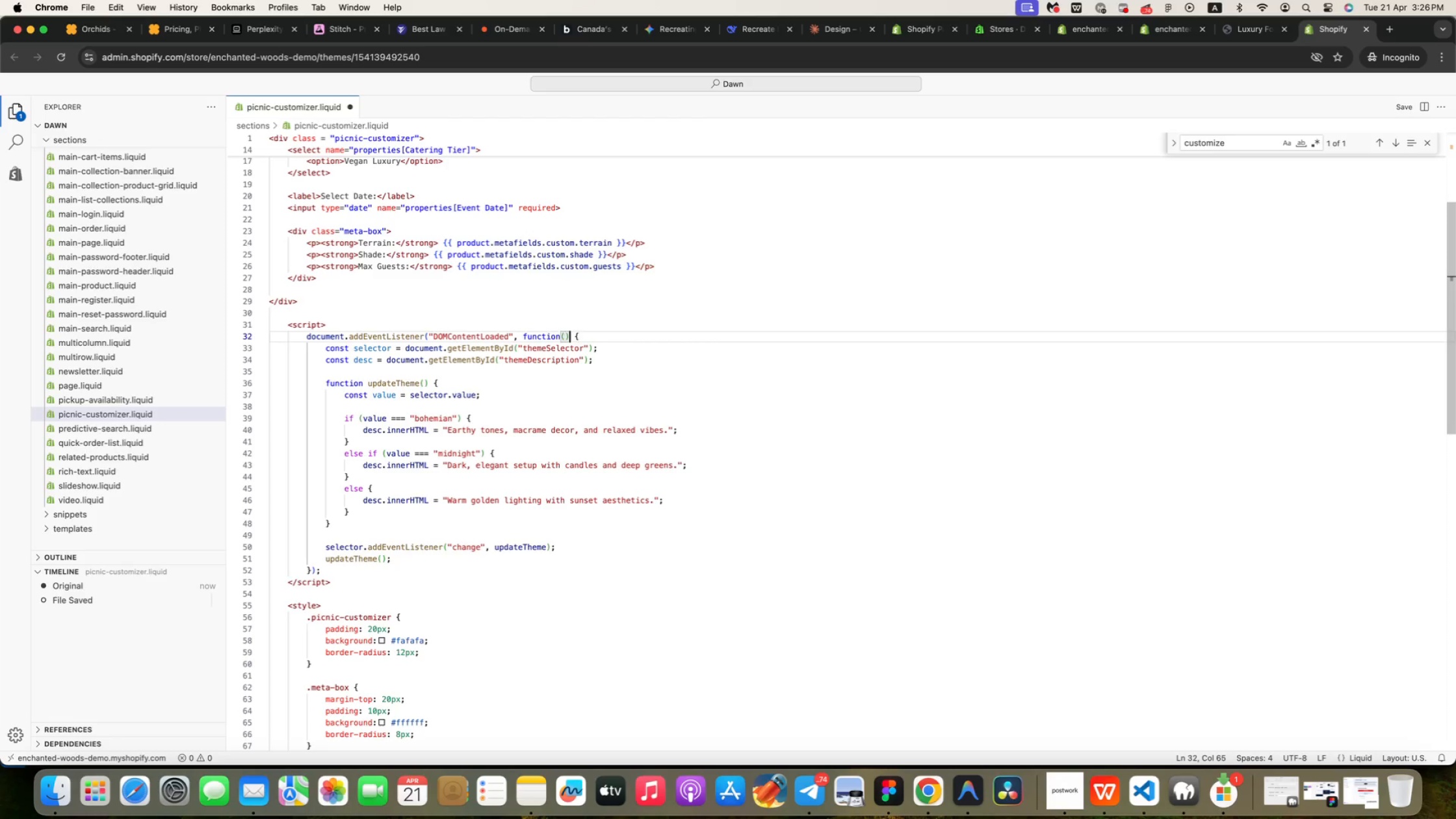 
key(ArrowRight)
 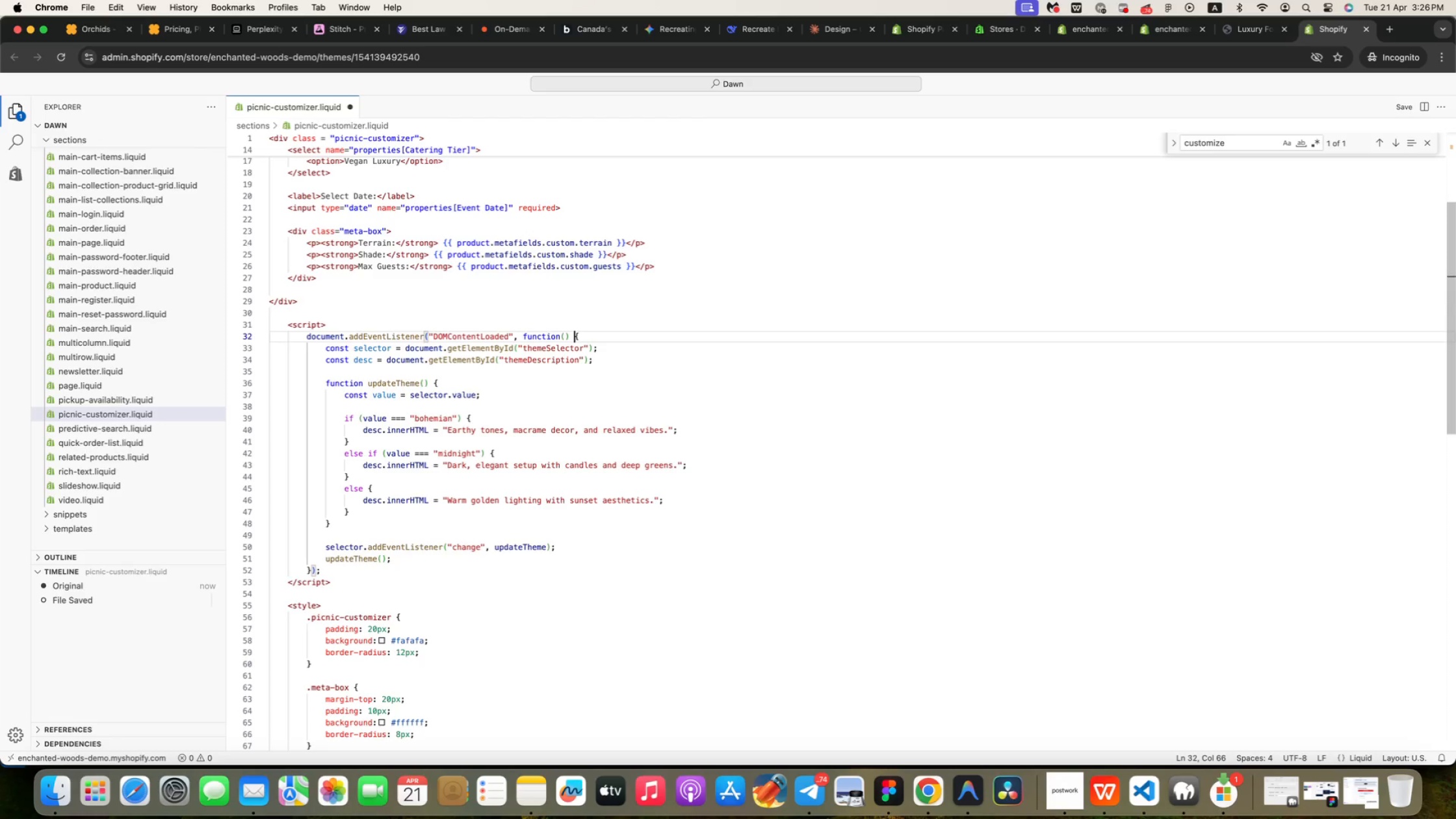 
key(ArrowRight)
 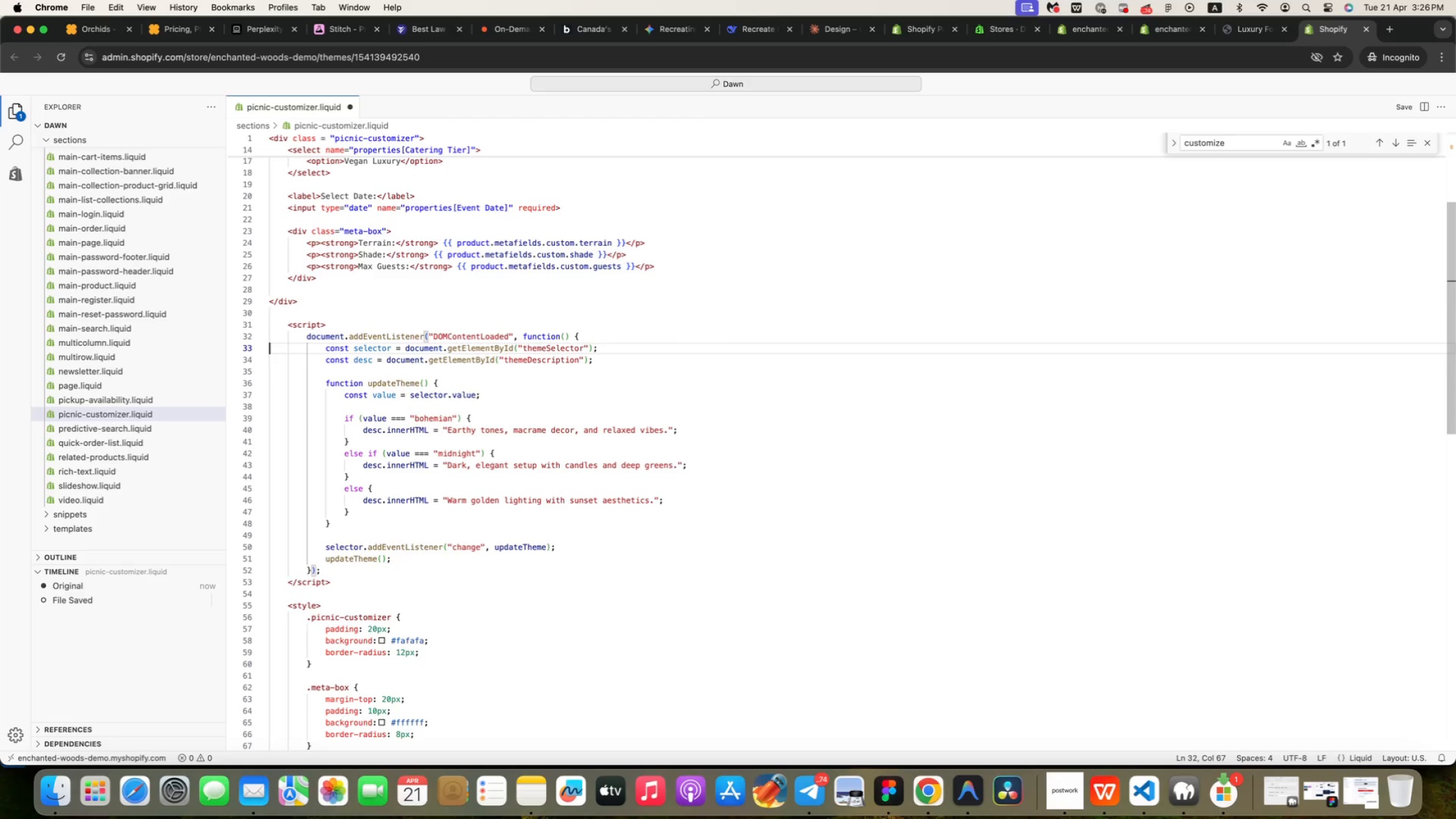 
key(ArrowRight)
 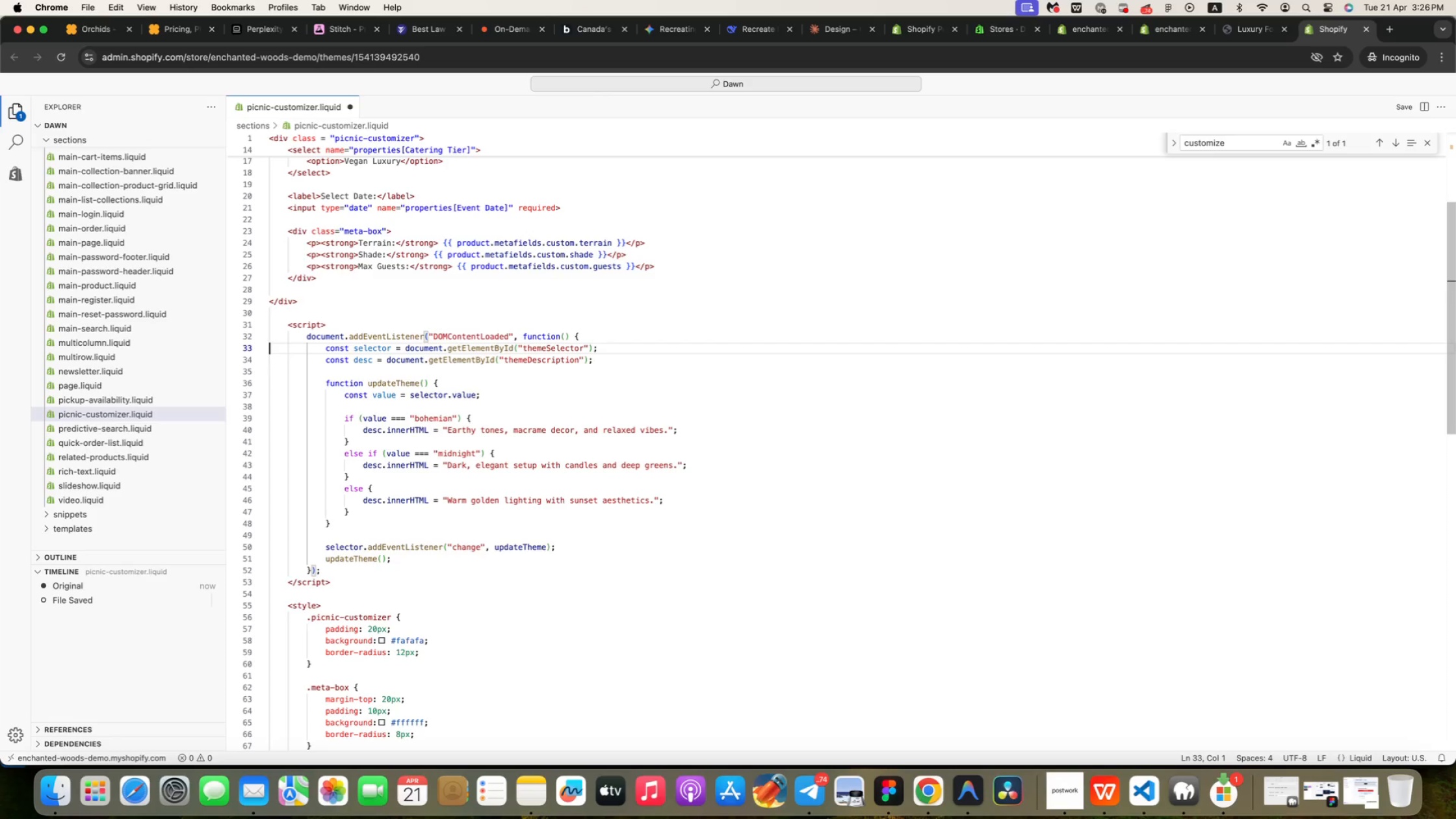 
key(ArrowRight)
 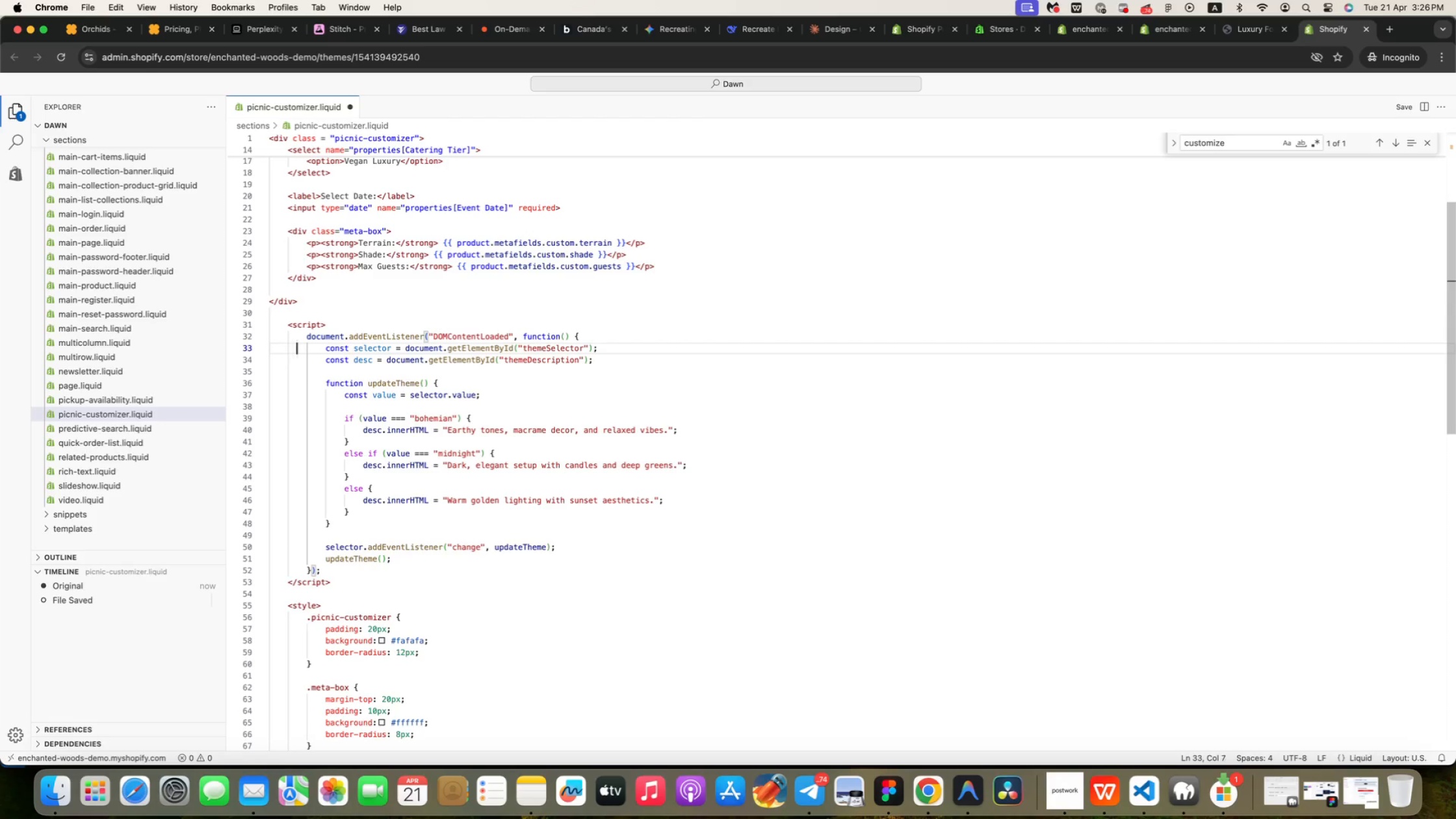 
hold_key(key=ArrowRight, duration=1.16)
 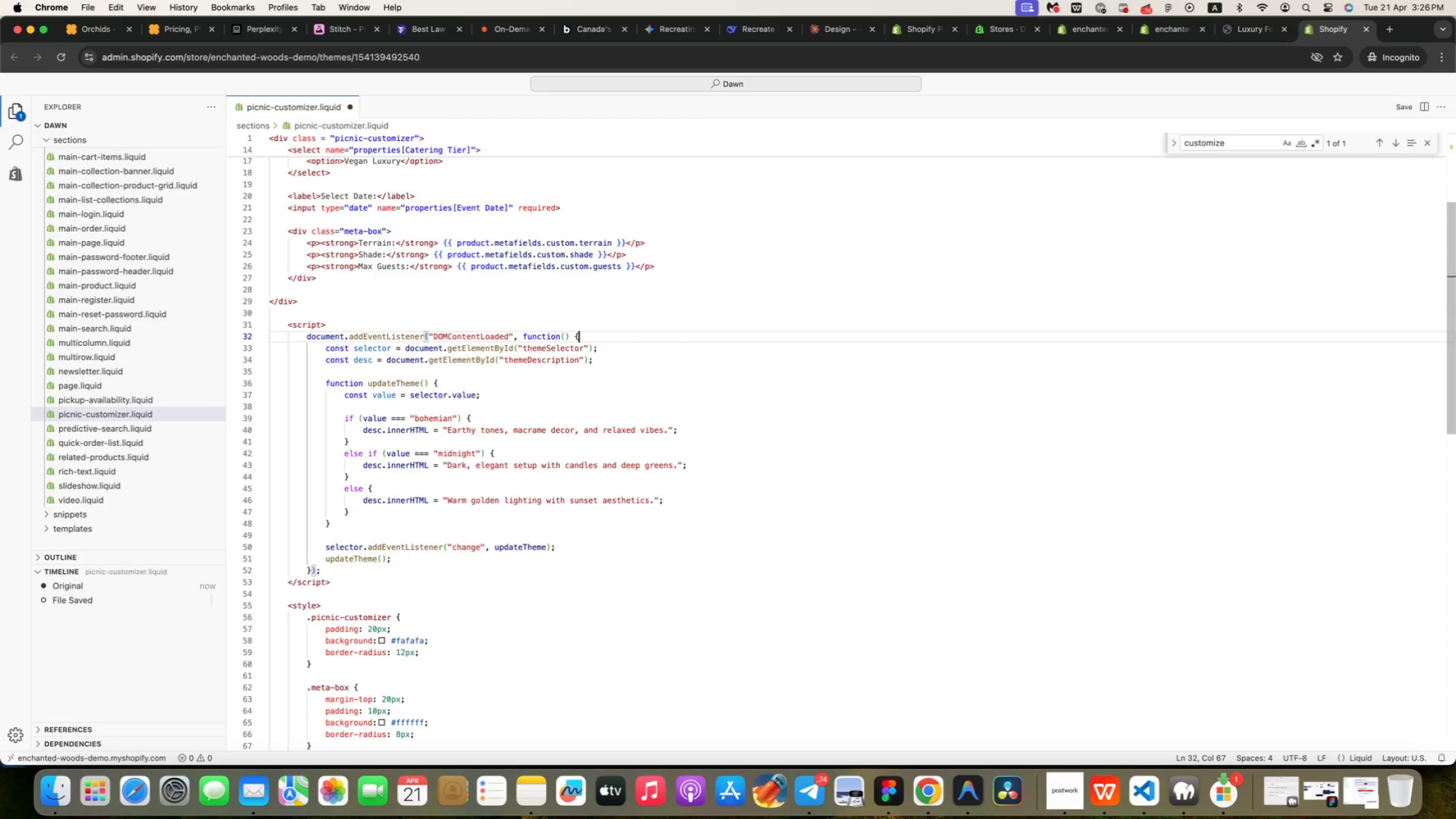 
key(ArrowRight)
 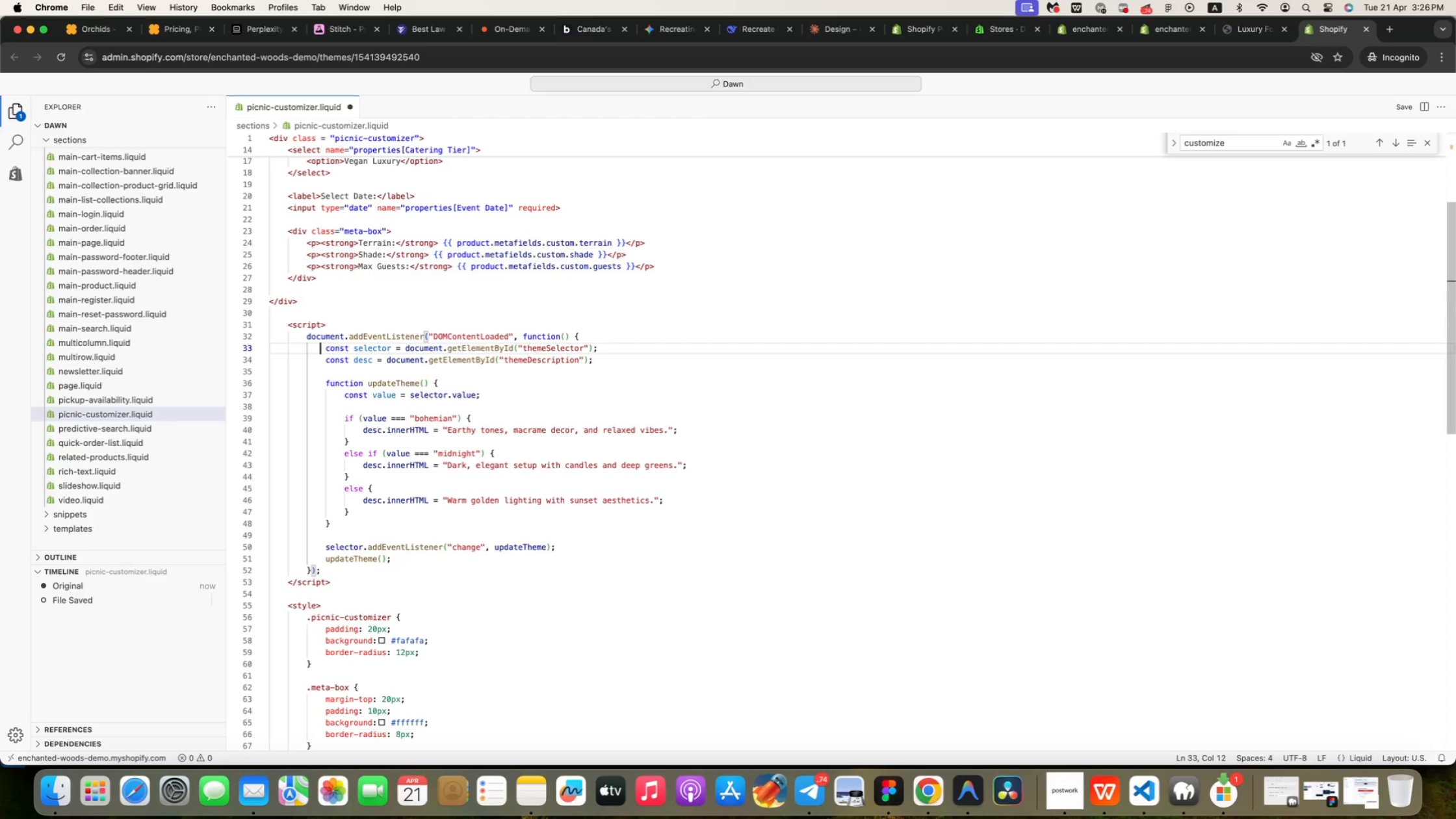 
key(ArrowRight)
 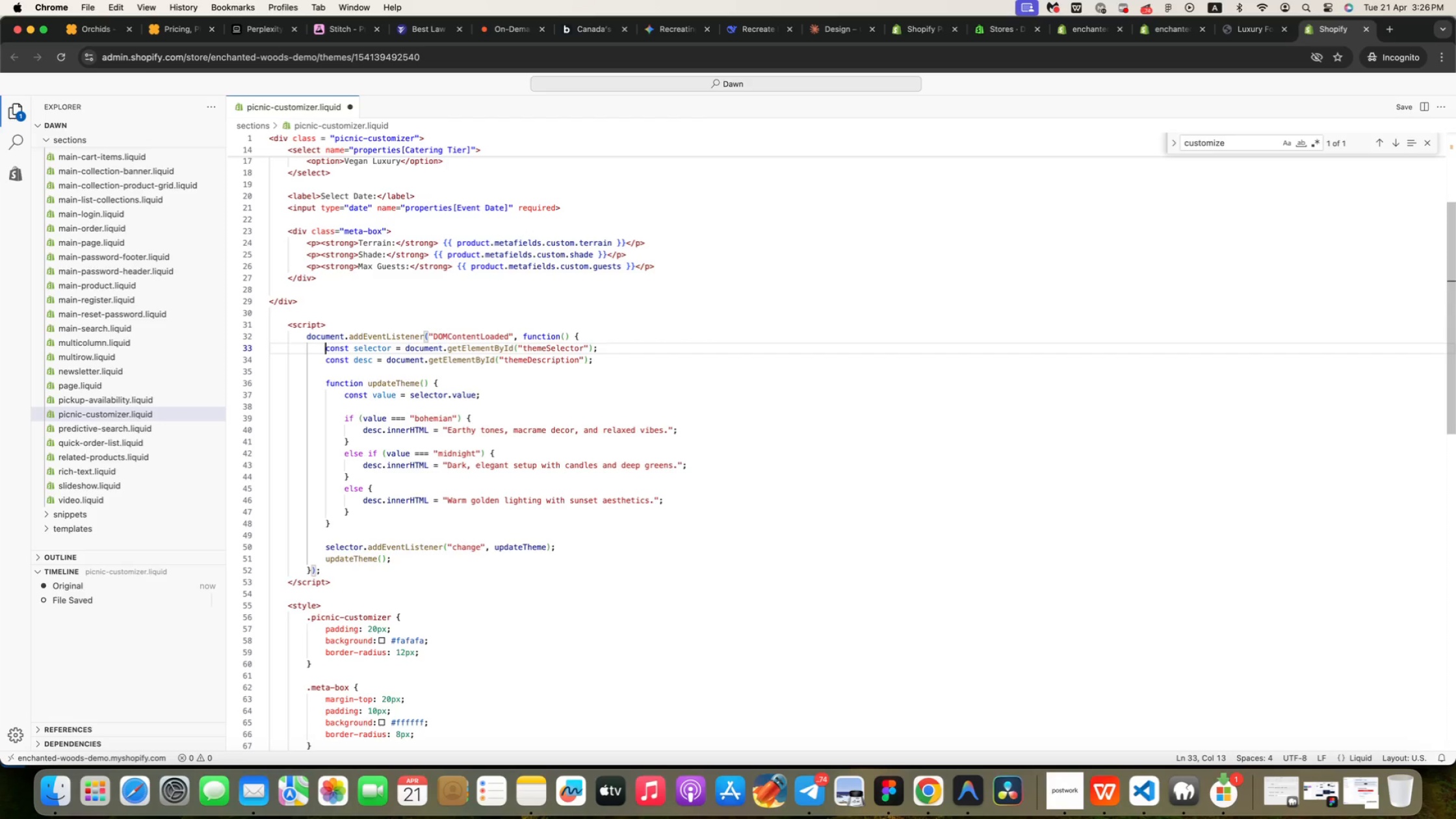 
key(ArrowRight)
 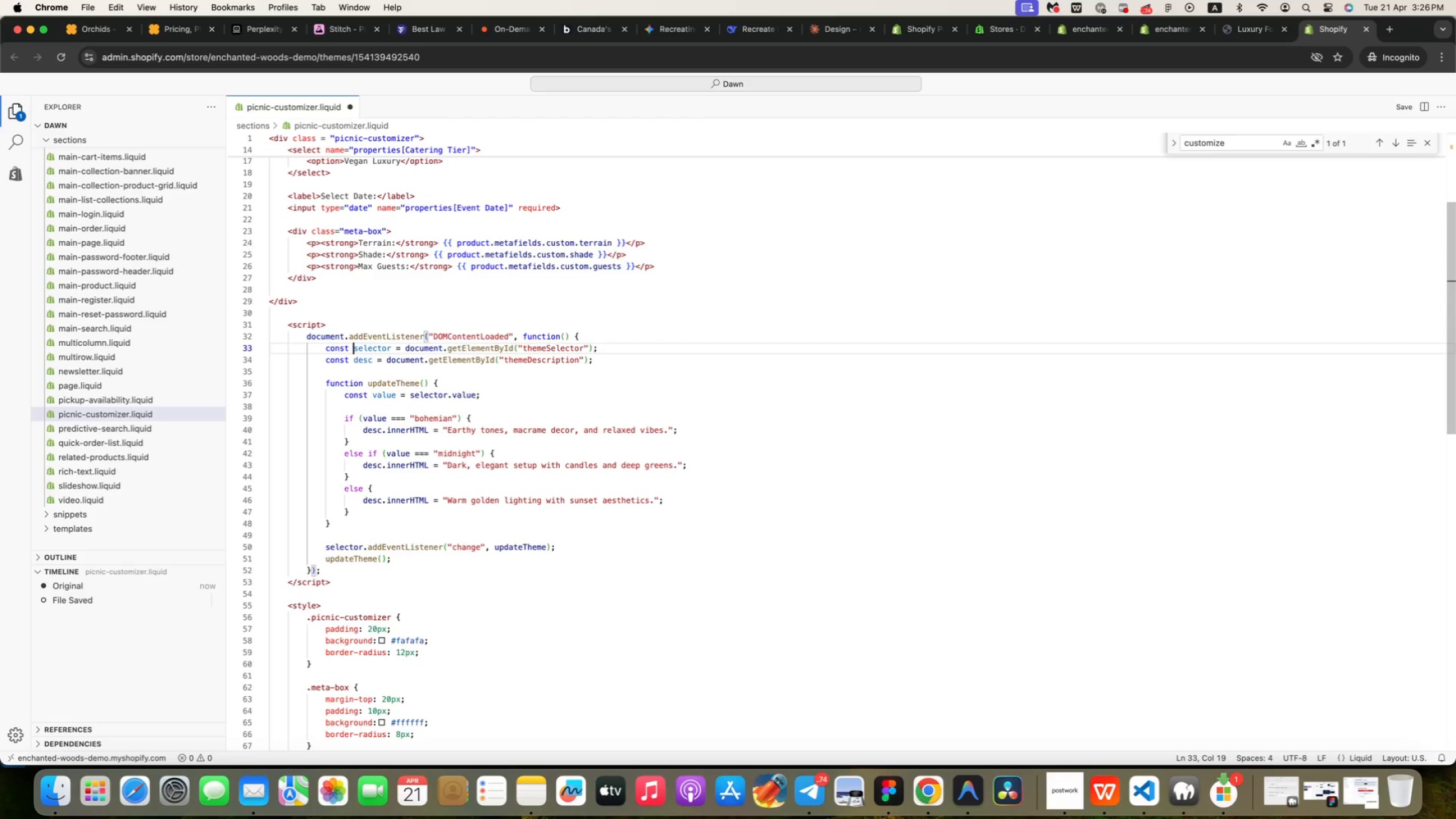 
hold_key(key=ArrowRight, duration=0.82)
 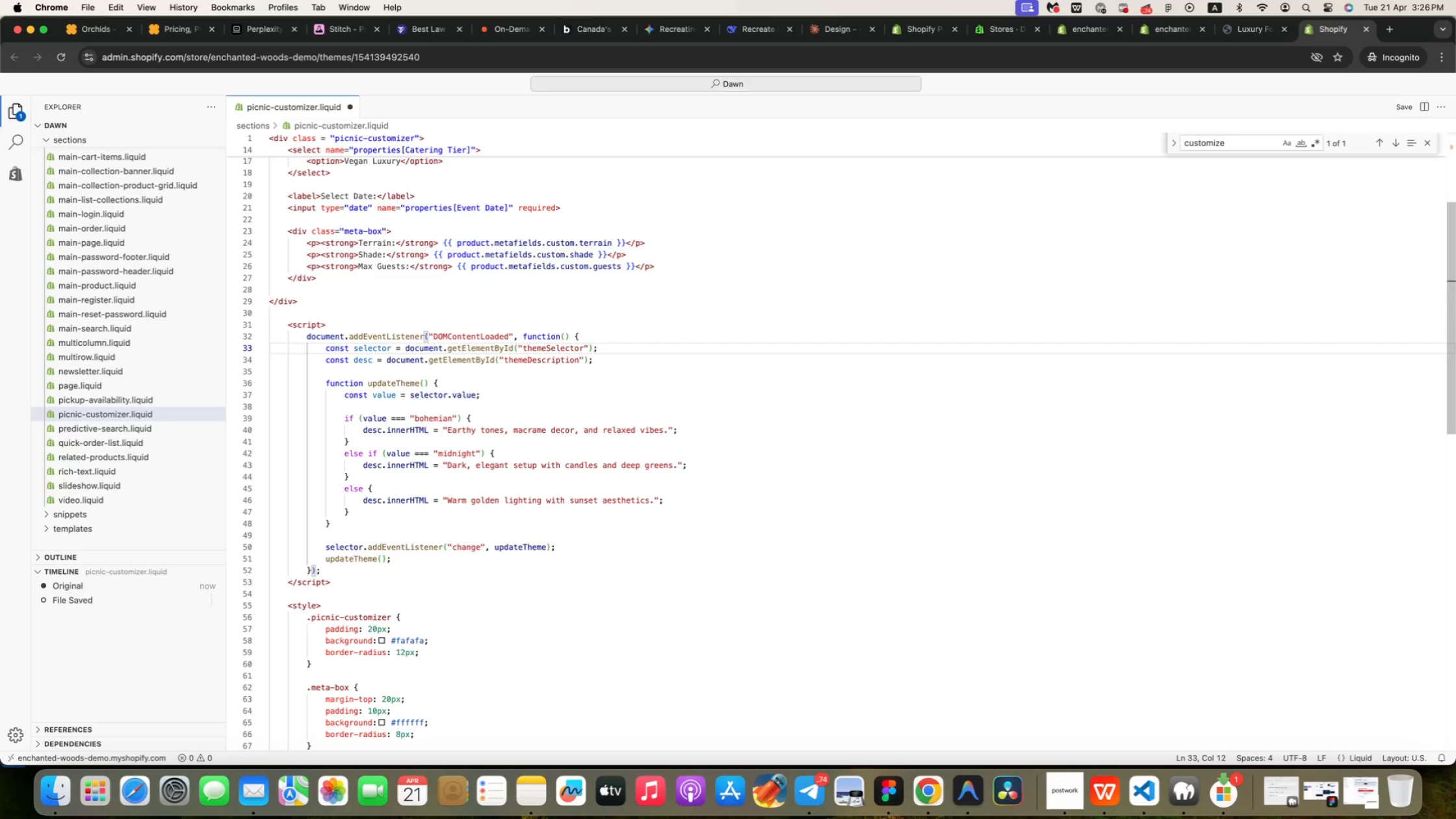 
hold_key(key=ArrowRight, duration=0.74)
 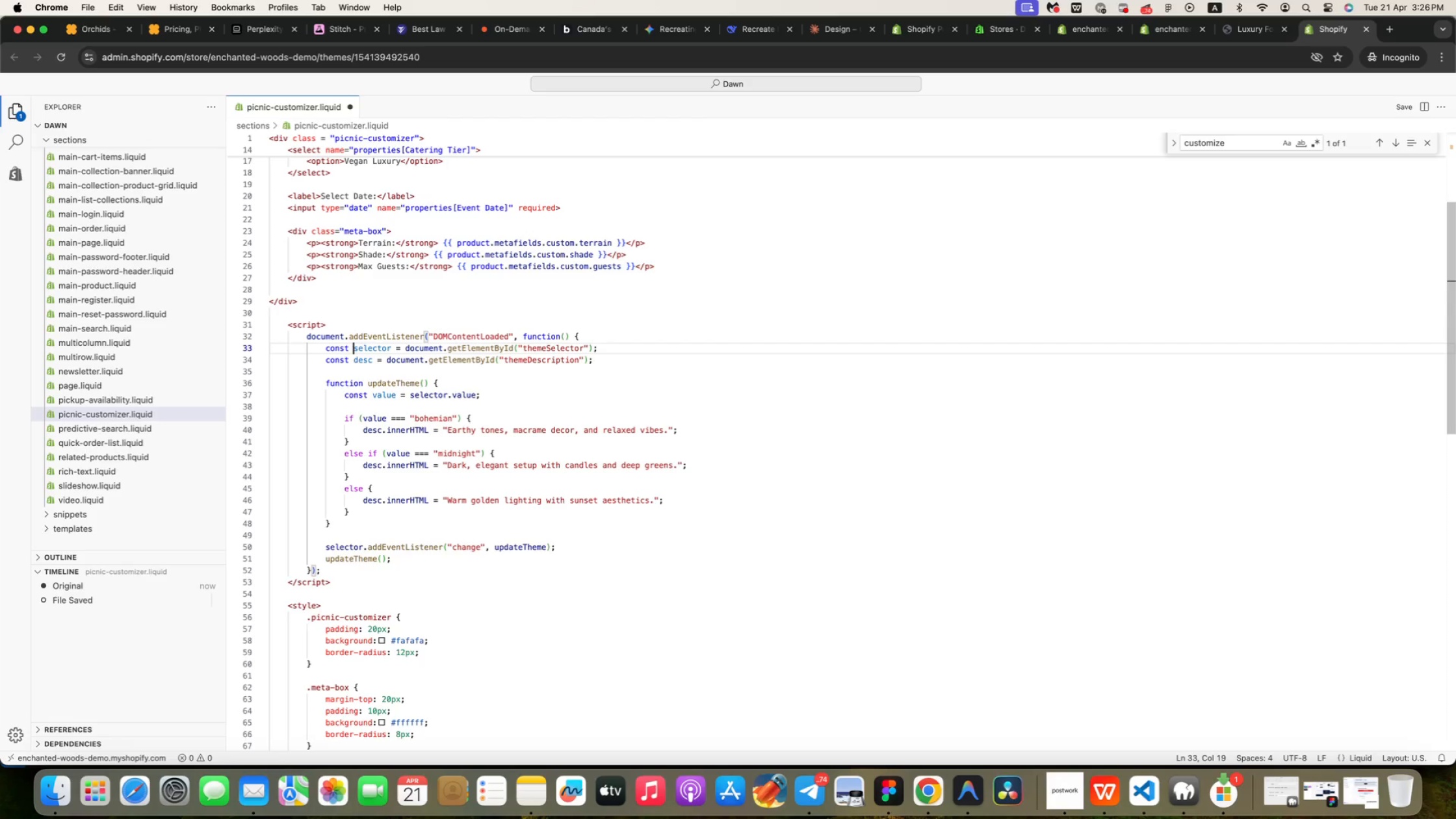 
hold_key(key=ArrowRight, duration=1.5)
 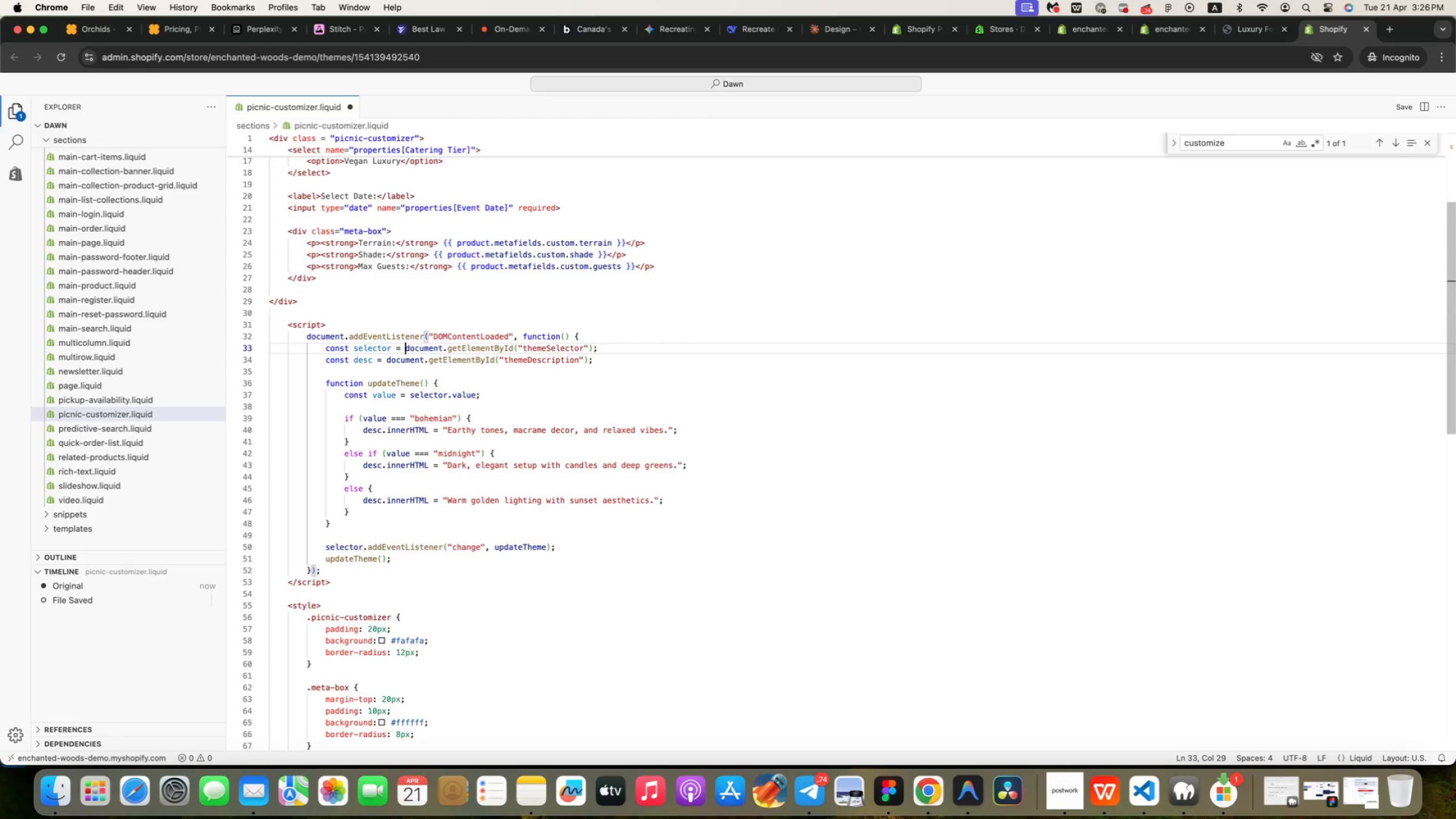 
key(ArrowRight)
 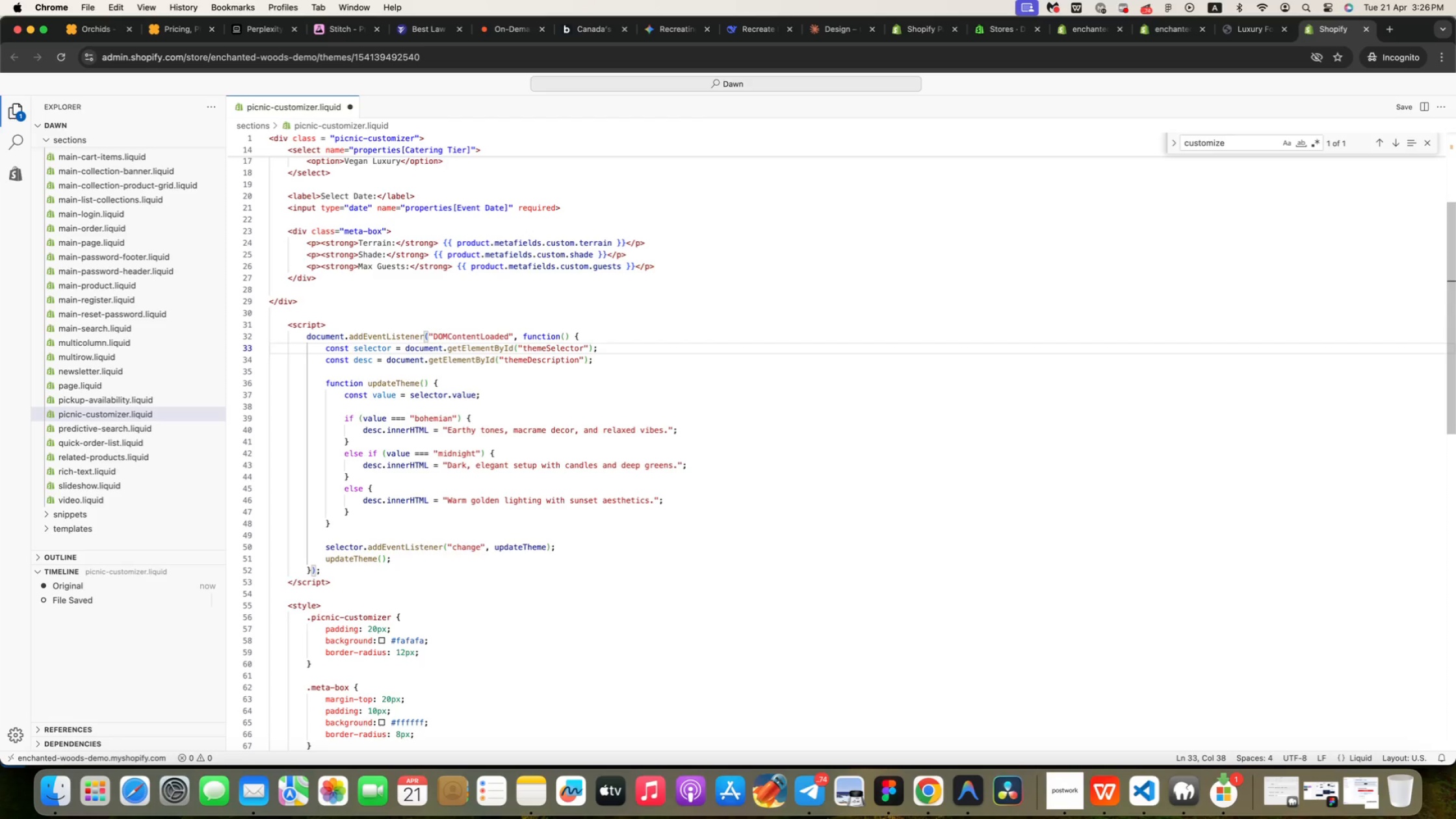 
key(ArrowRight)
 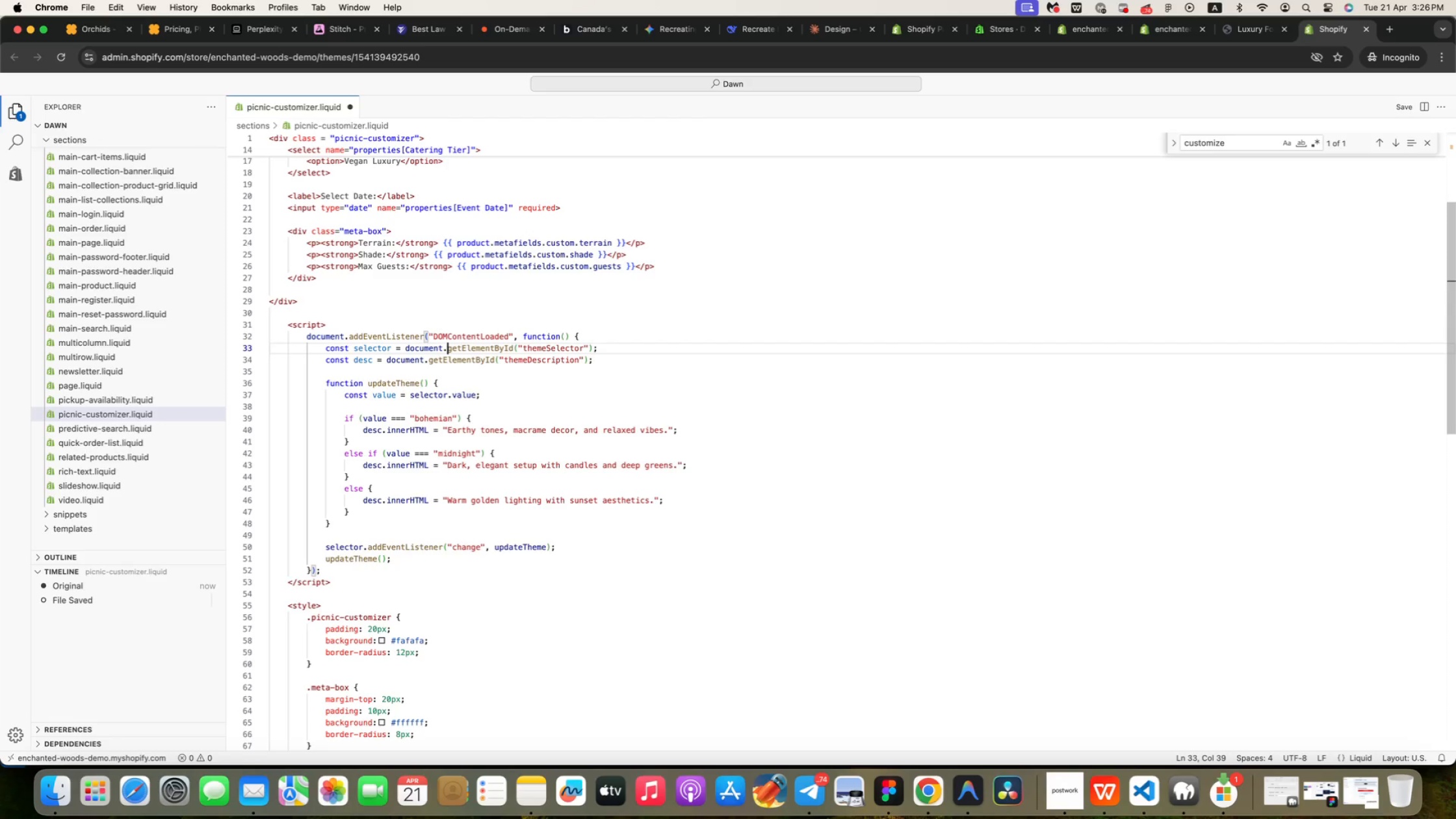 
hold_key(key=ArrowRight, duration=0.96)
 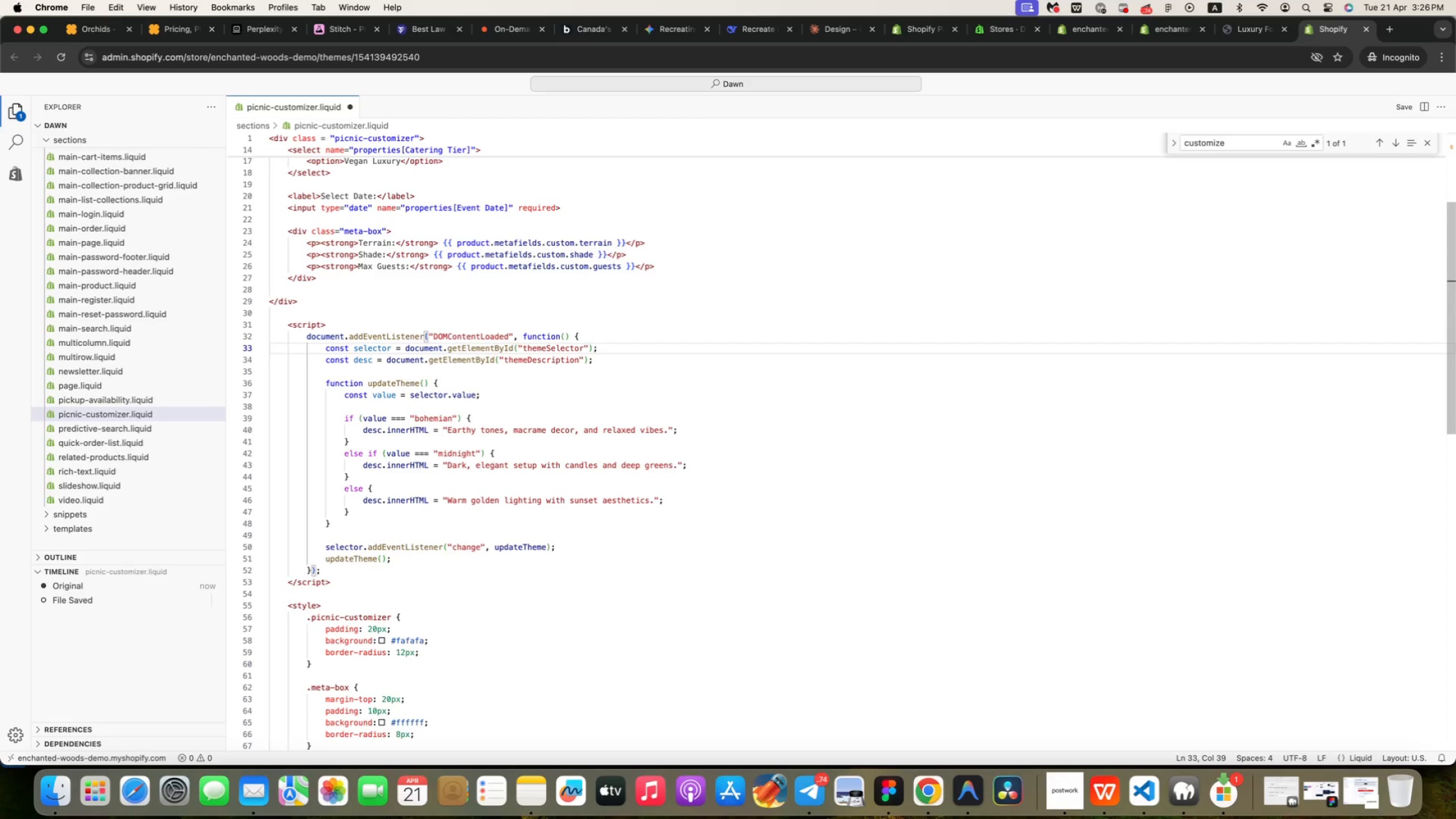 
hold_key(key=ArrowRight, duration=0.98)
 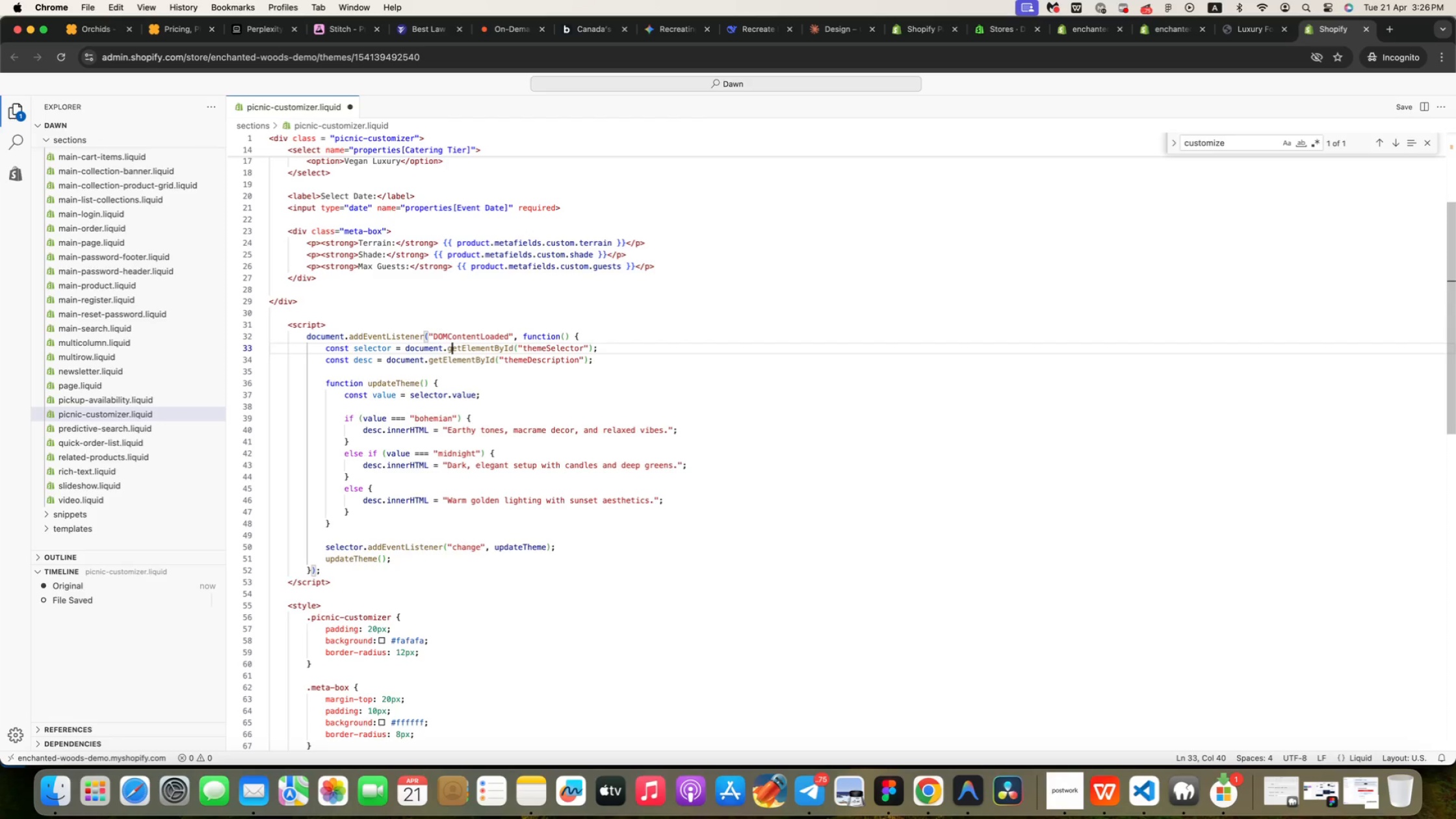 
hold_key(key=ArrowRight, duration=0.31)
 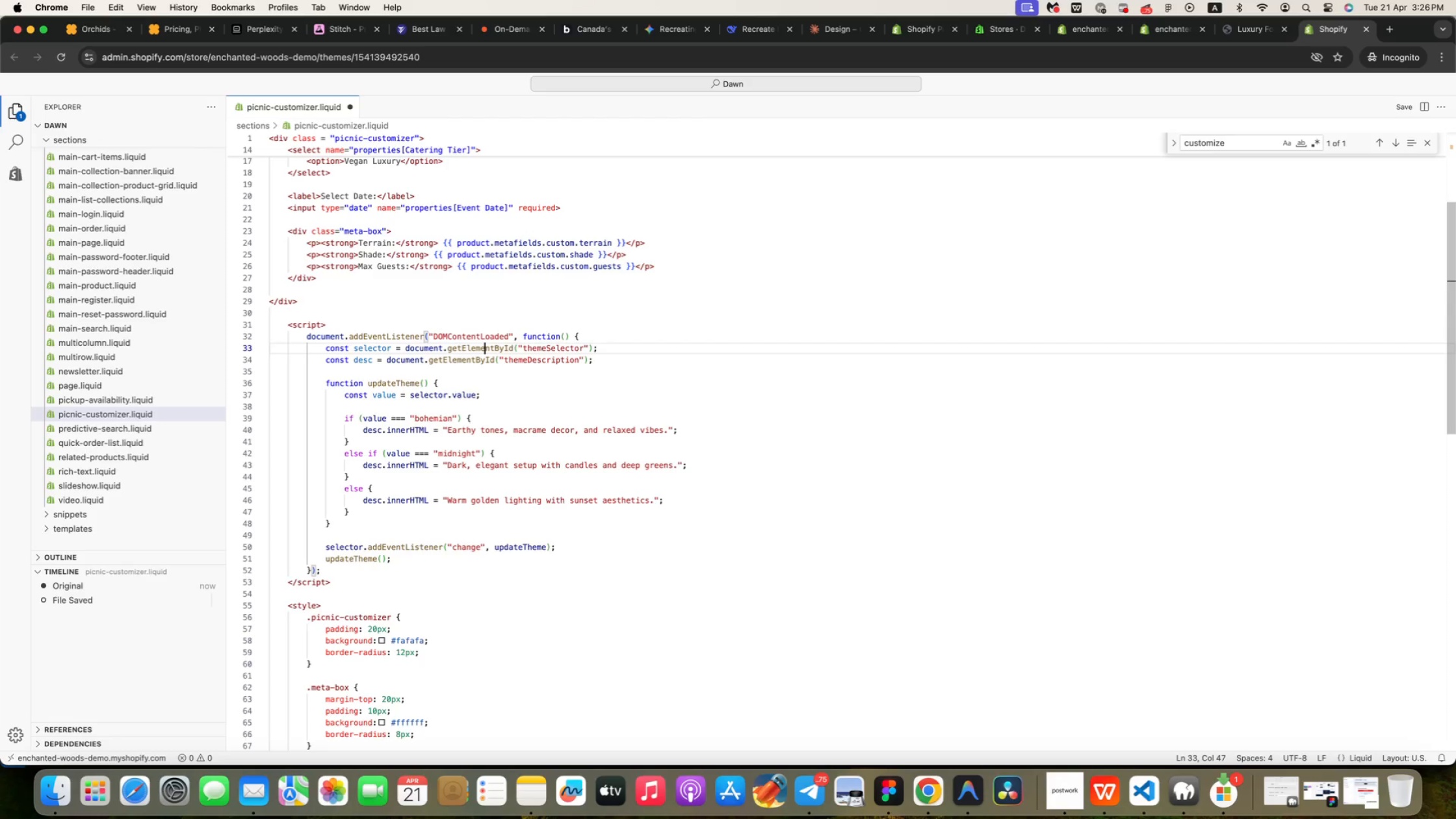 
hold_key(key=ArrowRight, duration=0.74)
 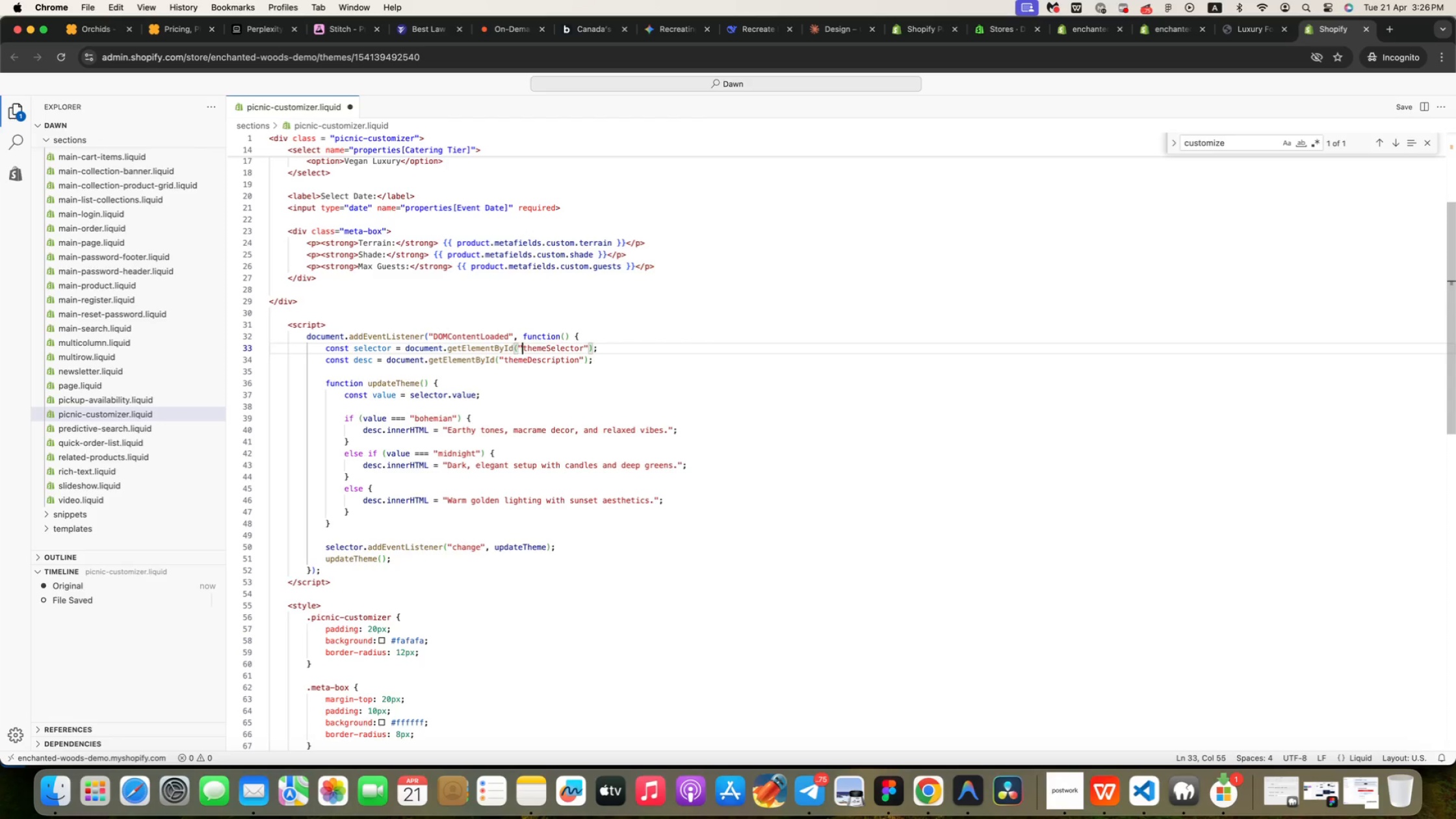 
key(ArrowRight)
 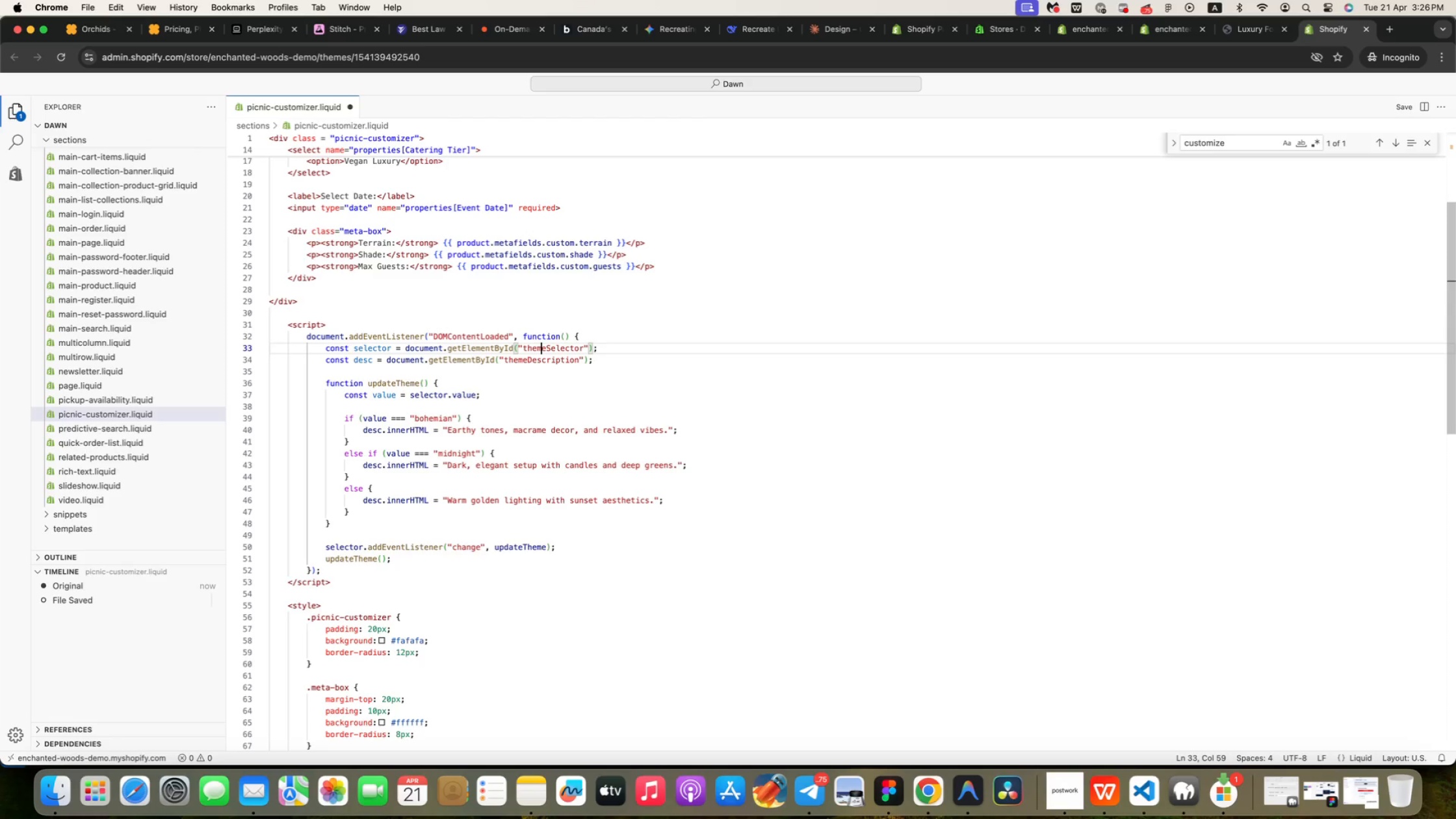 
hold_key(key=ArrowRight, duration=1.11)
 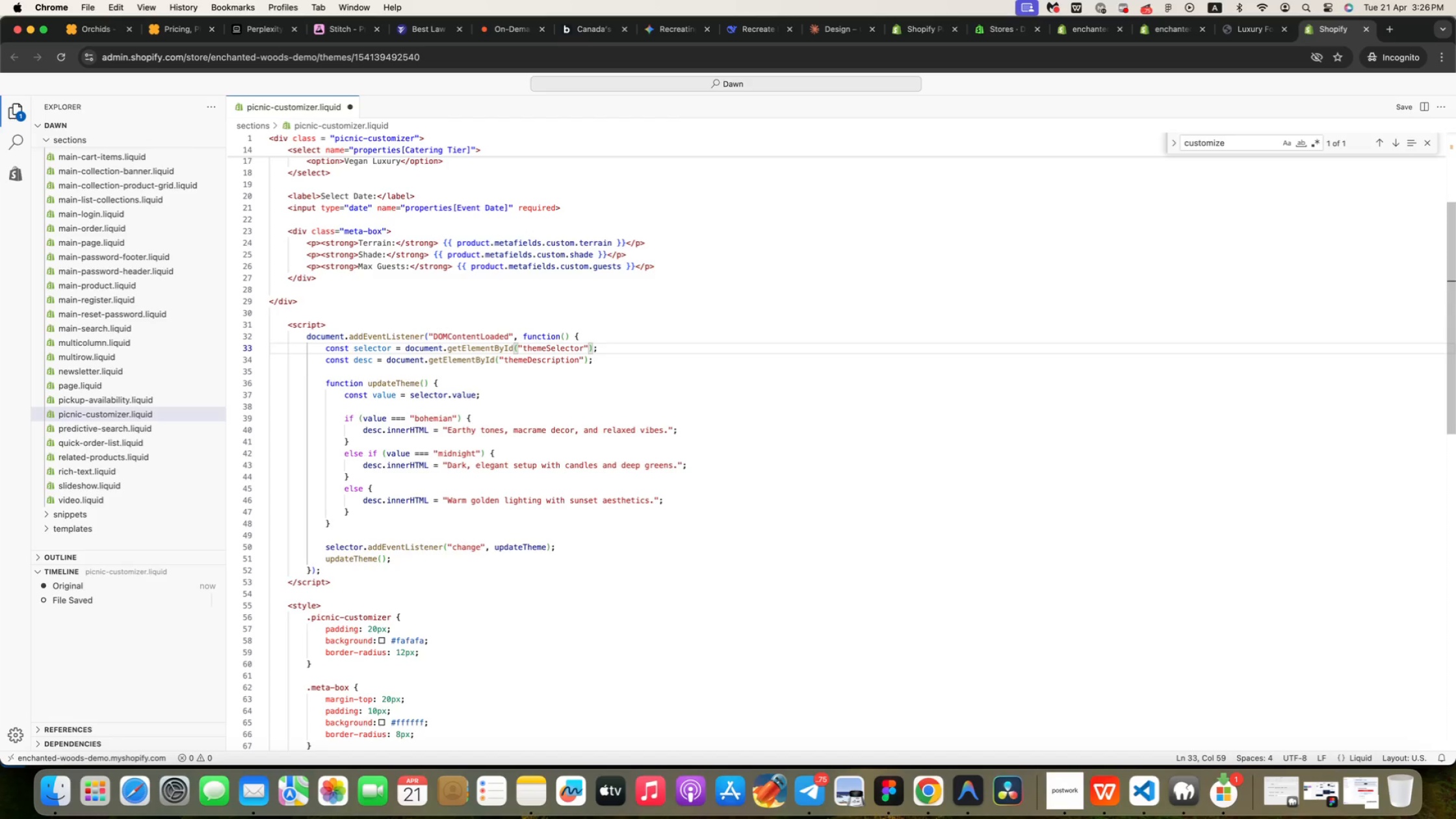 
key(ArrowDown)
 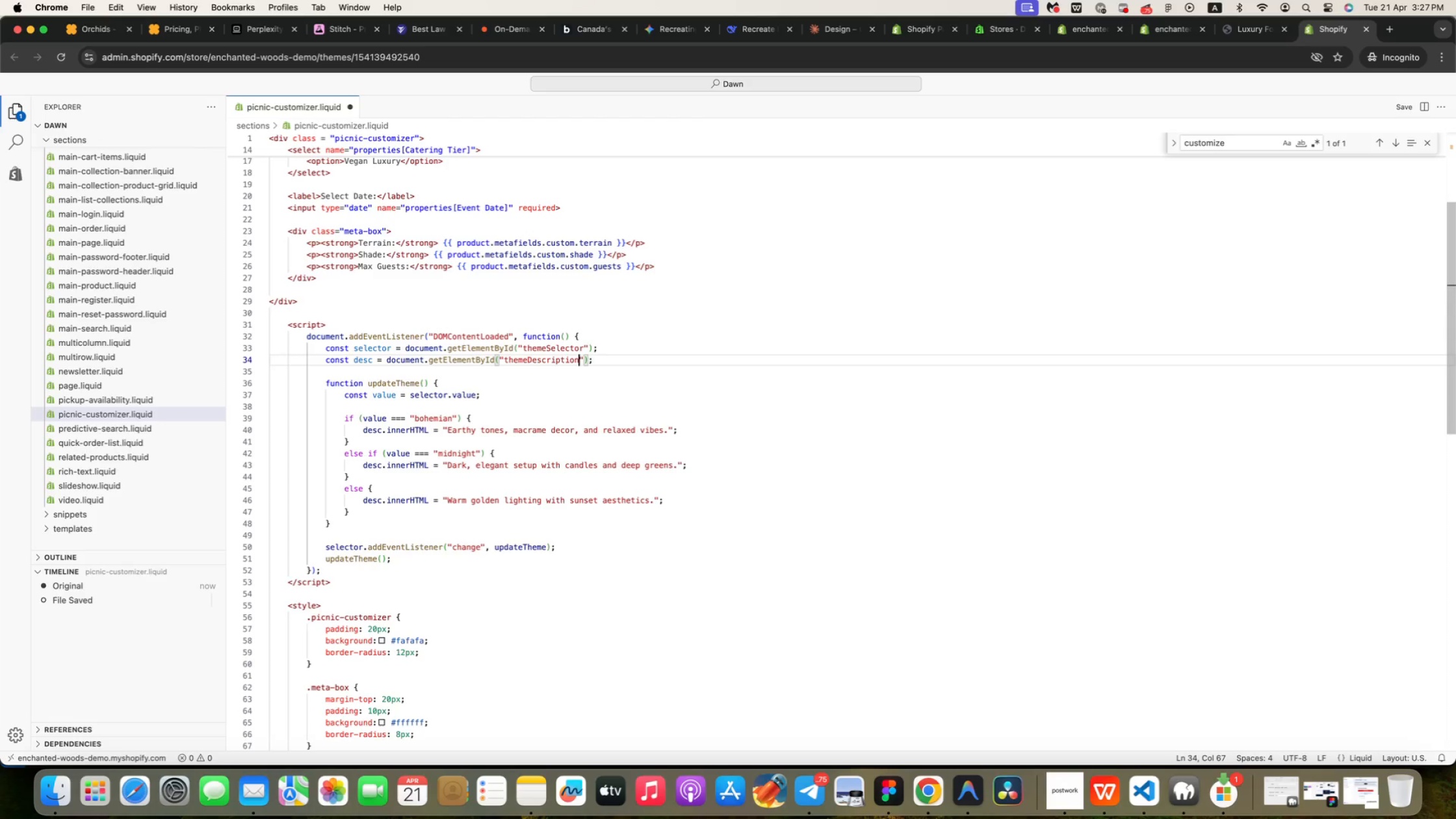 
hold_key(key=ArrowLeft, duration=0.73)
 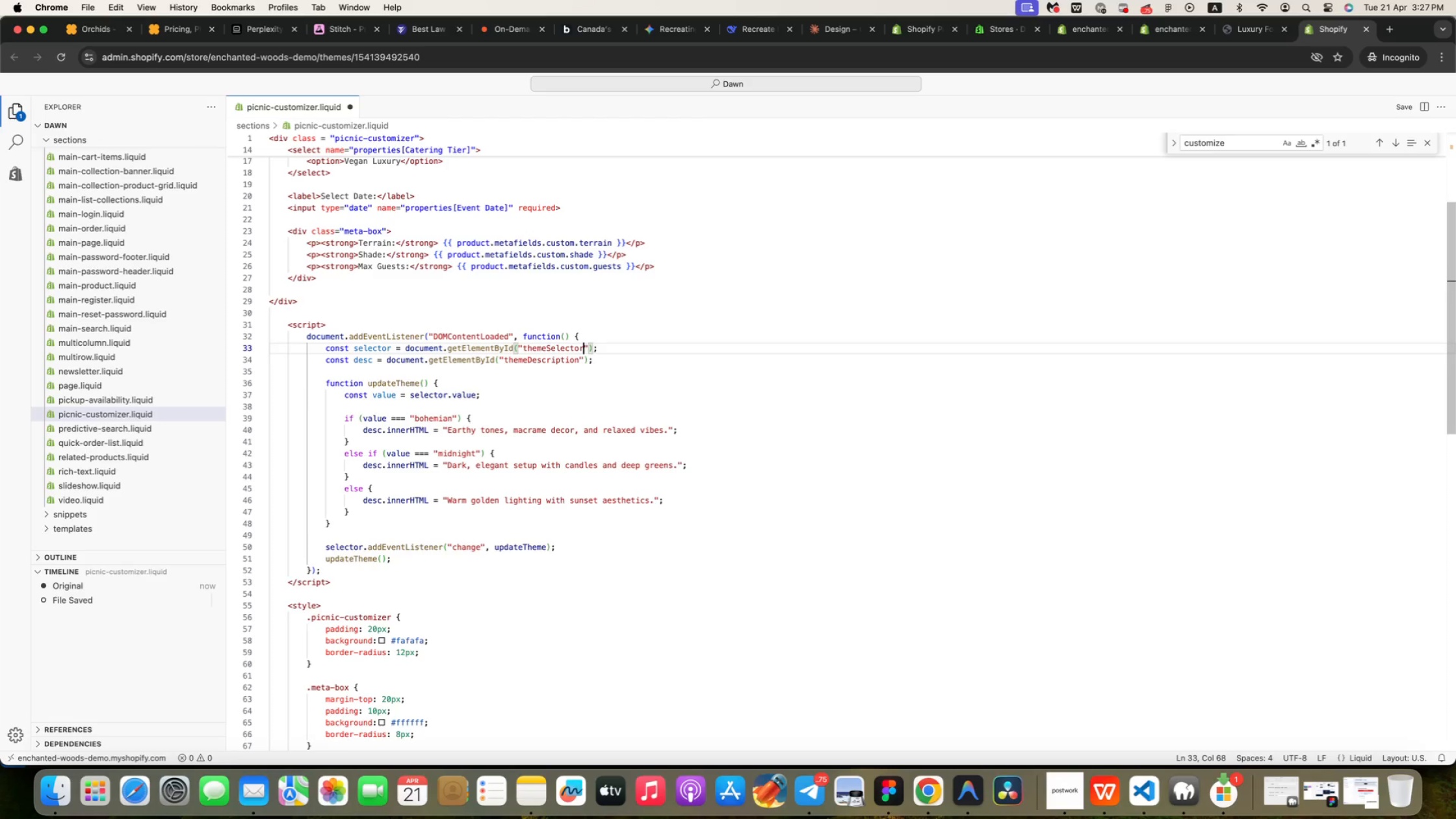 
hold_key(key=ArrowLeft, duration=1.23)
 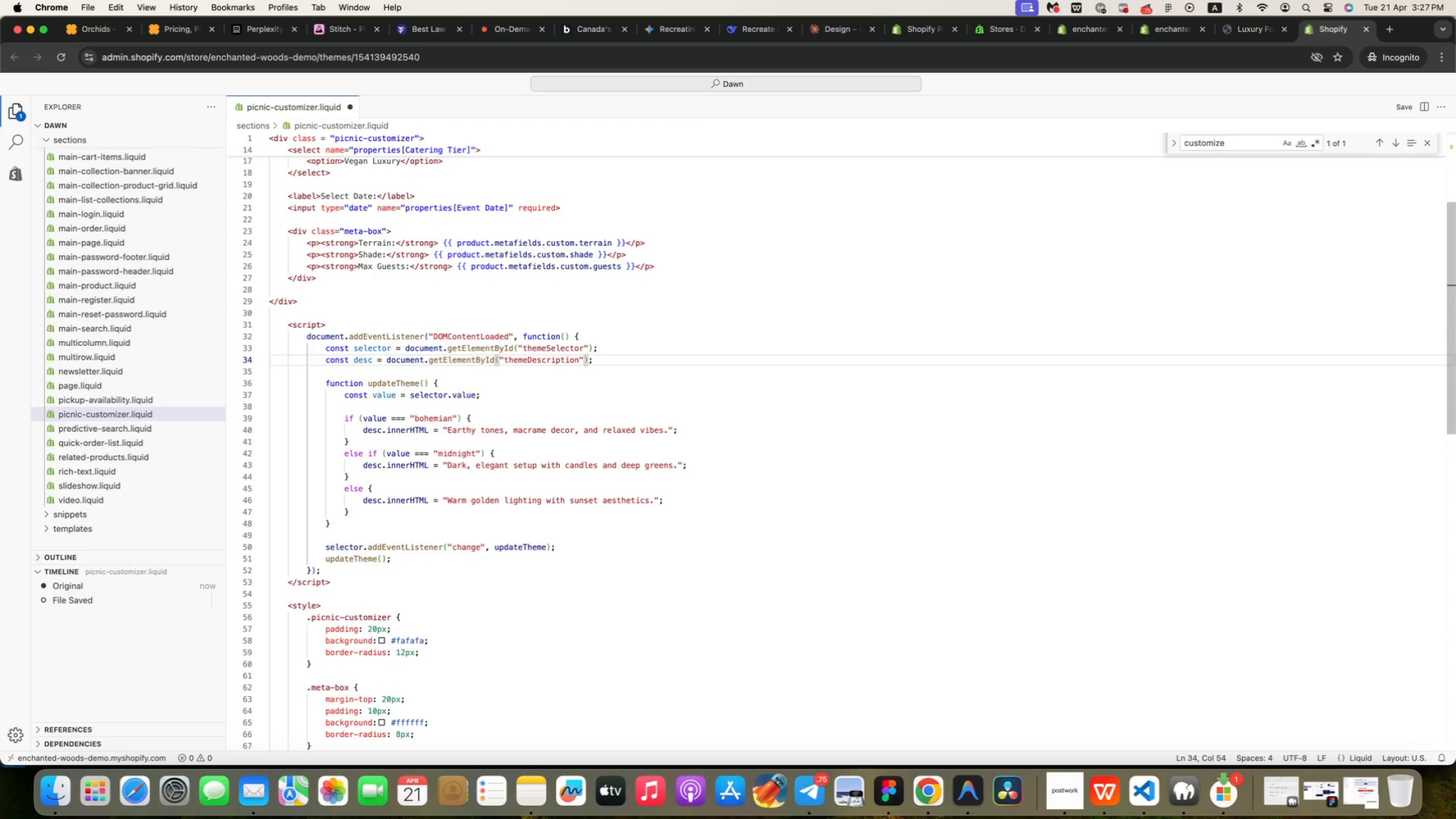 
key(ArrowLeft)
 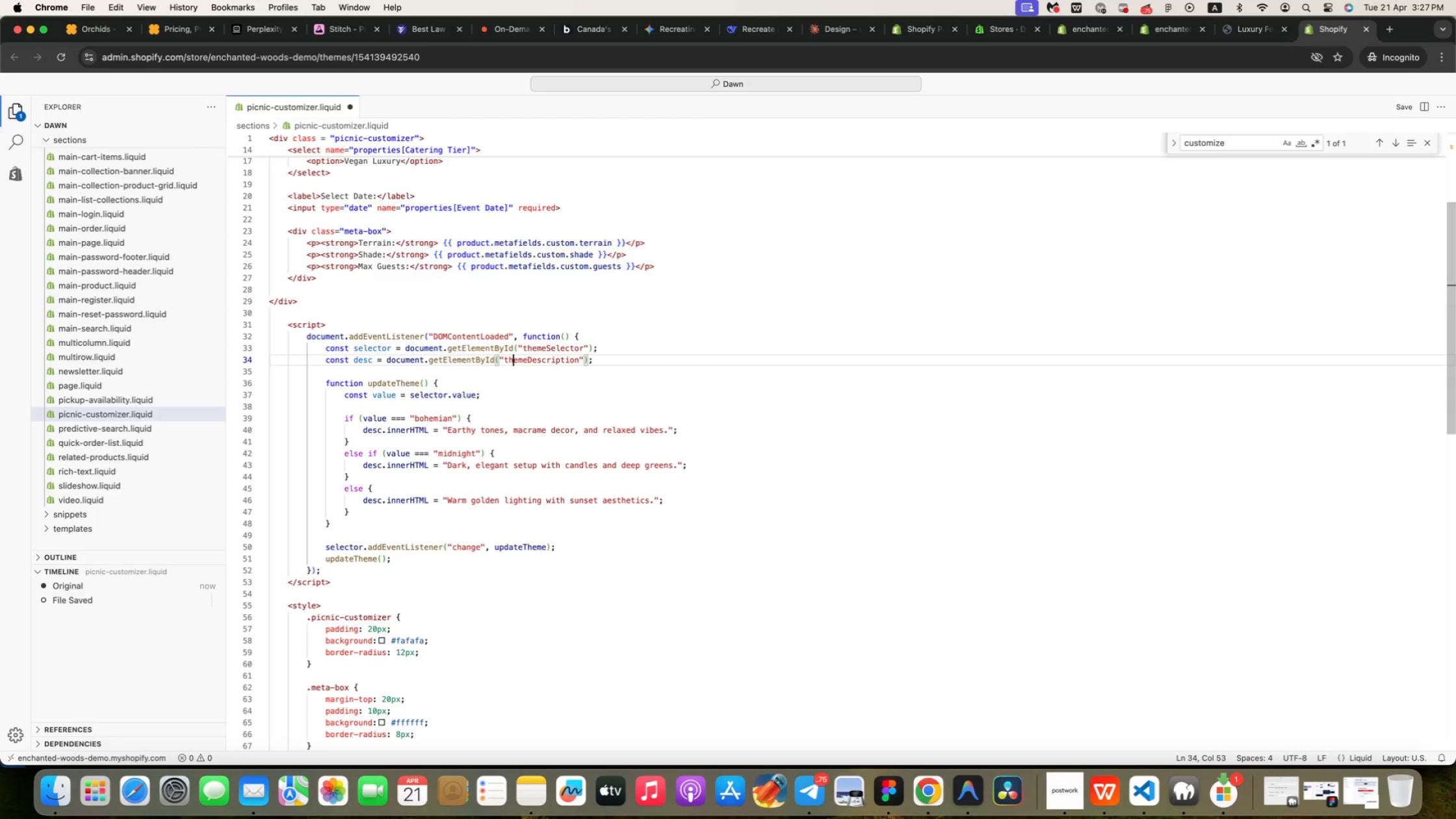 
wait(7.74)
 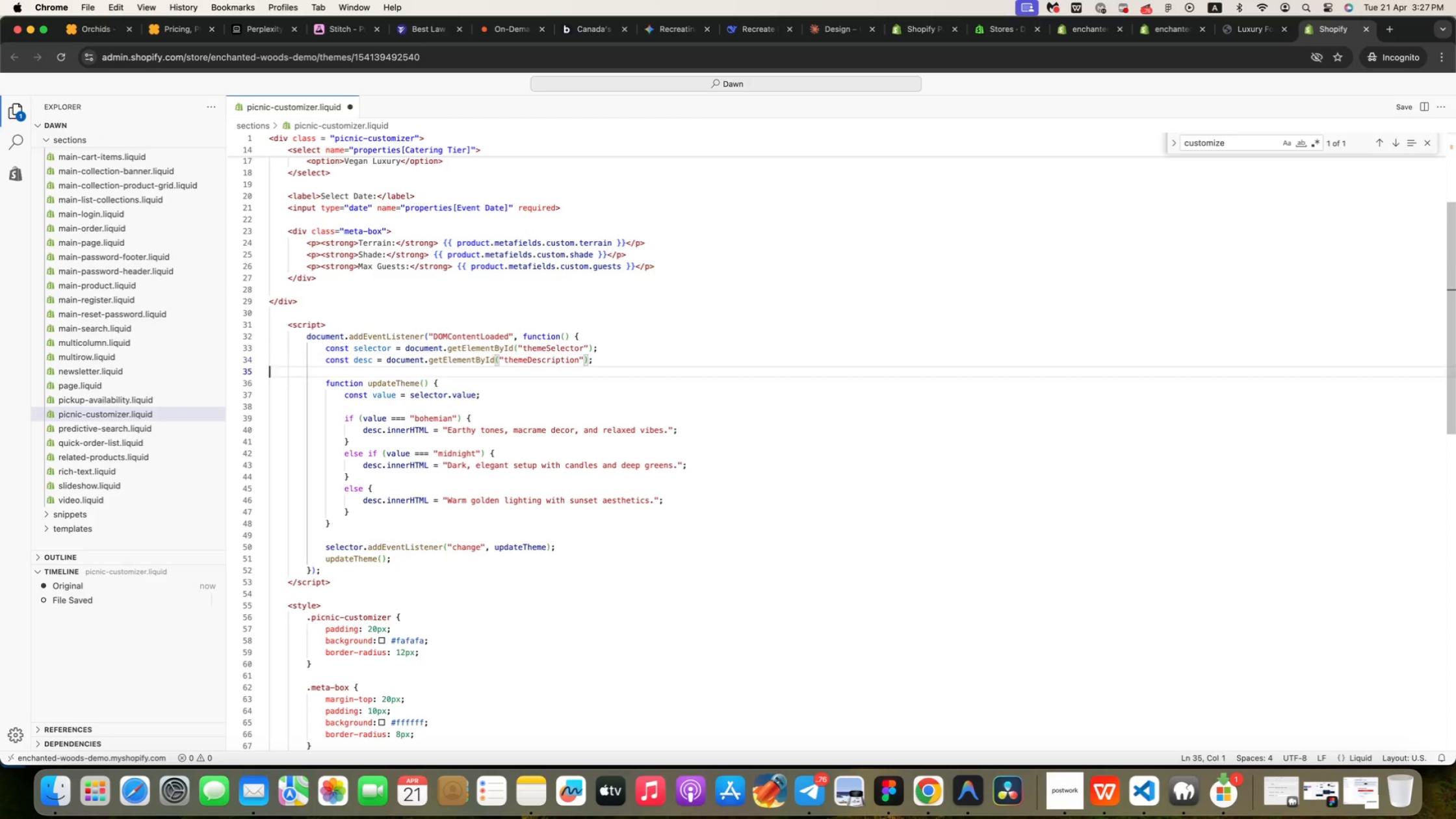 
key(ArrowDown)
 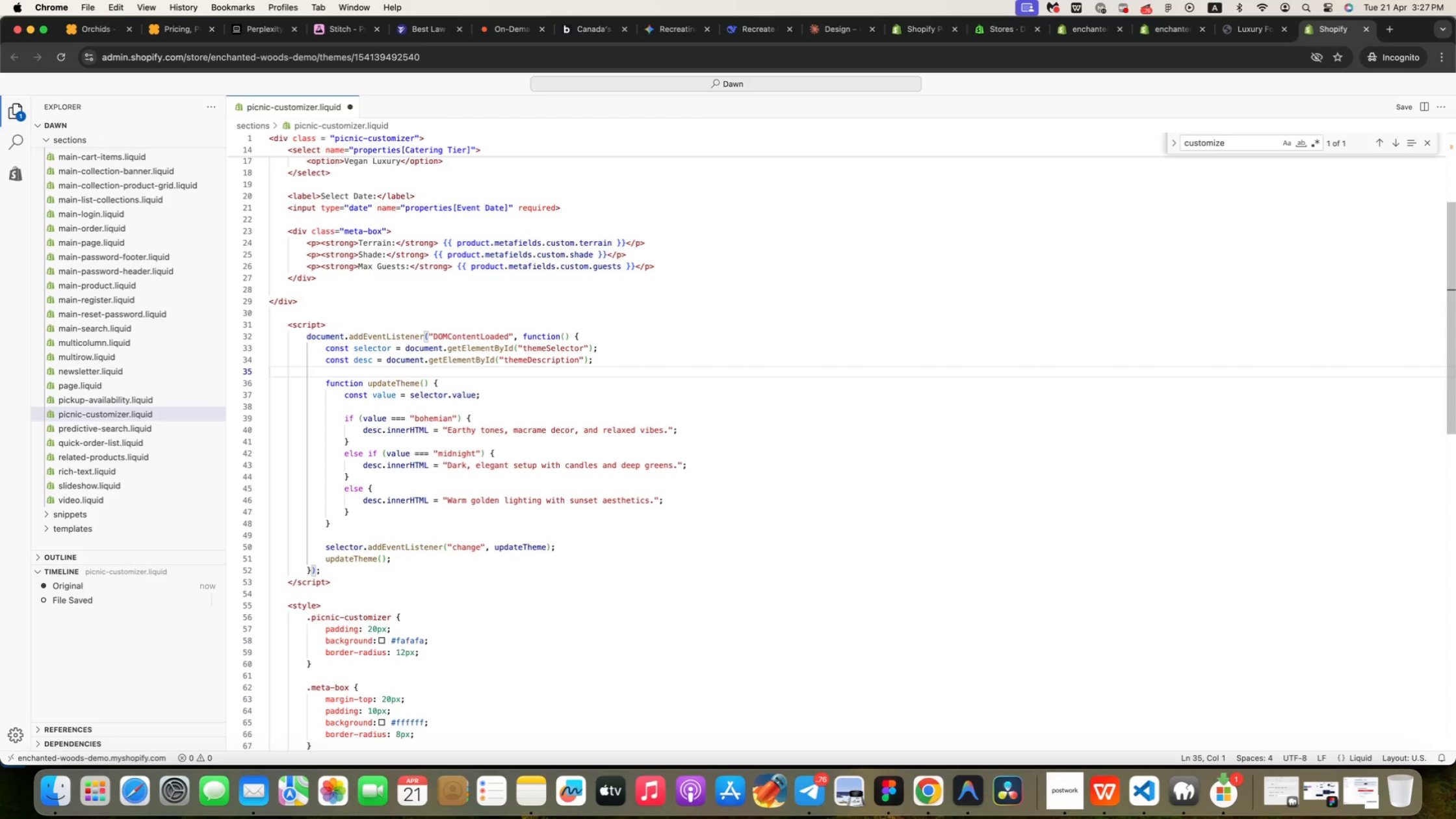 
key(ArrowDown)
 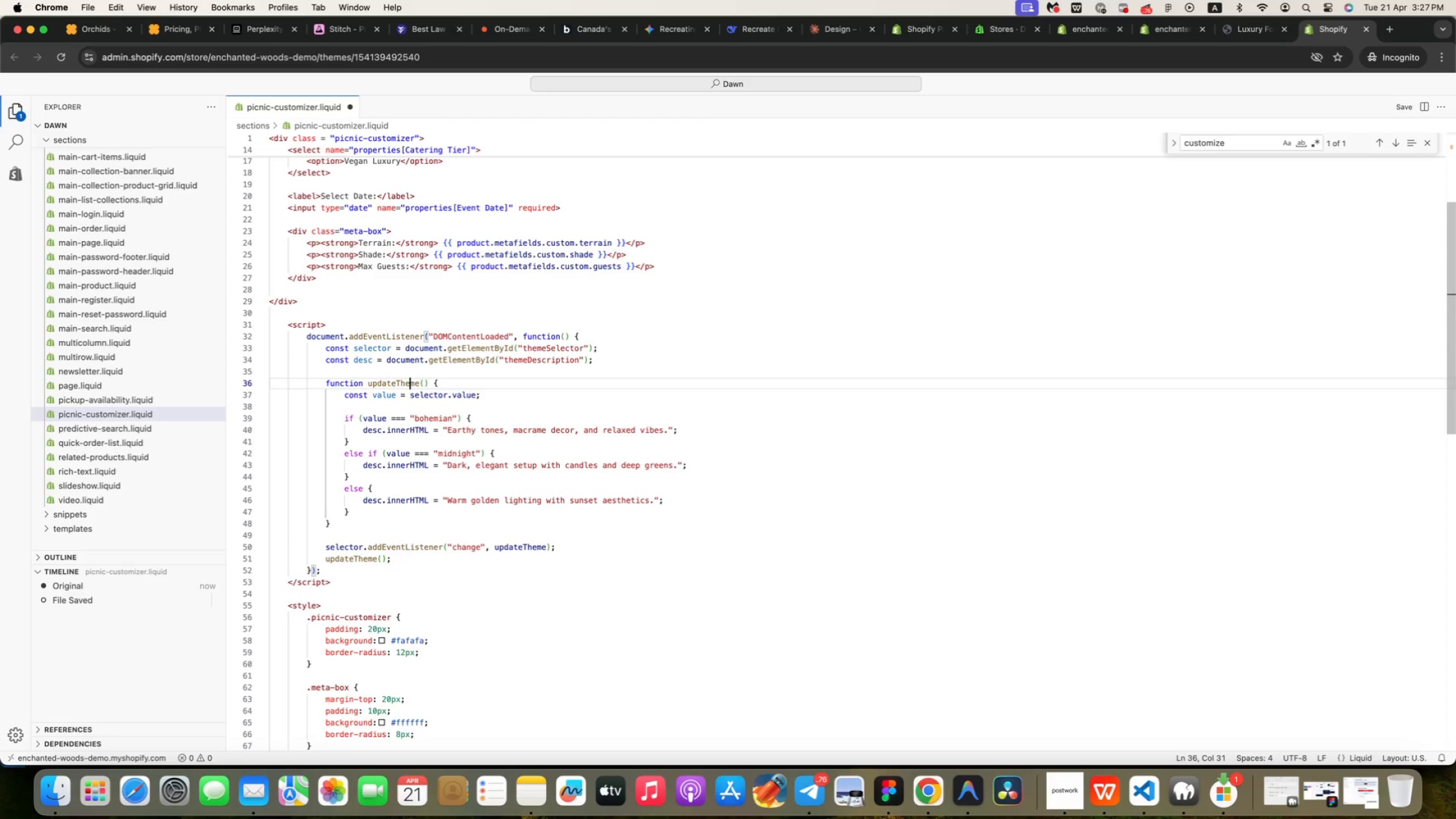 
hold_key(key=ArrowLeft, duration=0.95)
 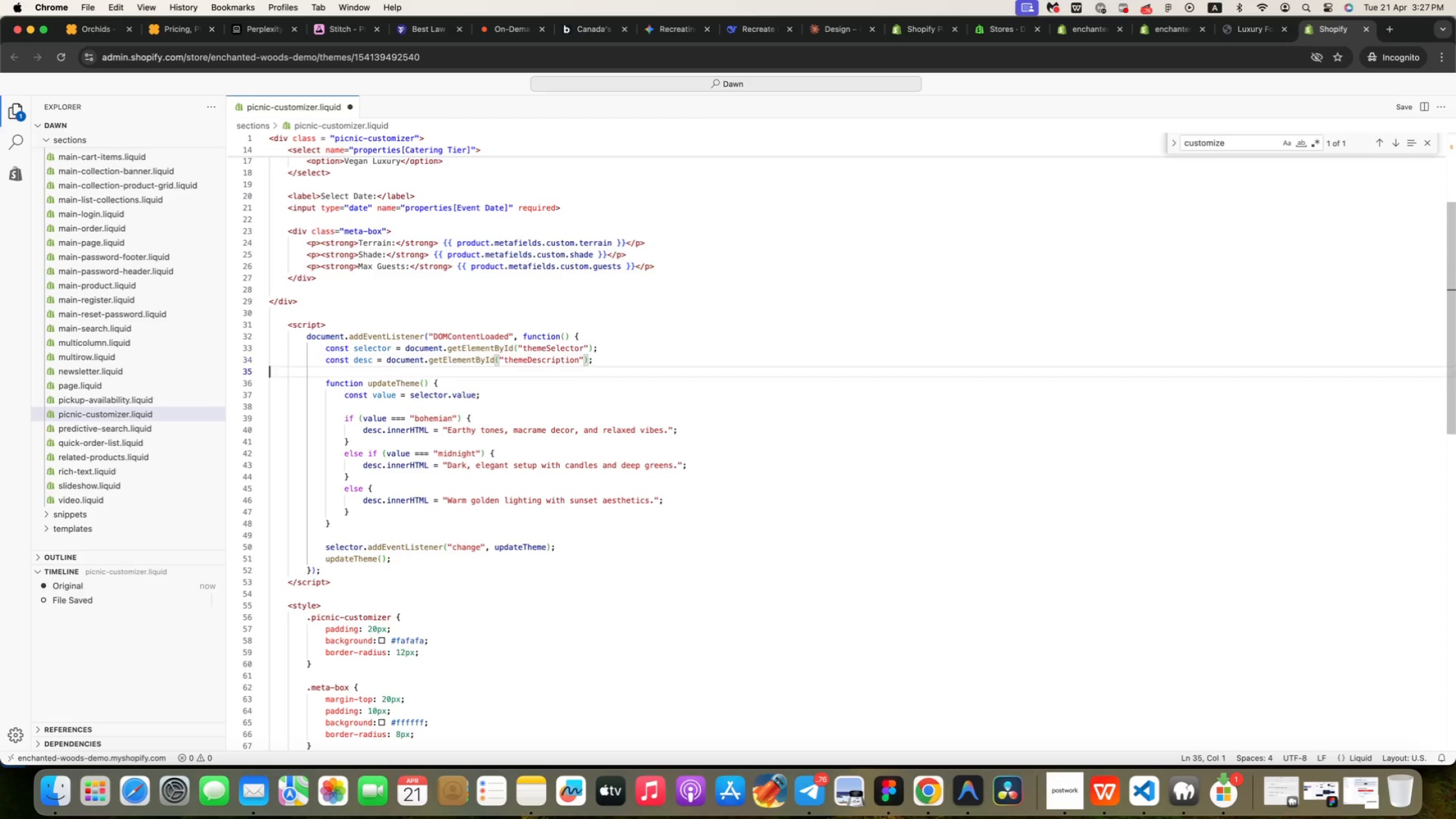 
hold_key(key=ArrowLeft, duration=0.63)
 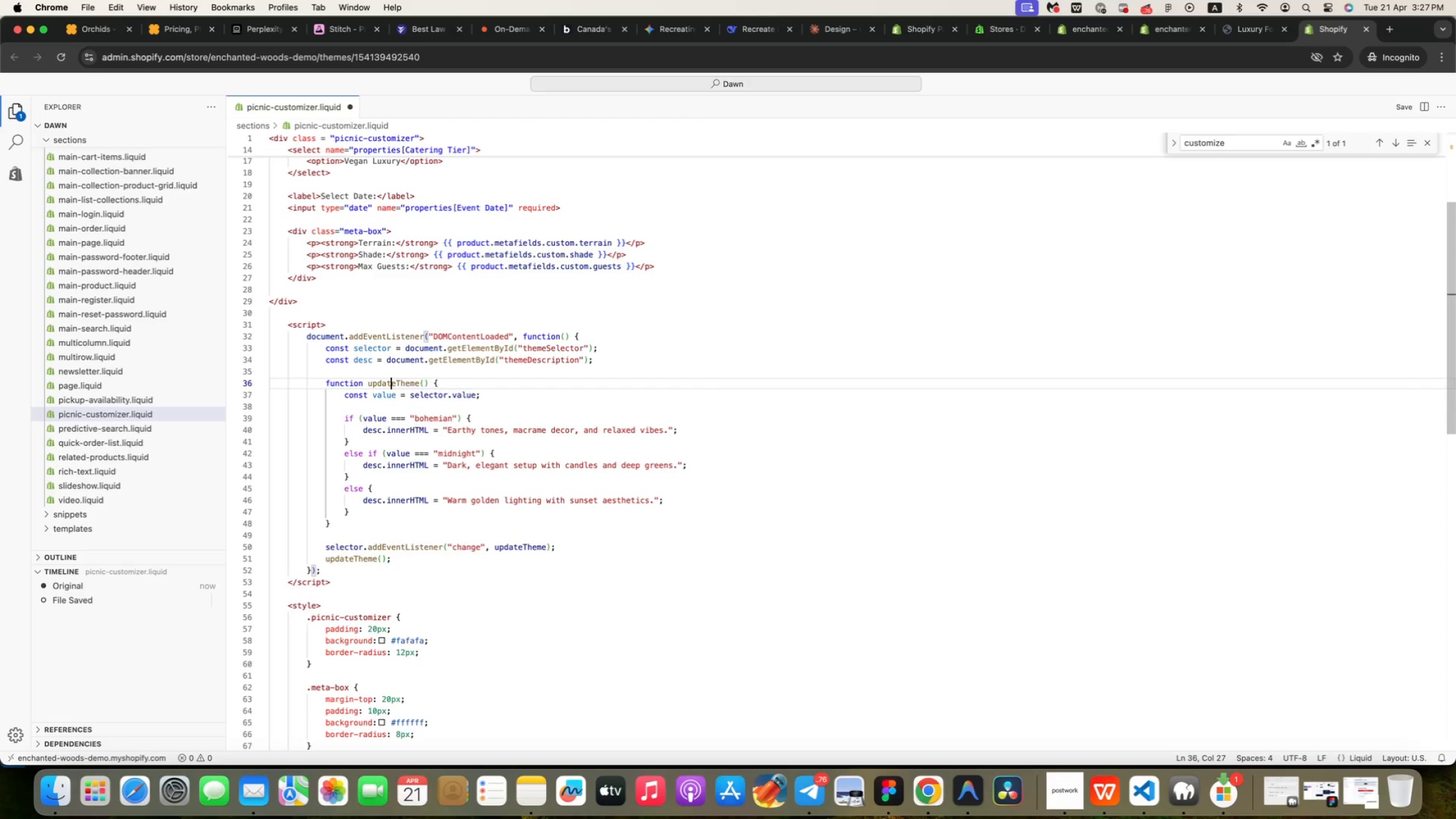 
hold_key(key=ArrowRight, duration=1.02)
 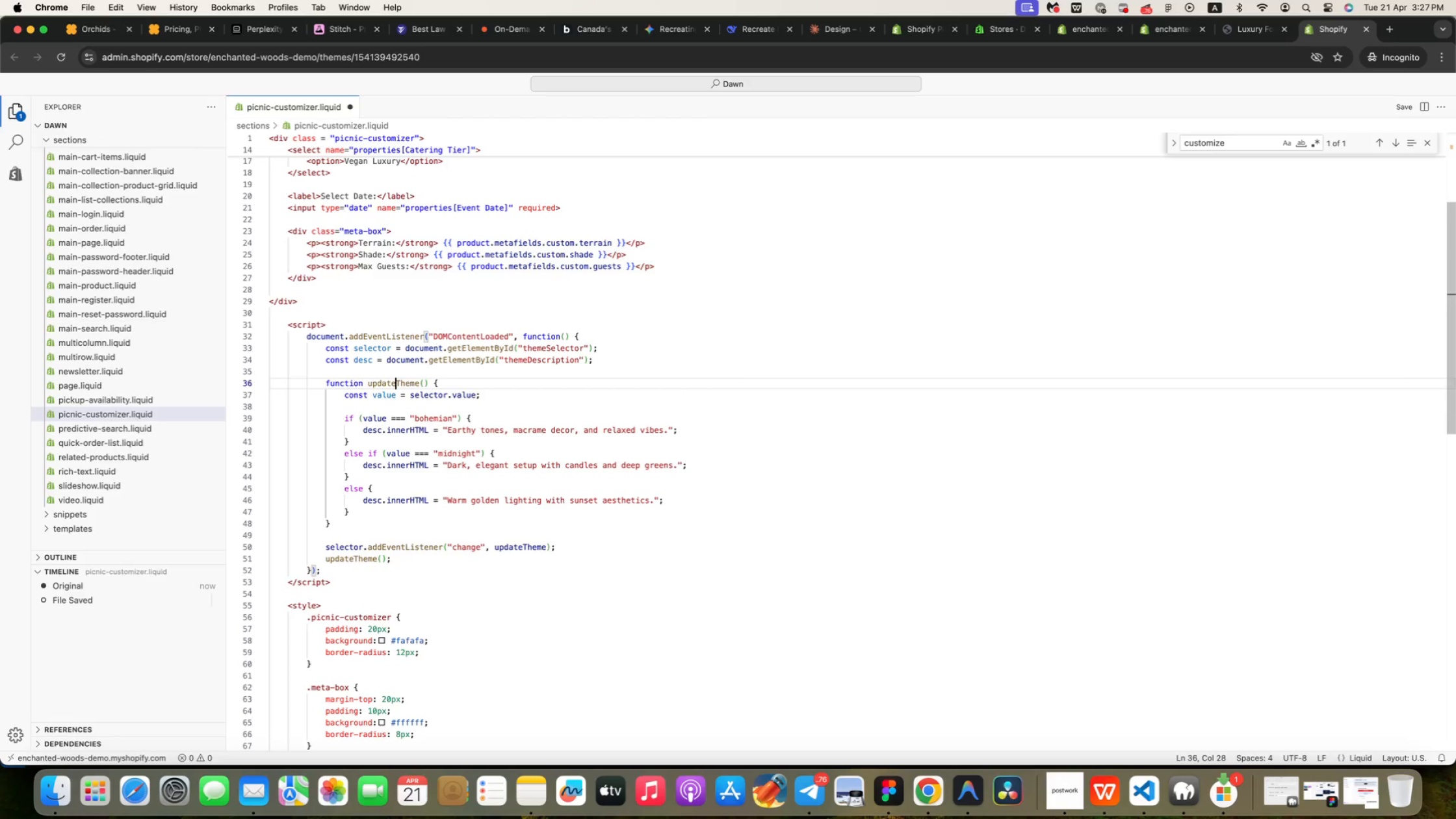 
key(ArrowRight)
 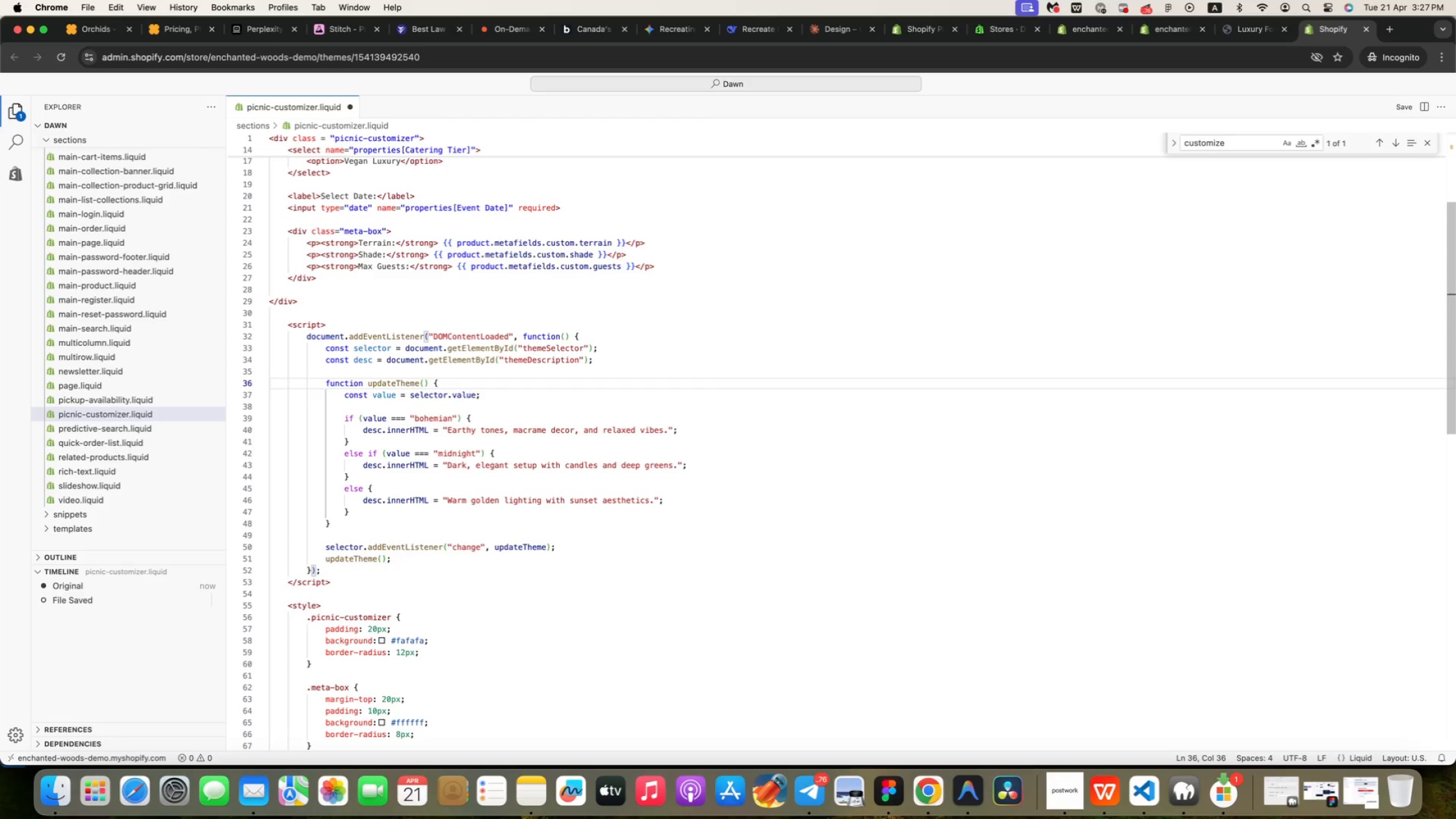 
key(ArrowDown)
 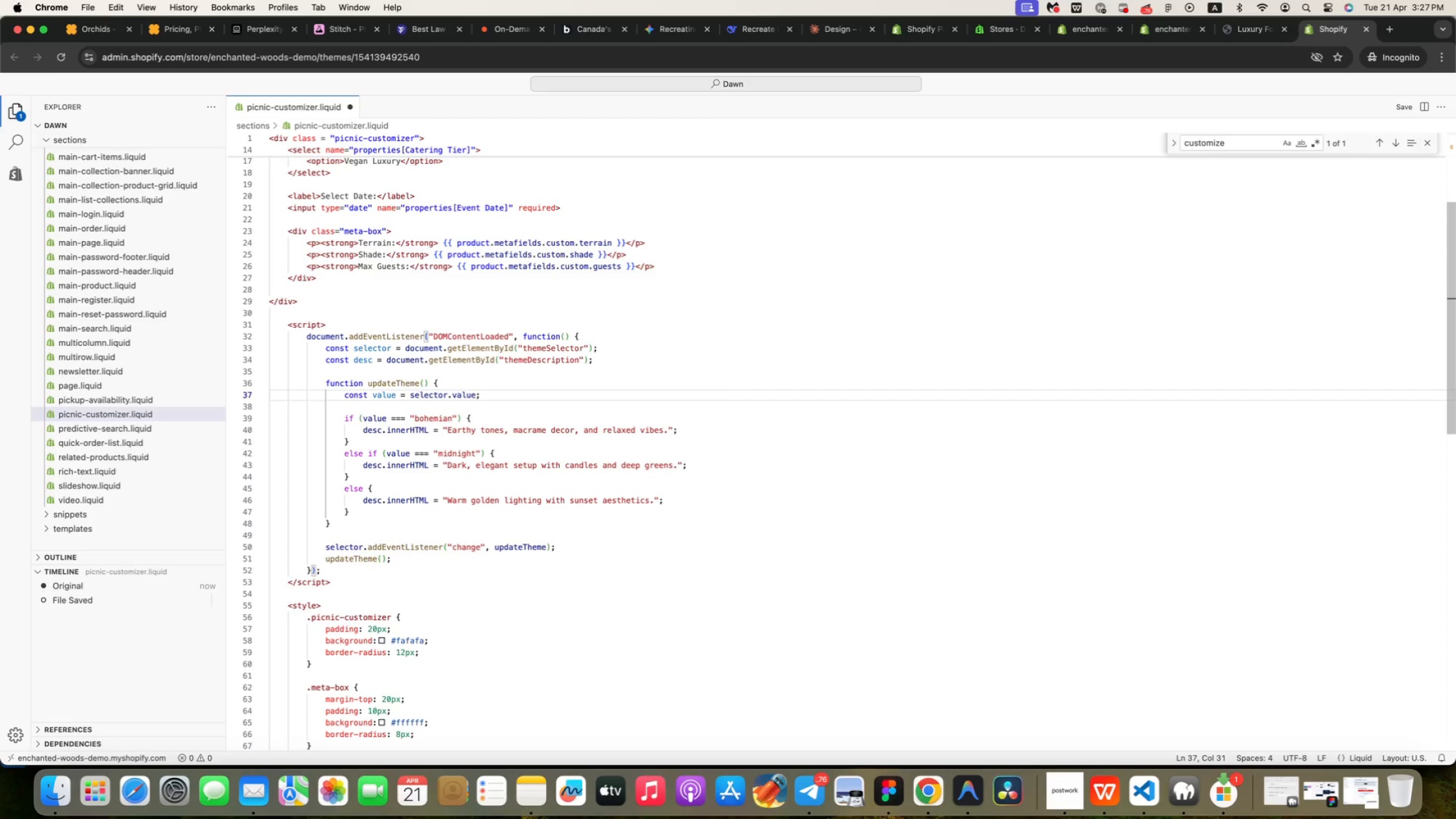 
hold_key(key=ArrowLeft, duration=0.79)
 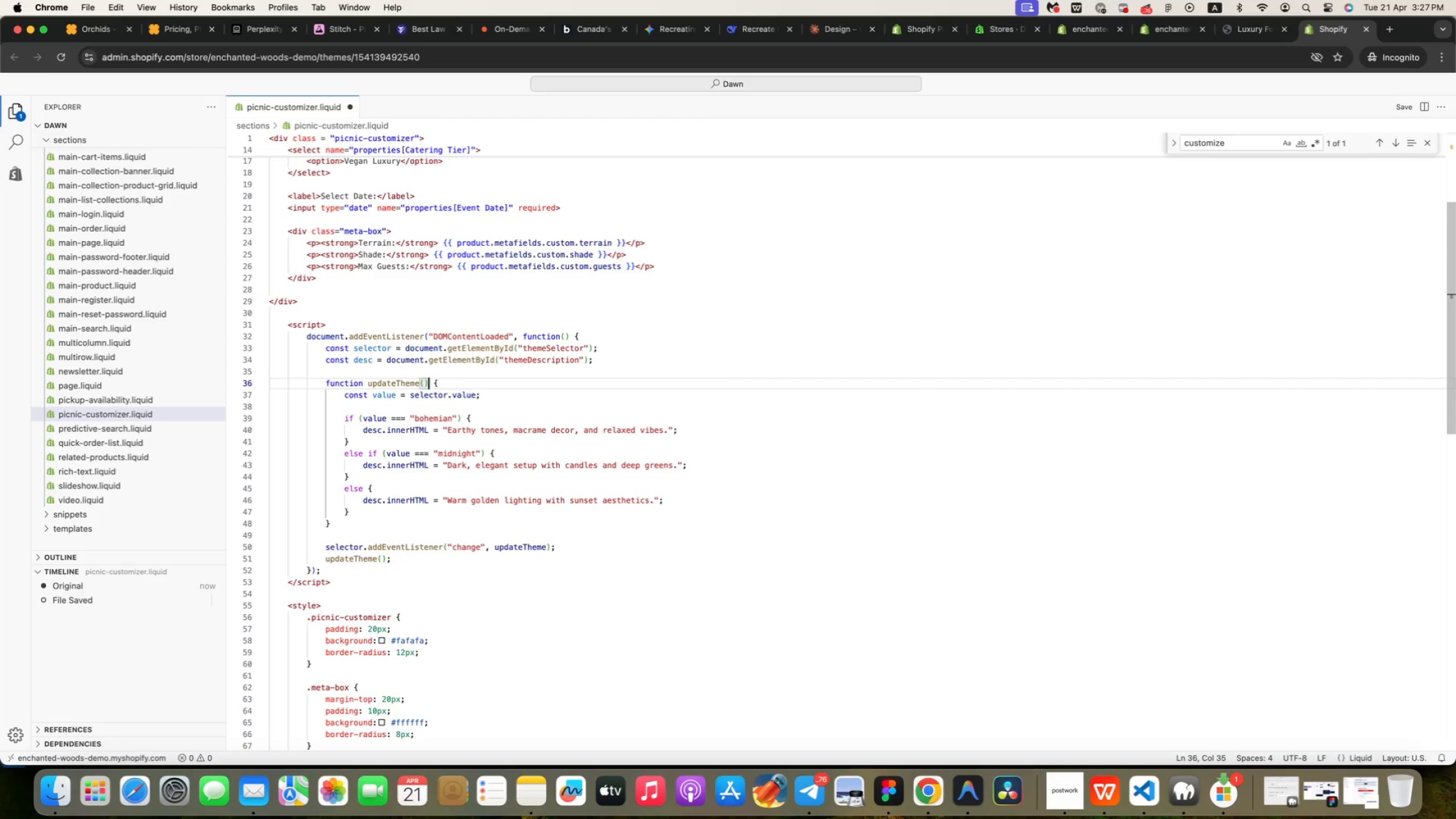 
key(ArrowLeft)
 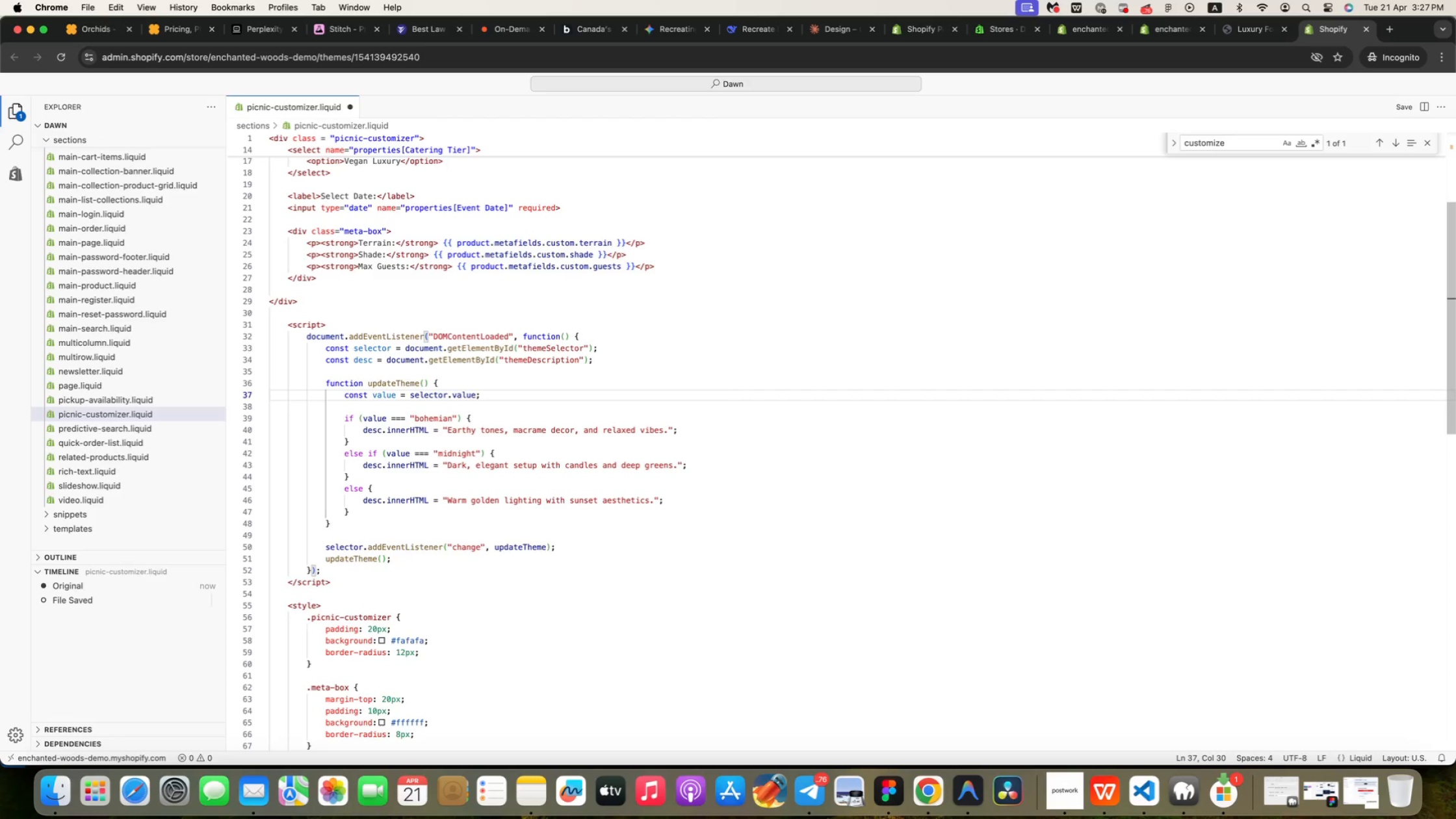 
hold_key(key=ArrowRight, duration=0.32)
 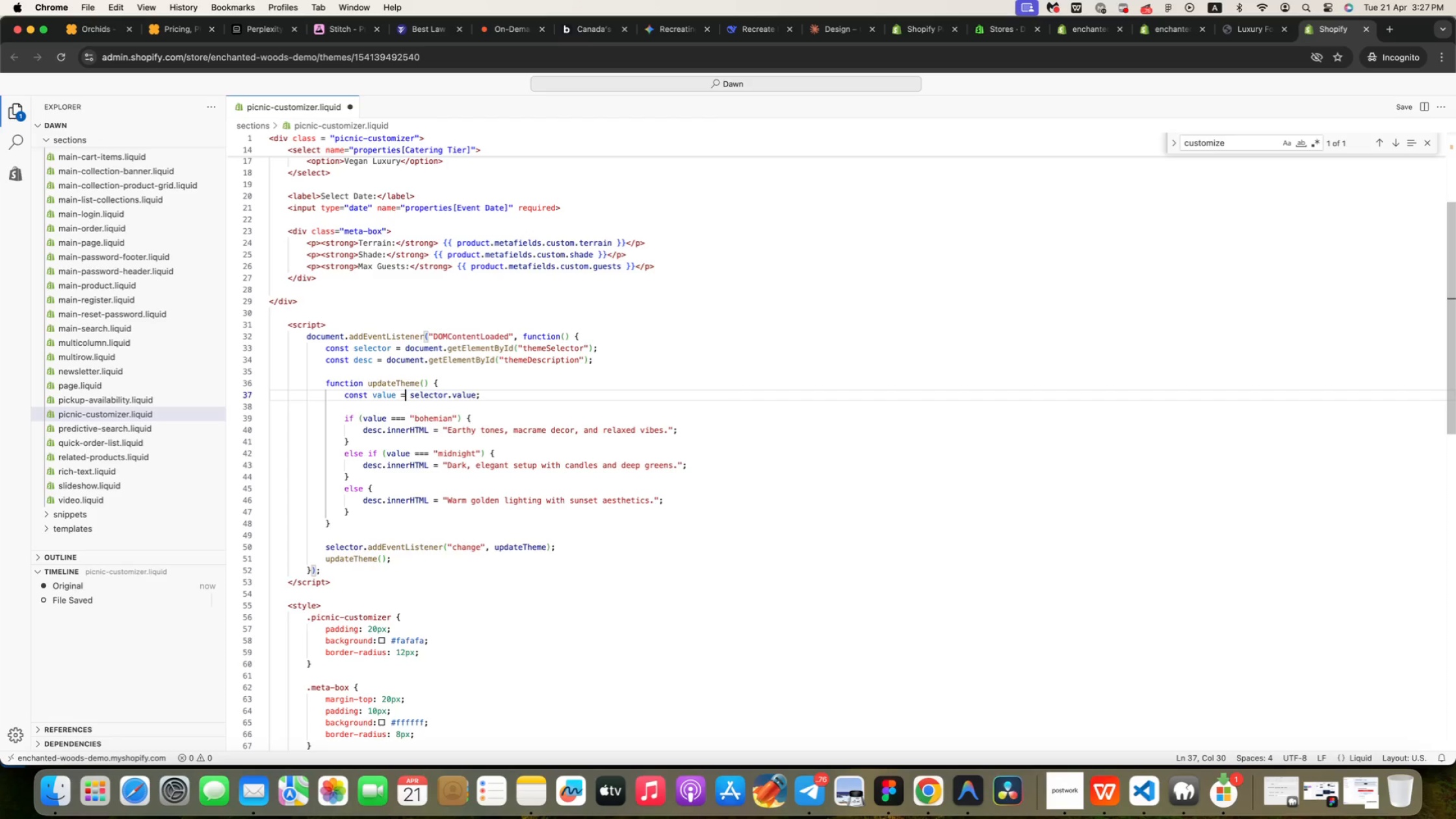 
key(ArrowRight)
 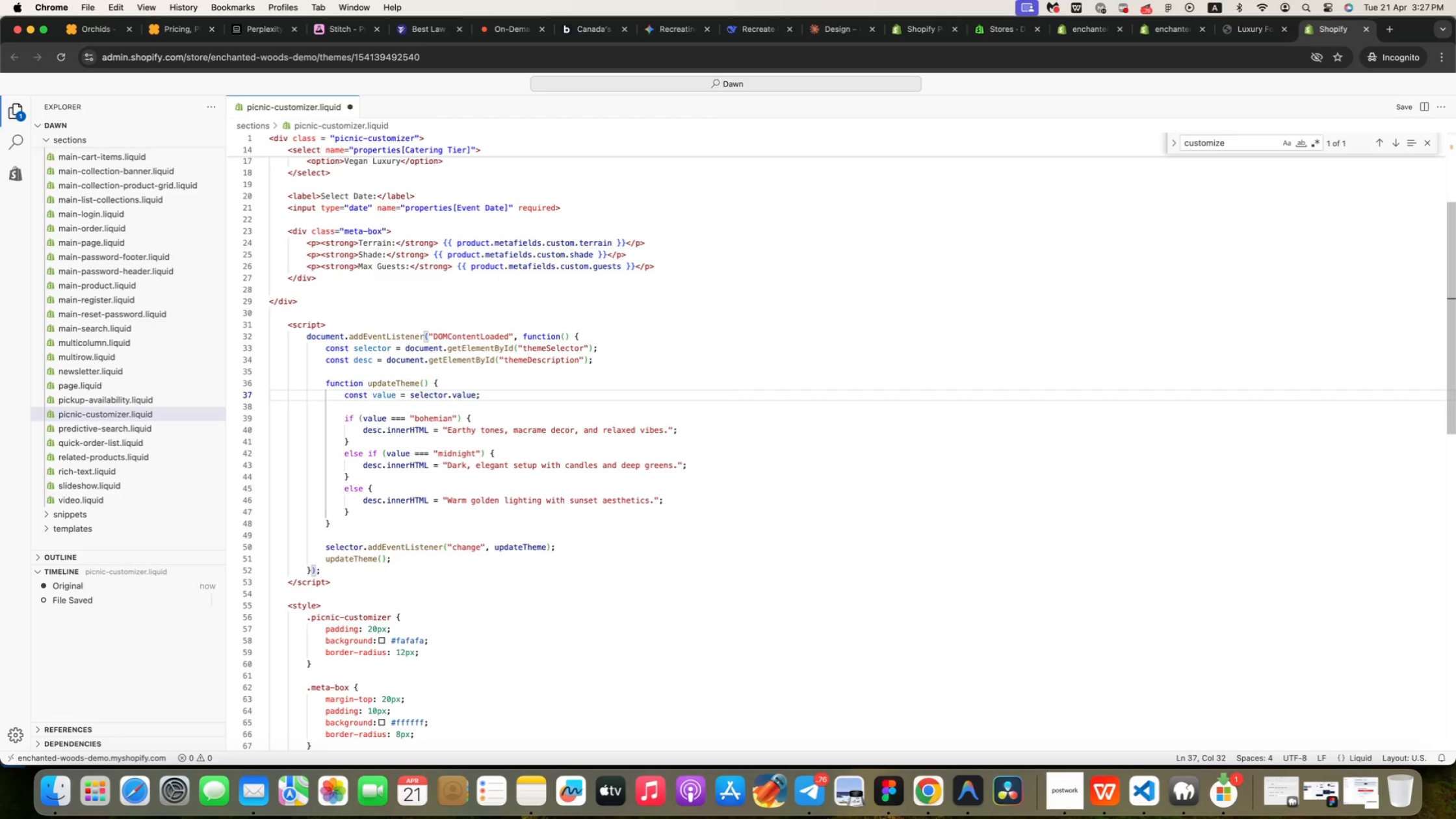 
key(ArrowRight)
 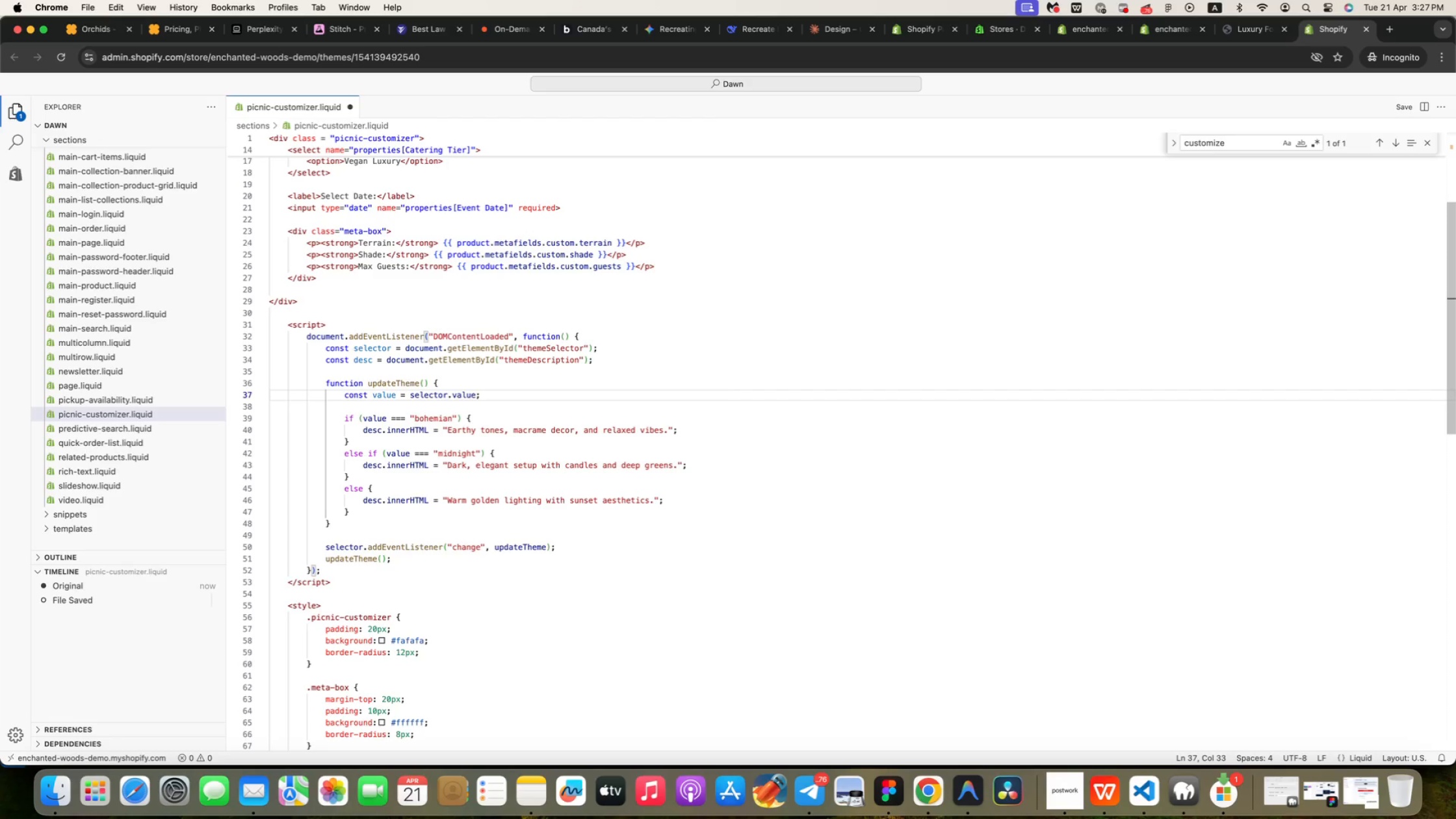 
key(ArrowDown)
 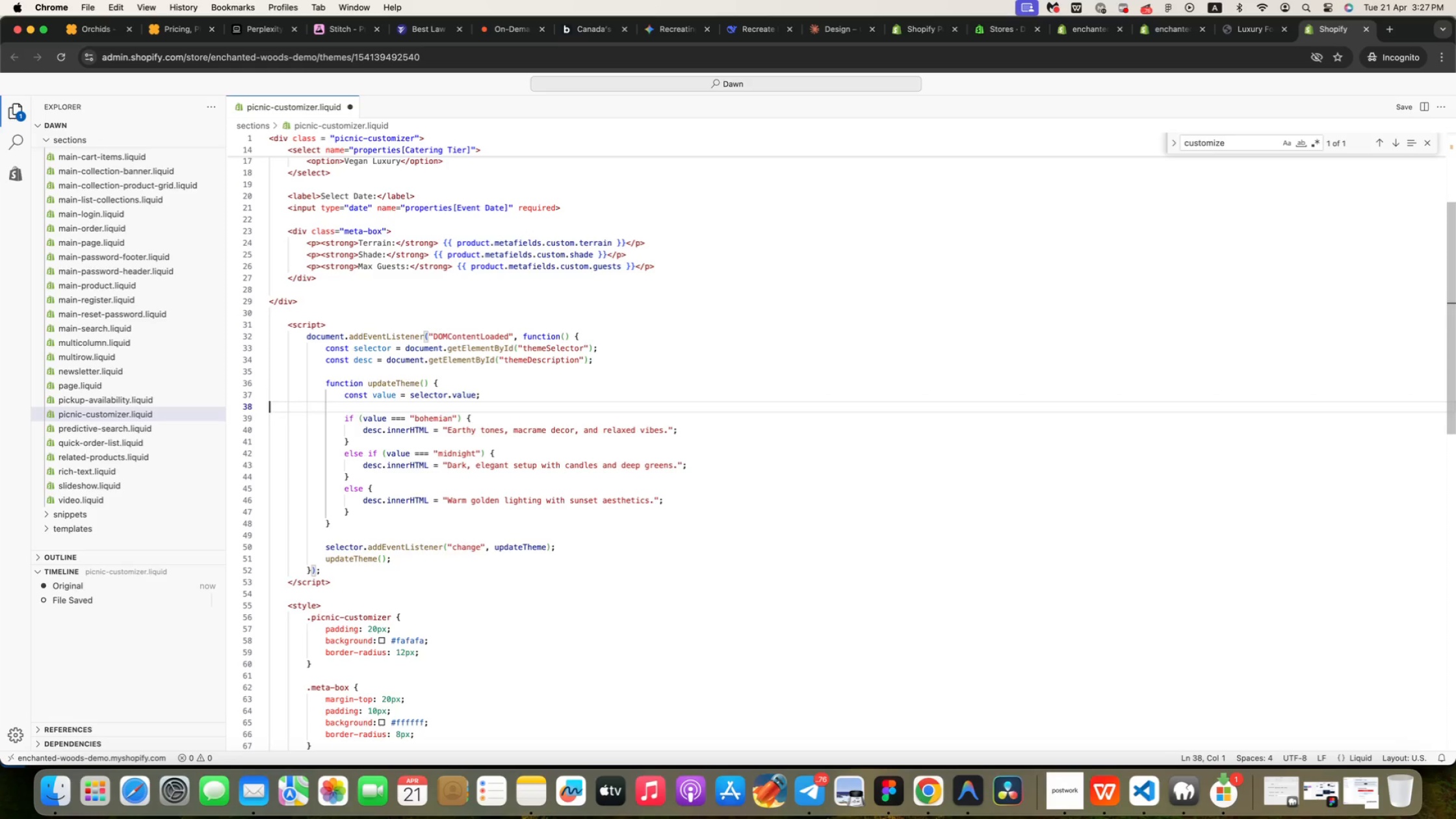 
key(ArrowDown)
 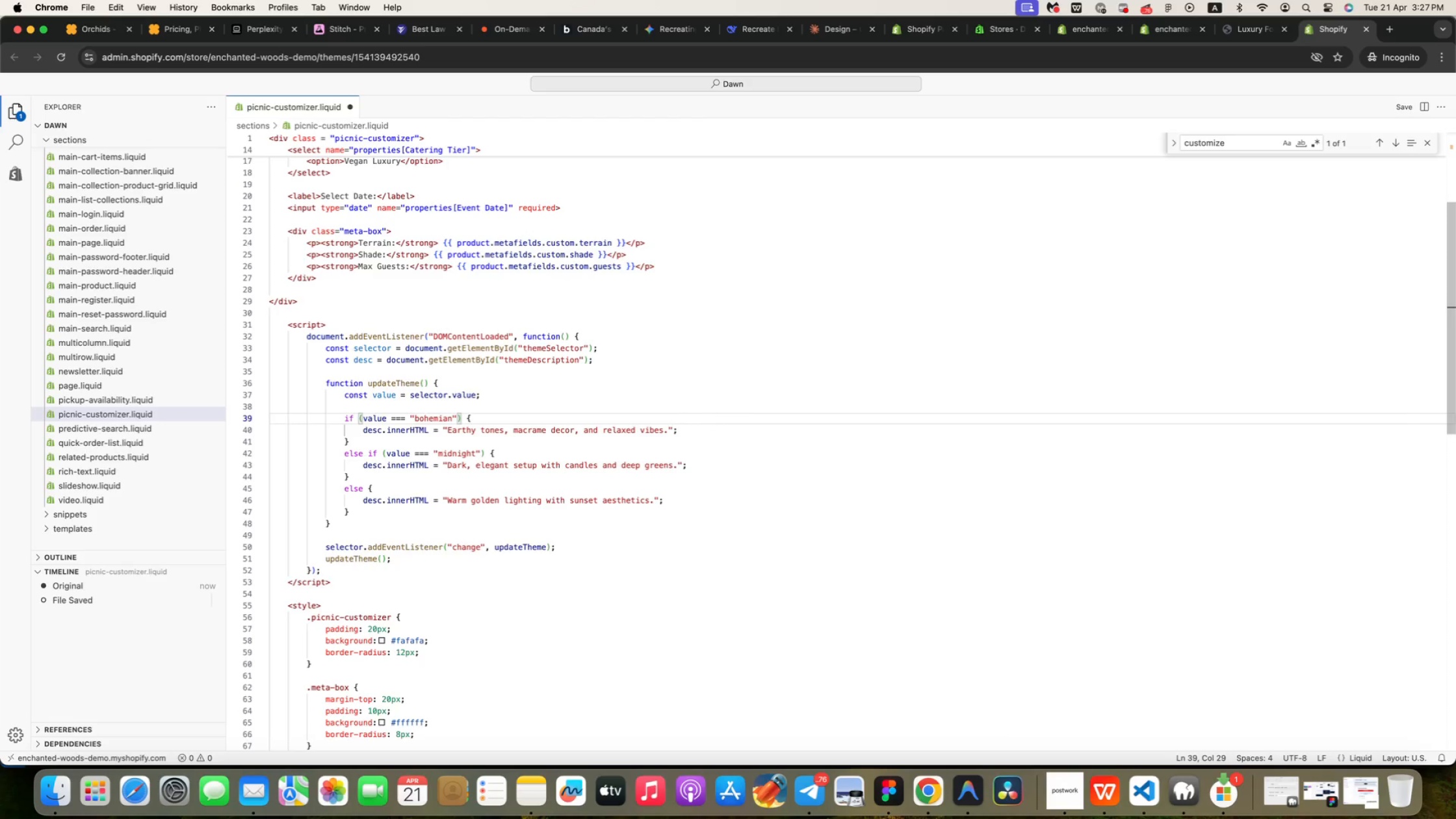 
hold_key(key=ArrowLeft, duration=0.68)
 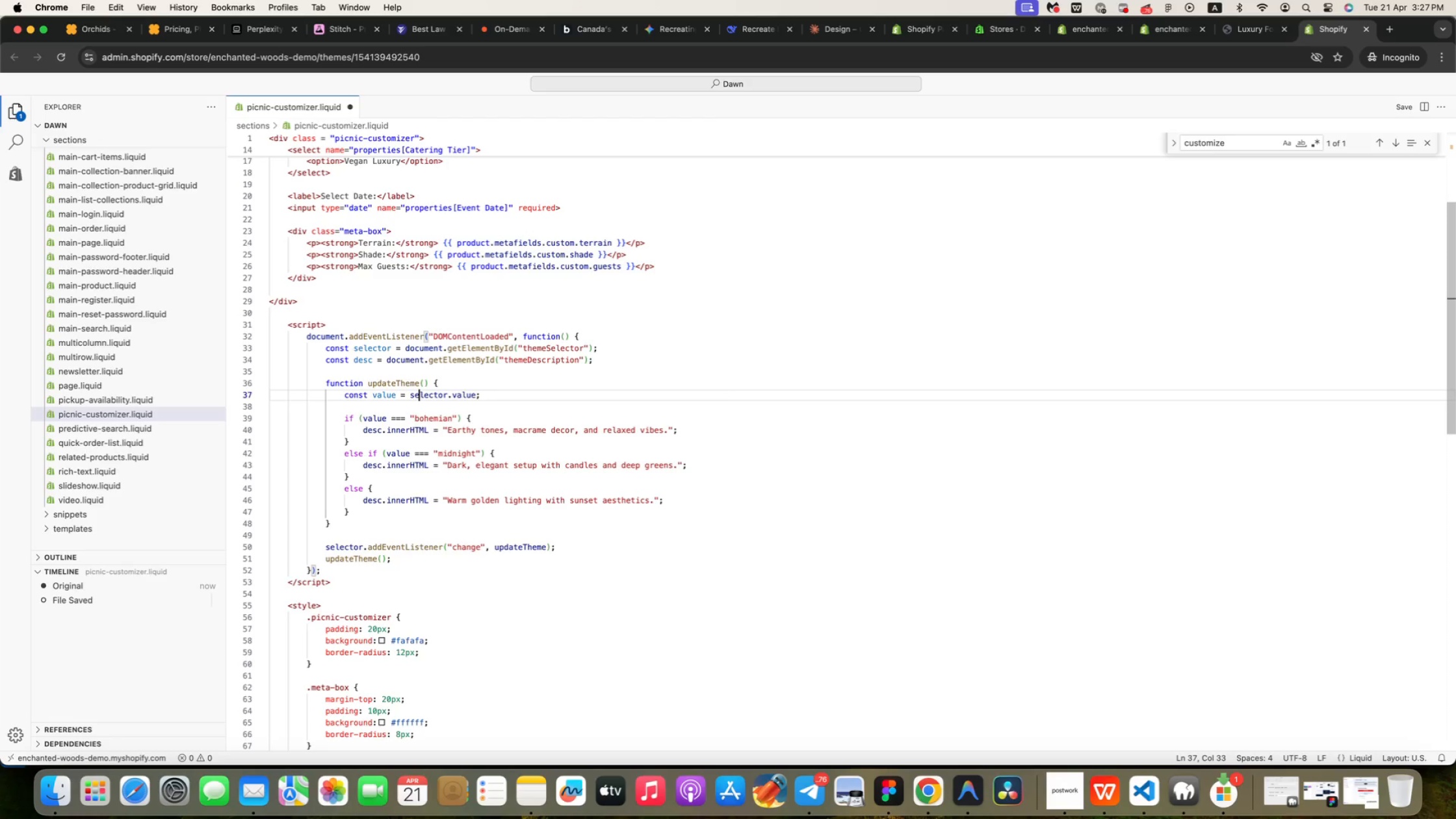 
hold_key(key=ArrowLeft, duration=0.72)
 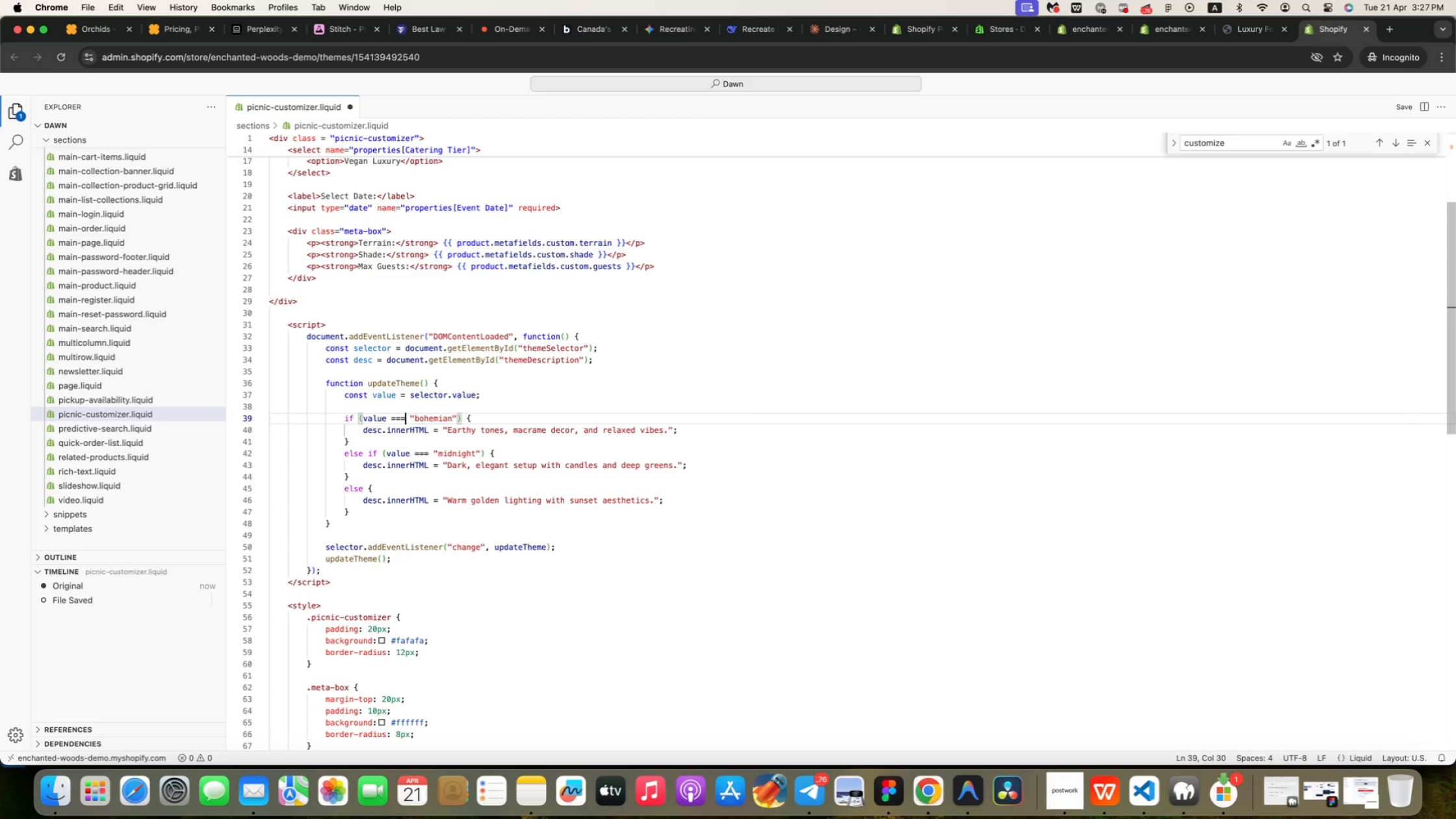 
hold_key(key=ArrowRight, duration=0.72)
 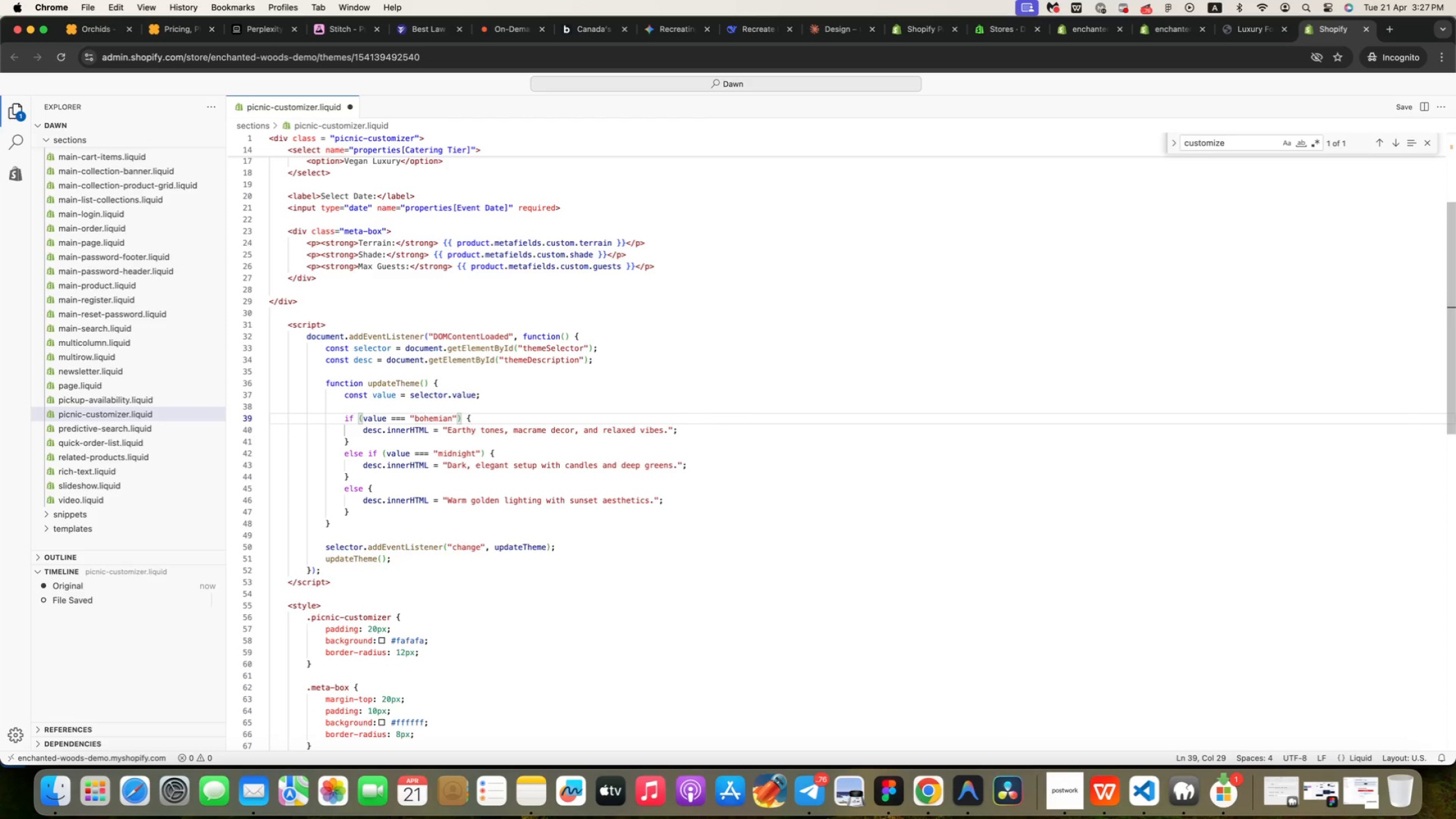 
key(ArrowRight)
 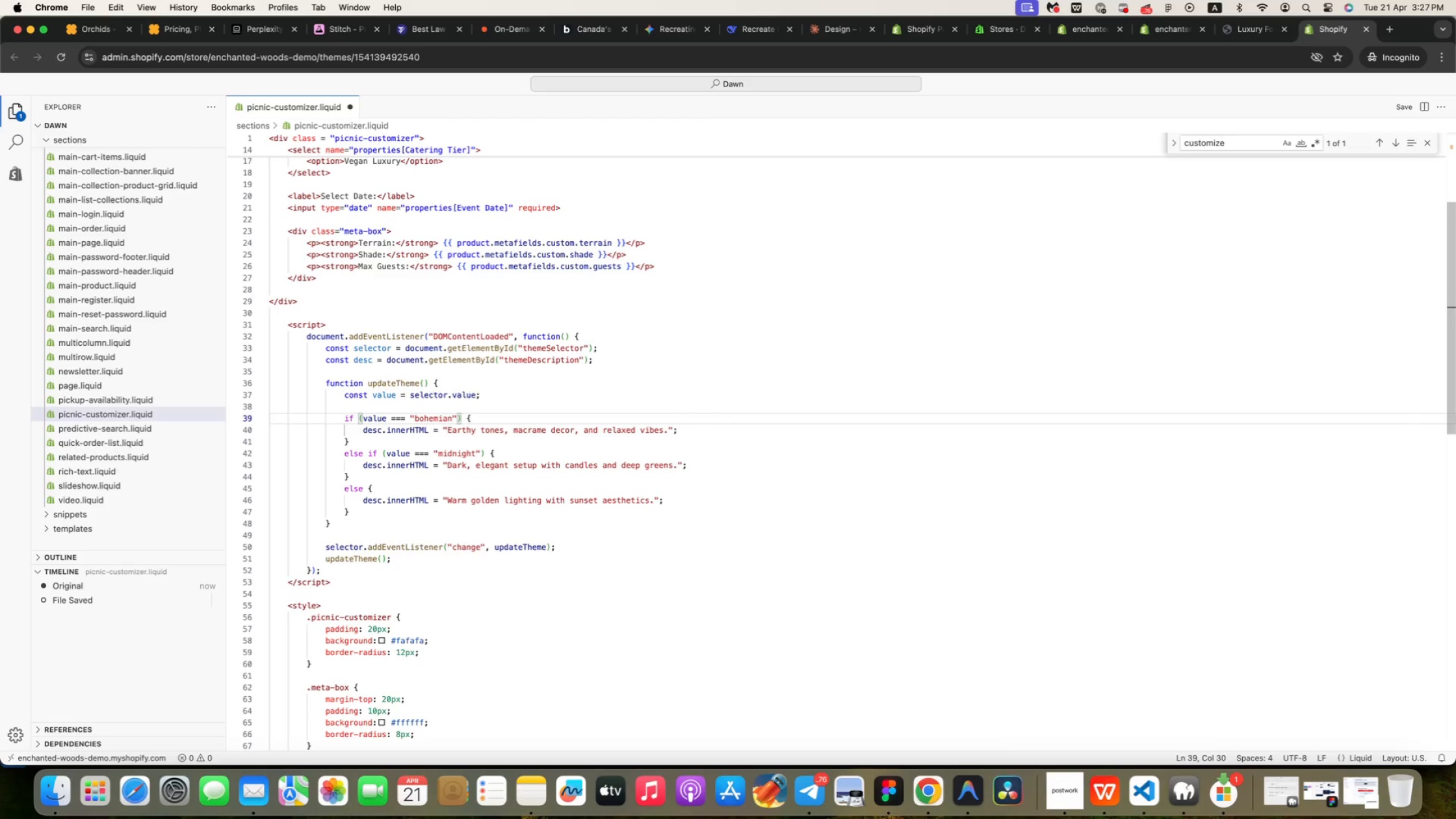 
key(ArrowRight)
 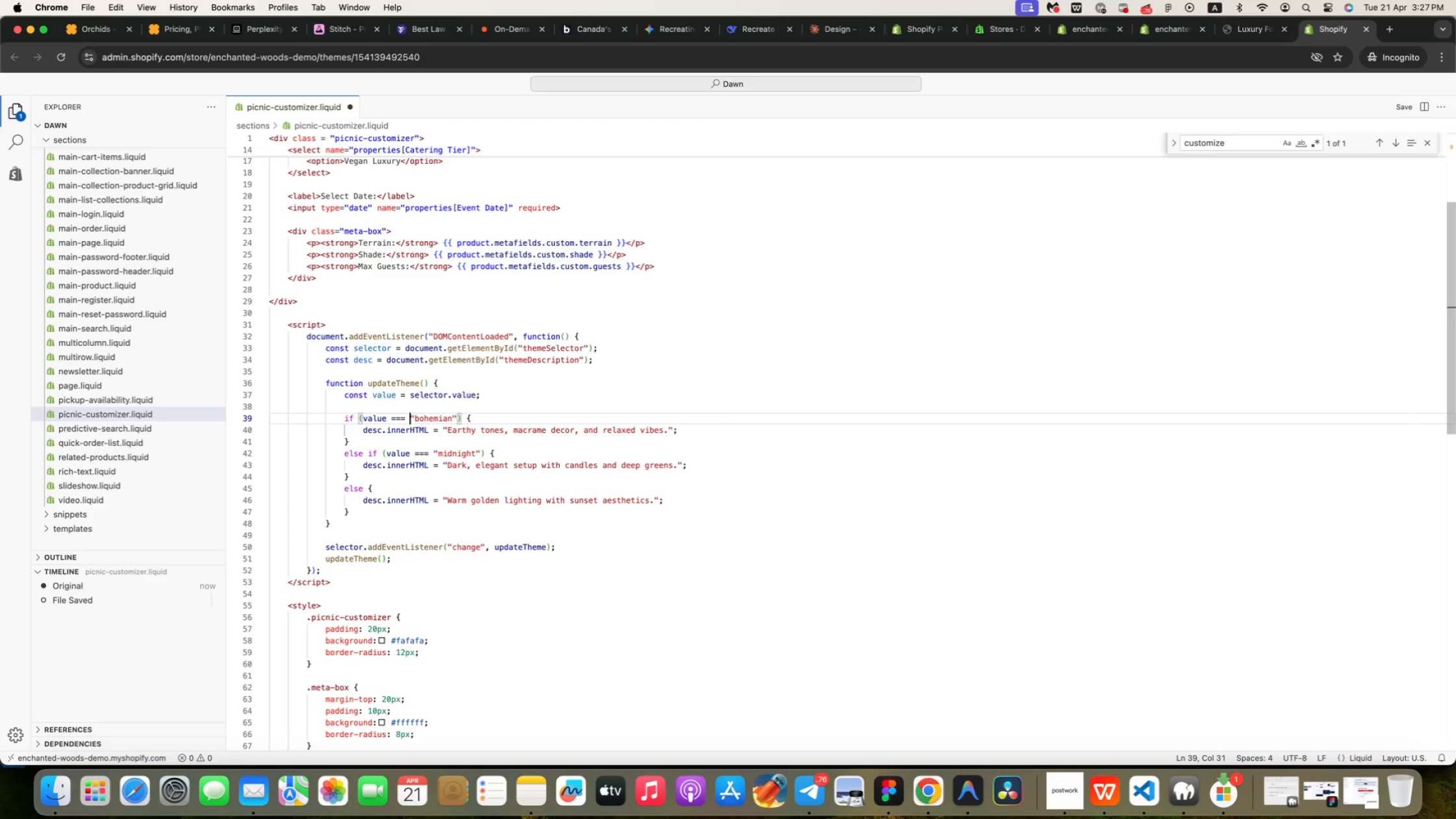 
key(ArrowDown)
 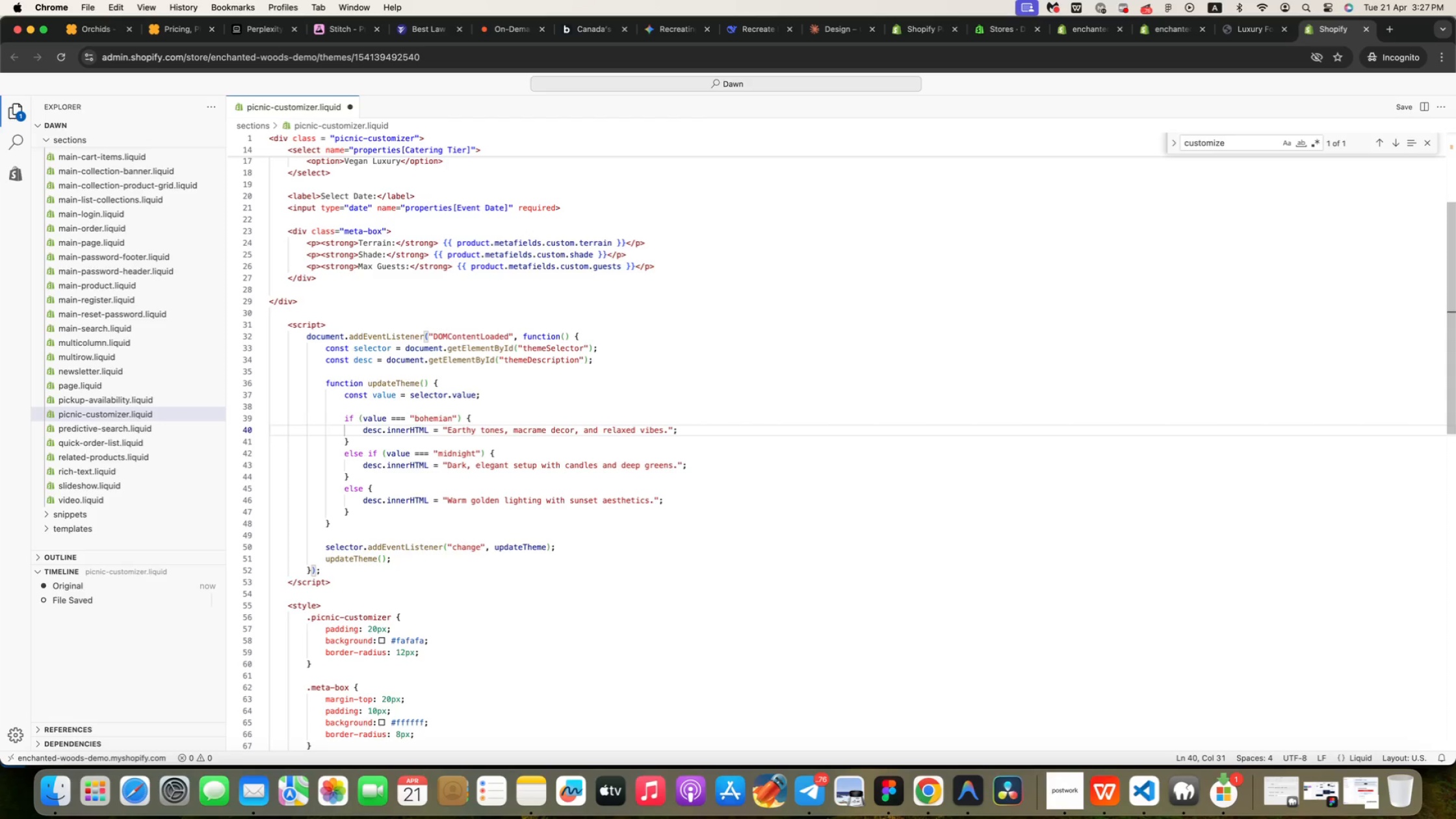 
key(ArrowLeft)
 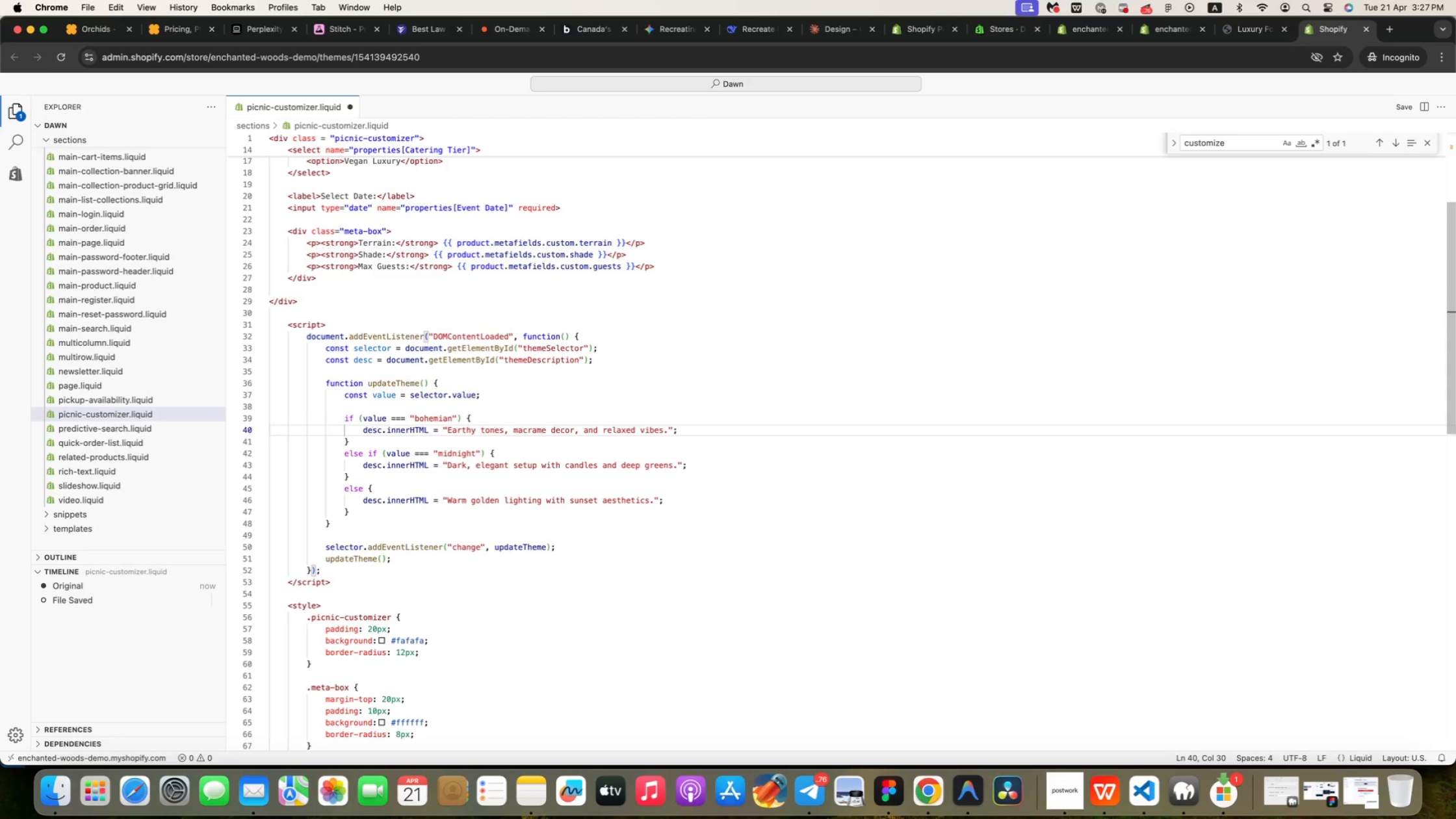 
key(ArrowLeft)
 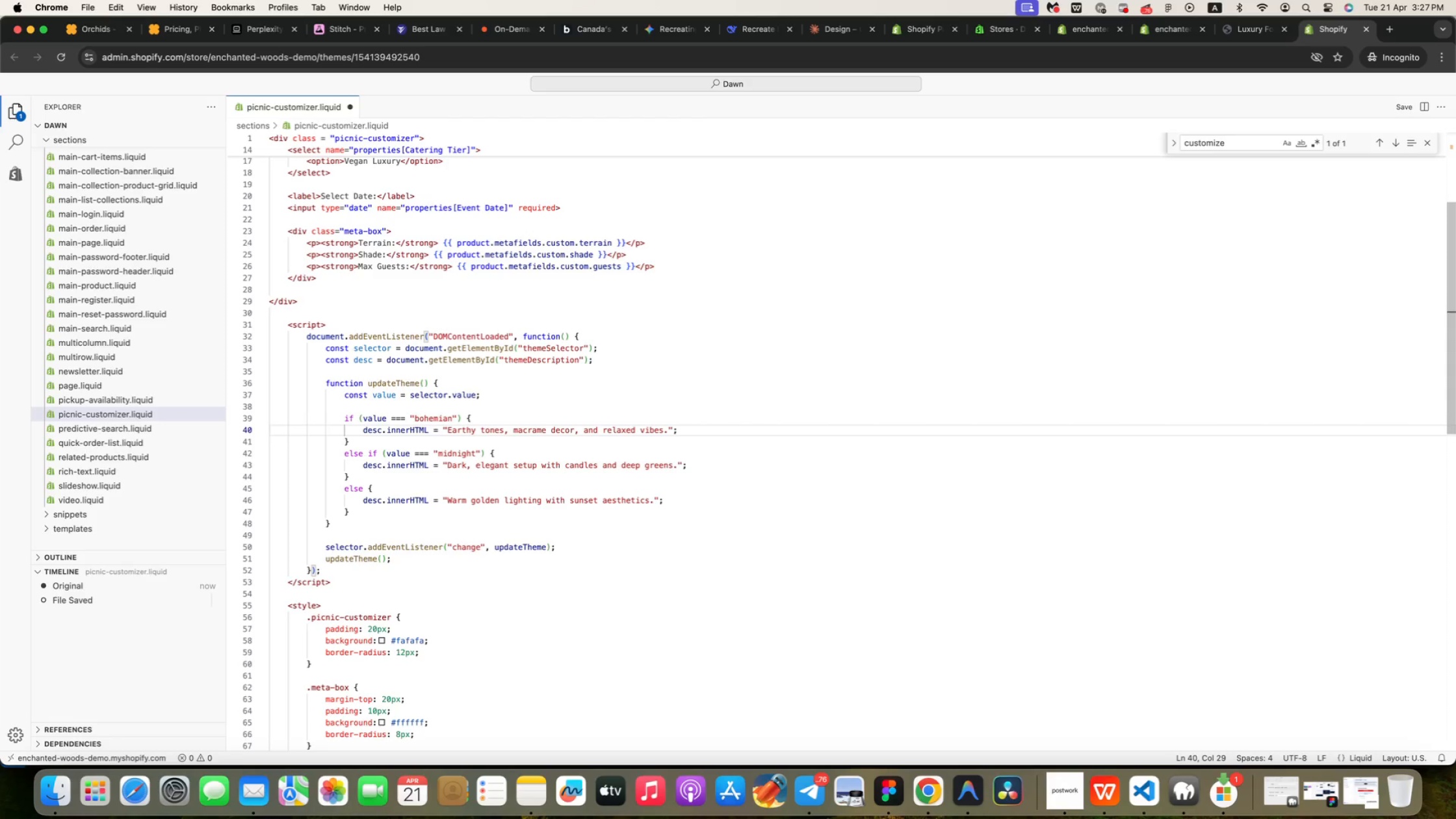 
key(ArrowLeft)
 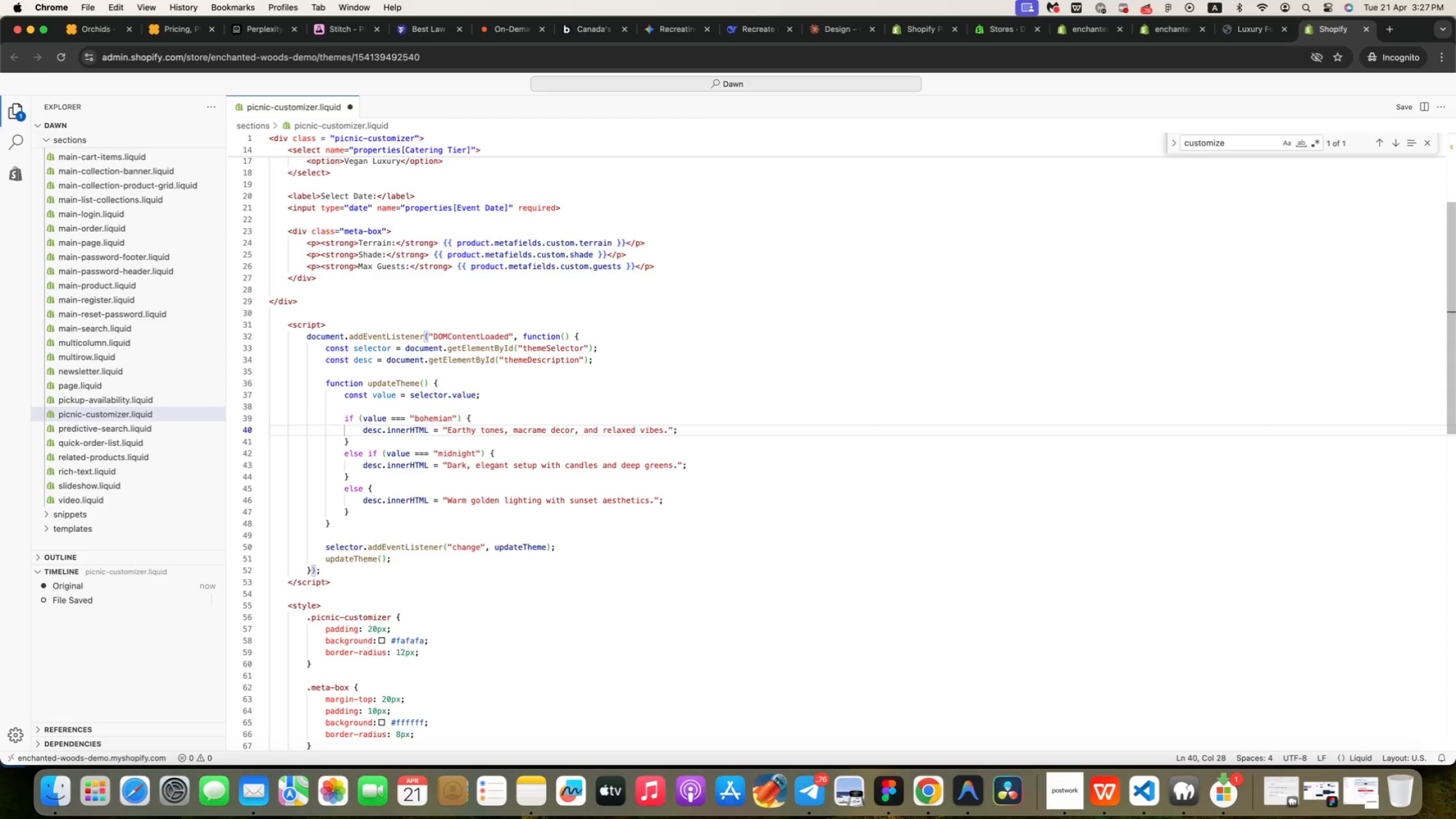 
key(ArrowLeft)
 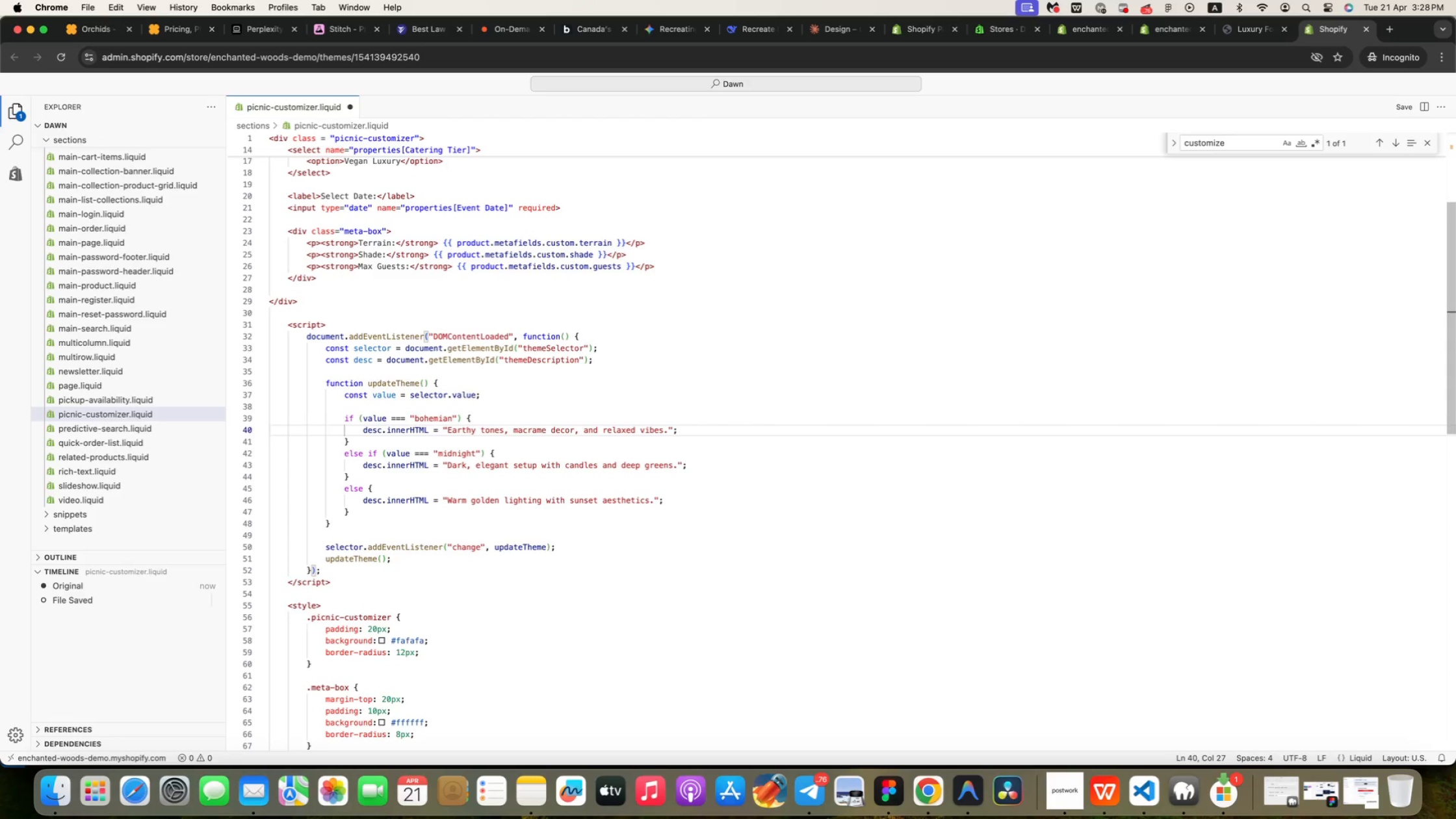 
key(ArrowLeft)
 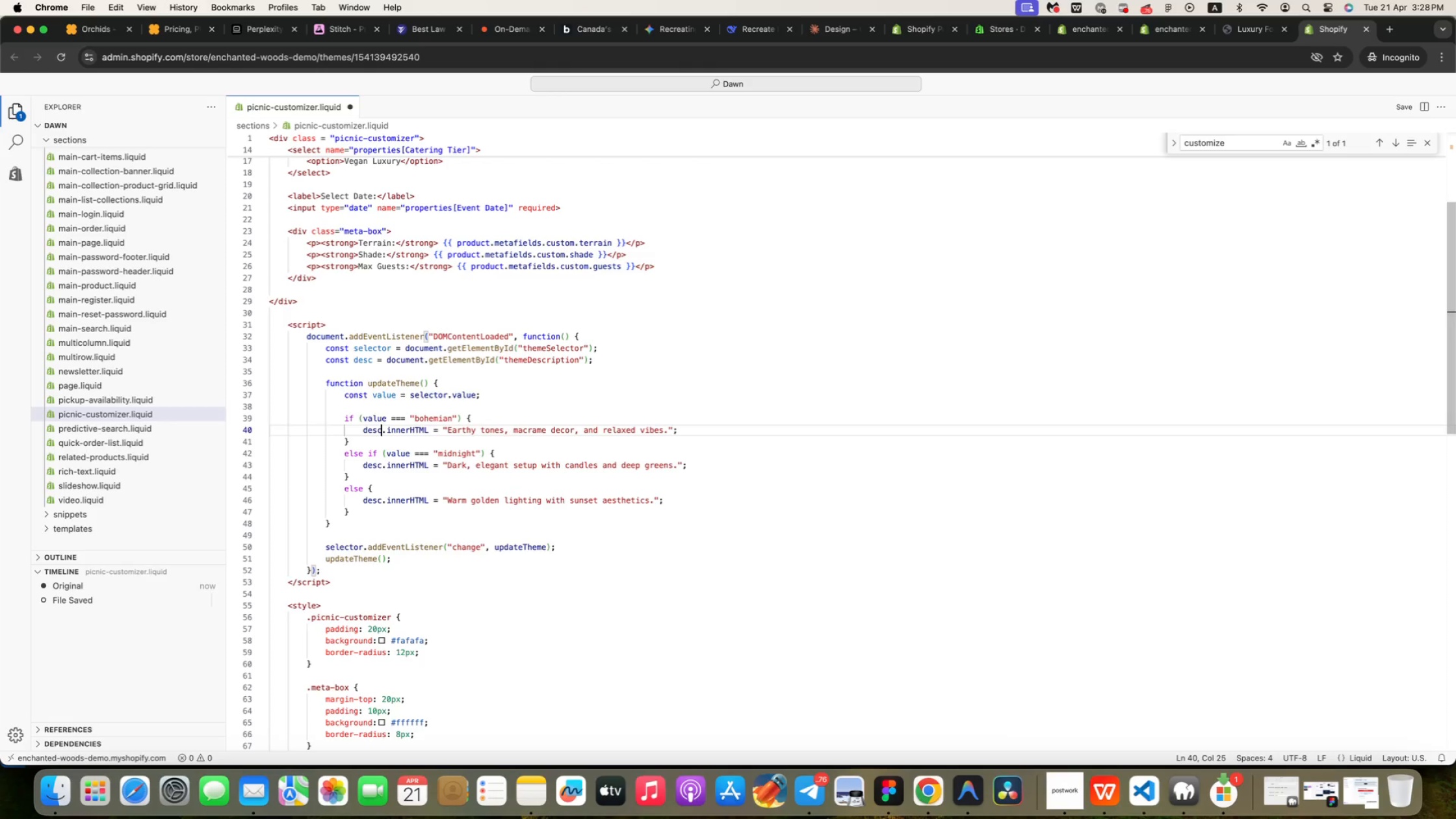 
key(ArrowLeft)
 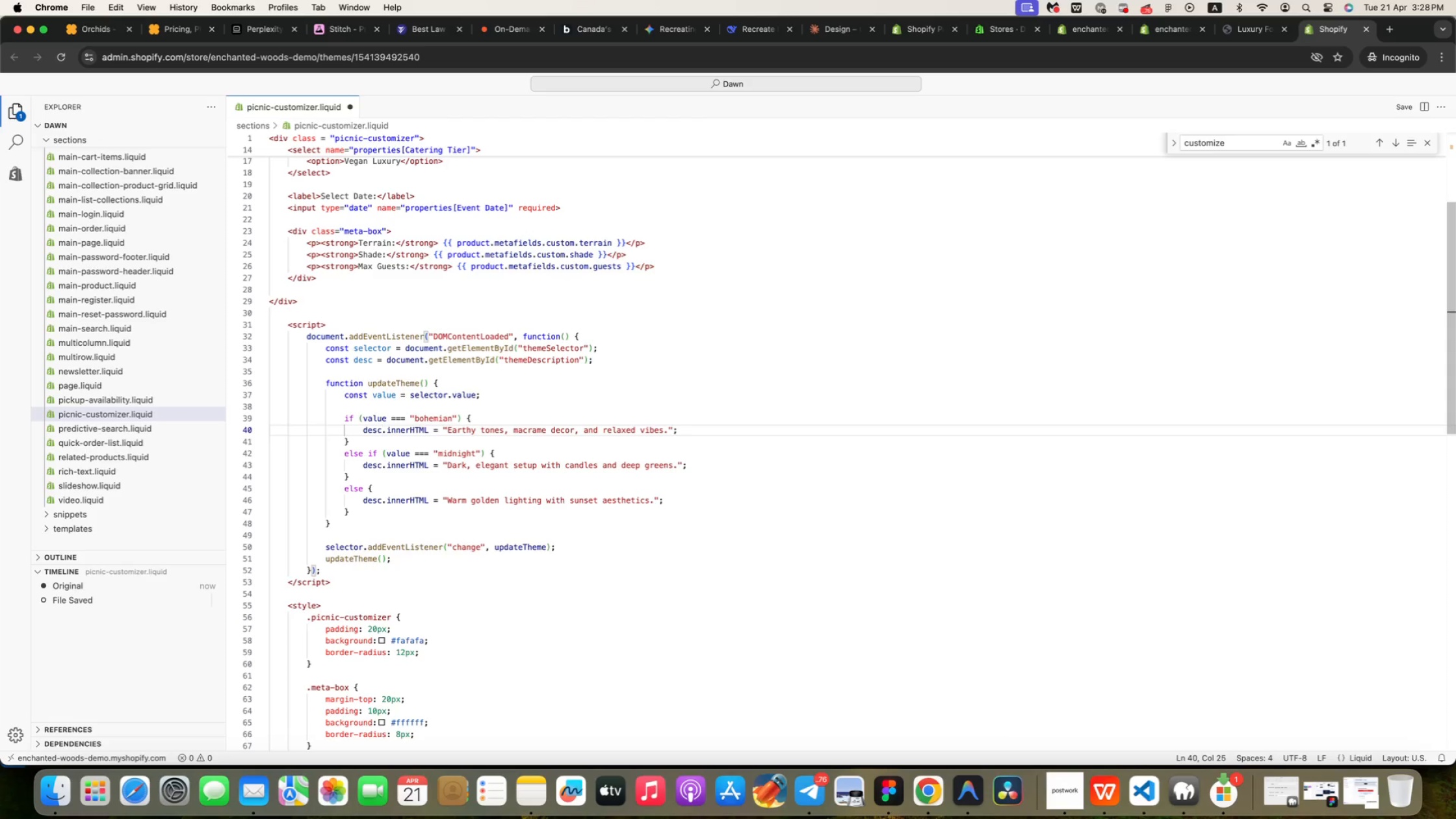 
key(ArrowRight)
 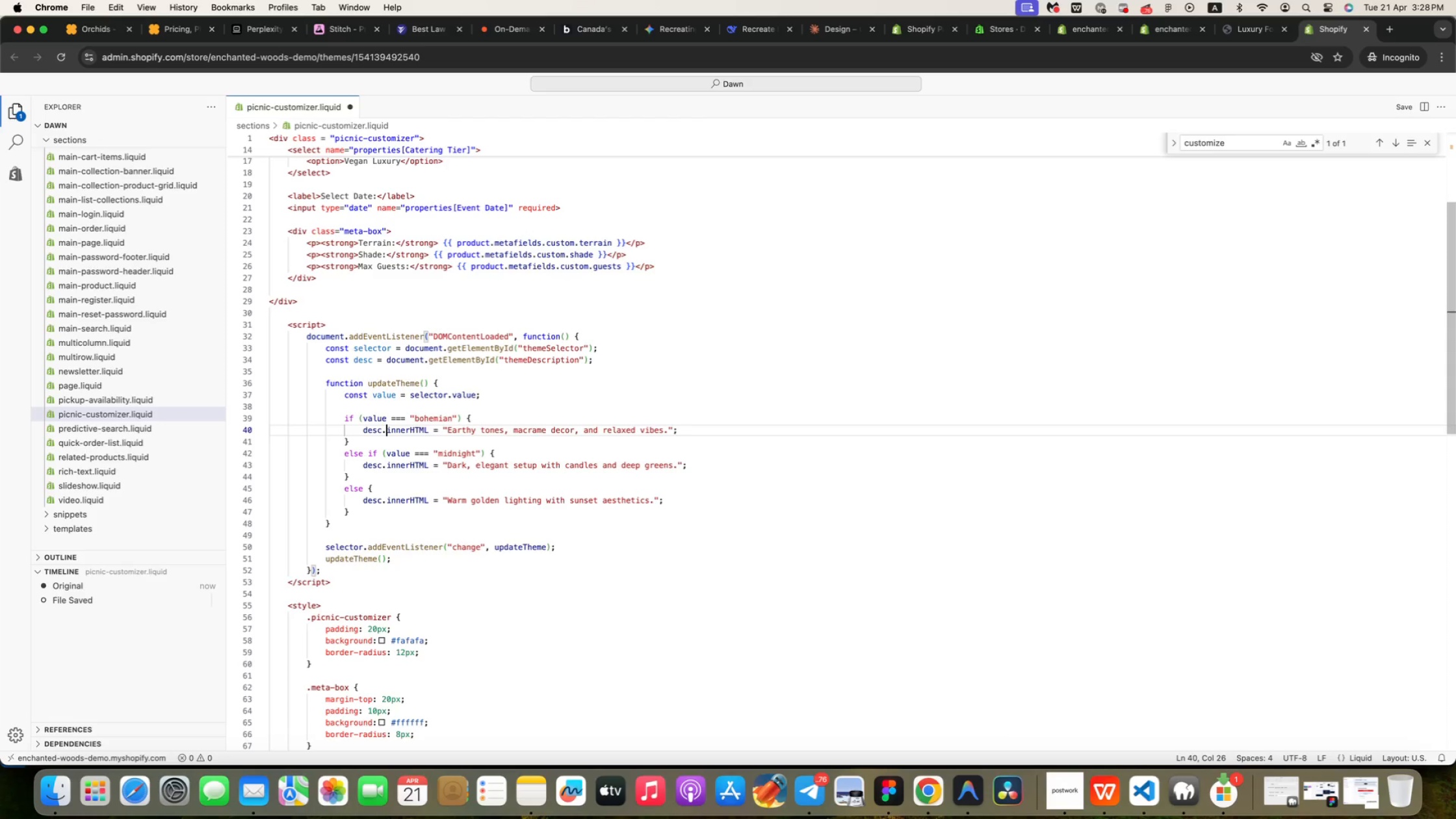 
key(ArrowRight)
 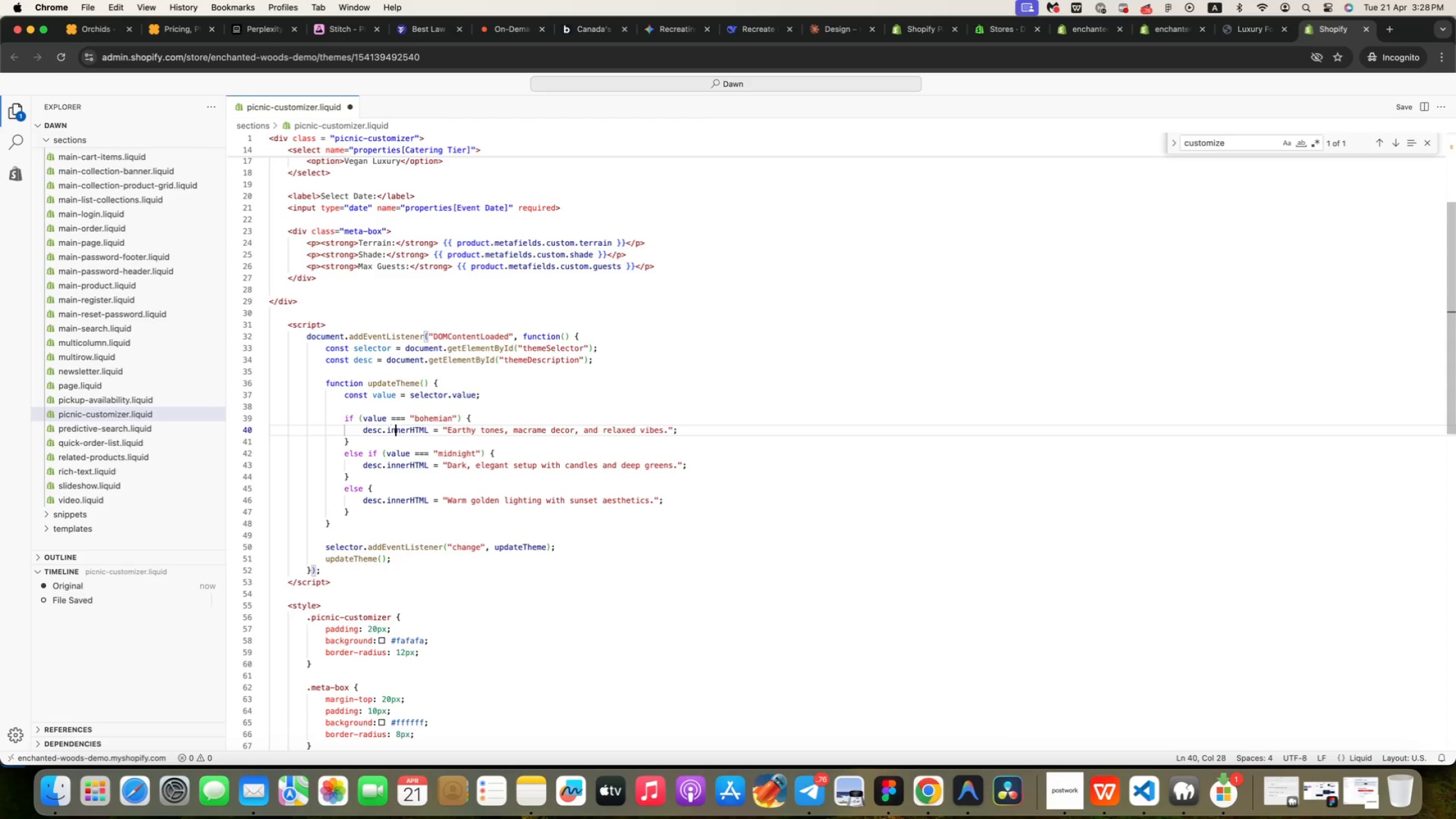 
key(ArrowRight)
 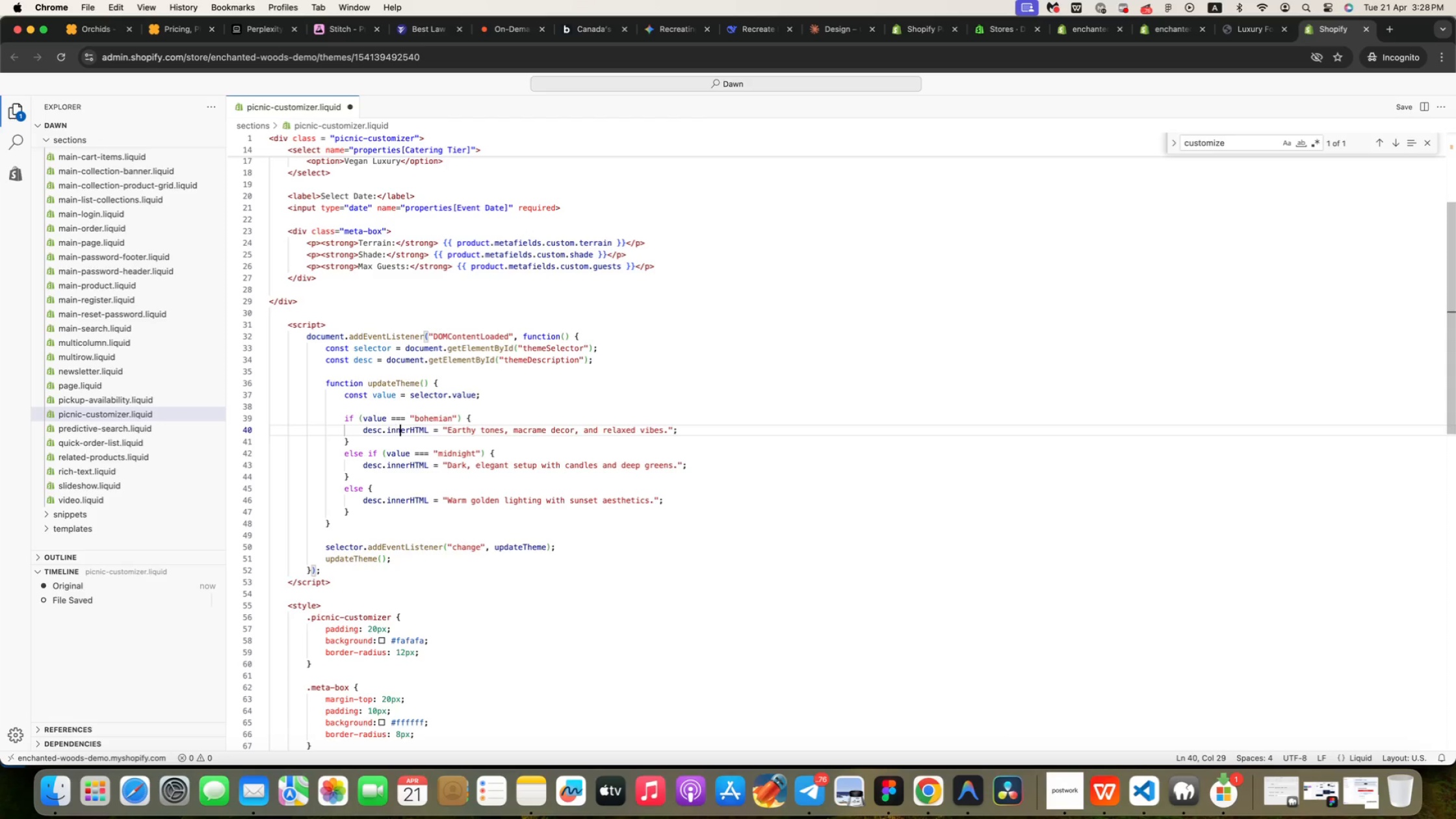 
key(ArrowRight)
 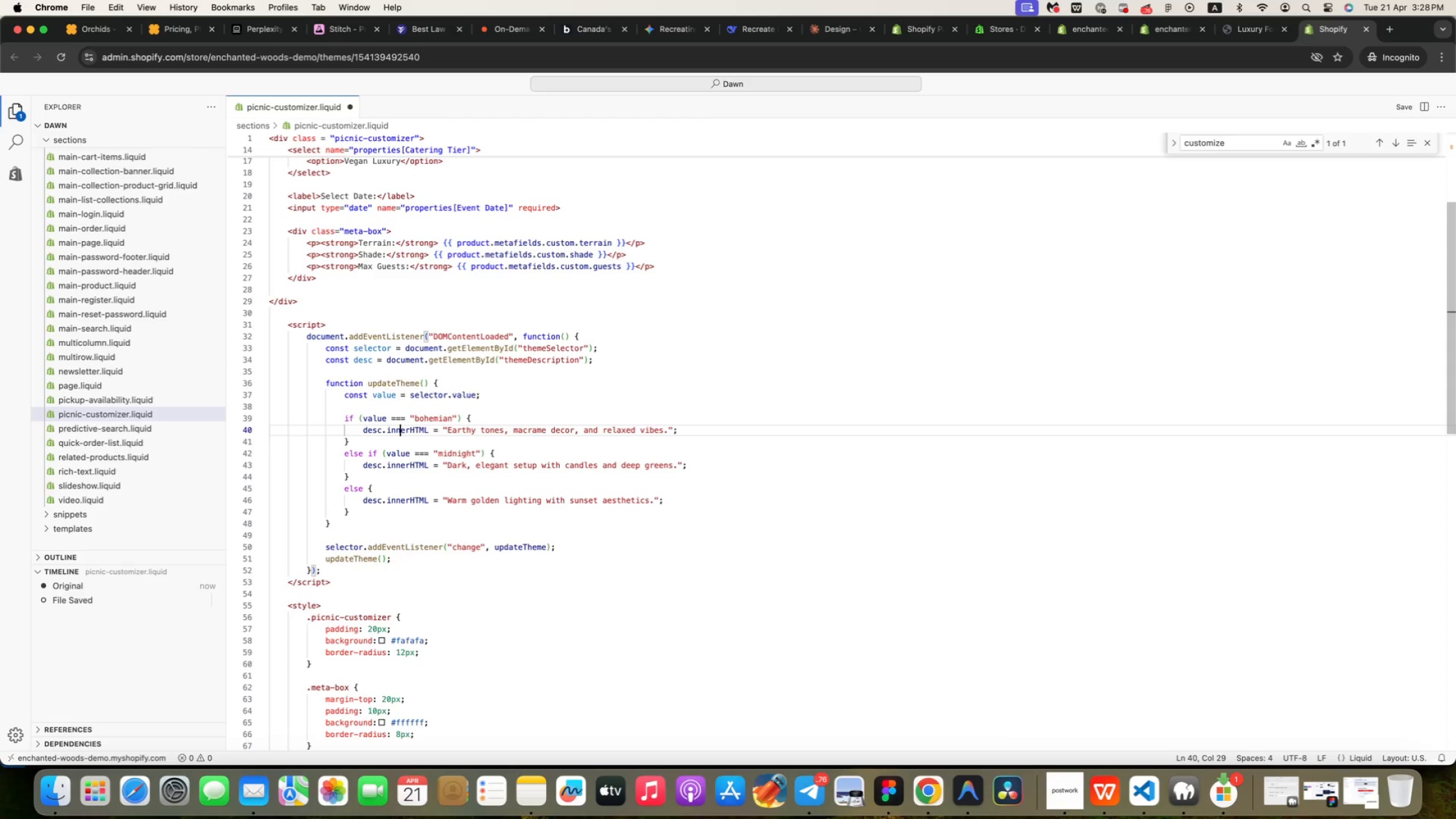 
key(ArrowRight)
 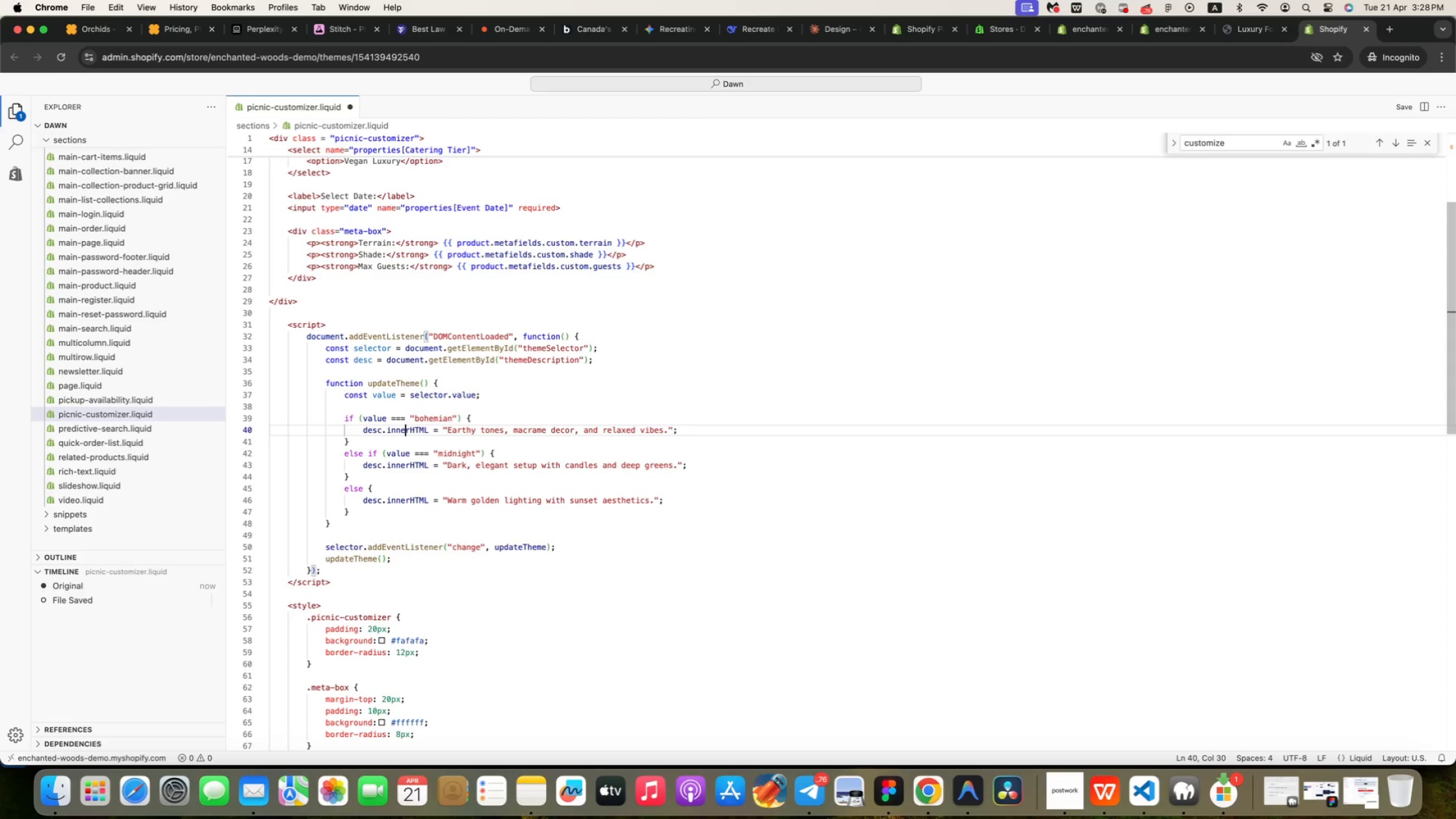 
key(ArrowRight)
 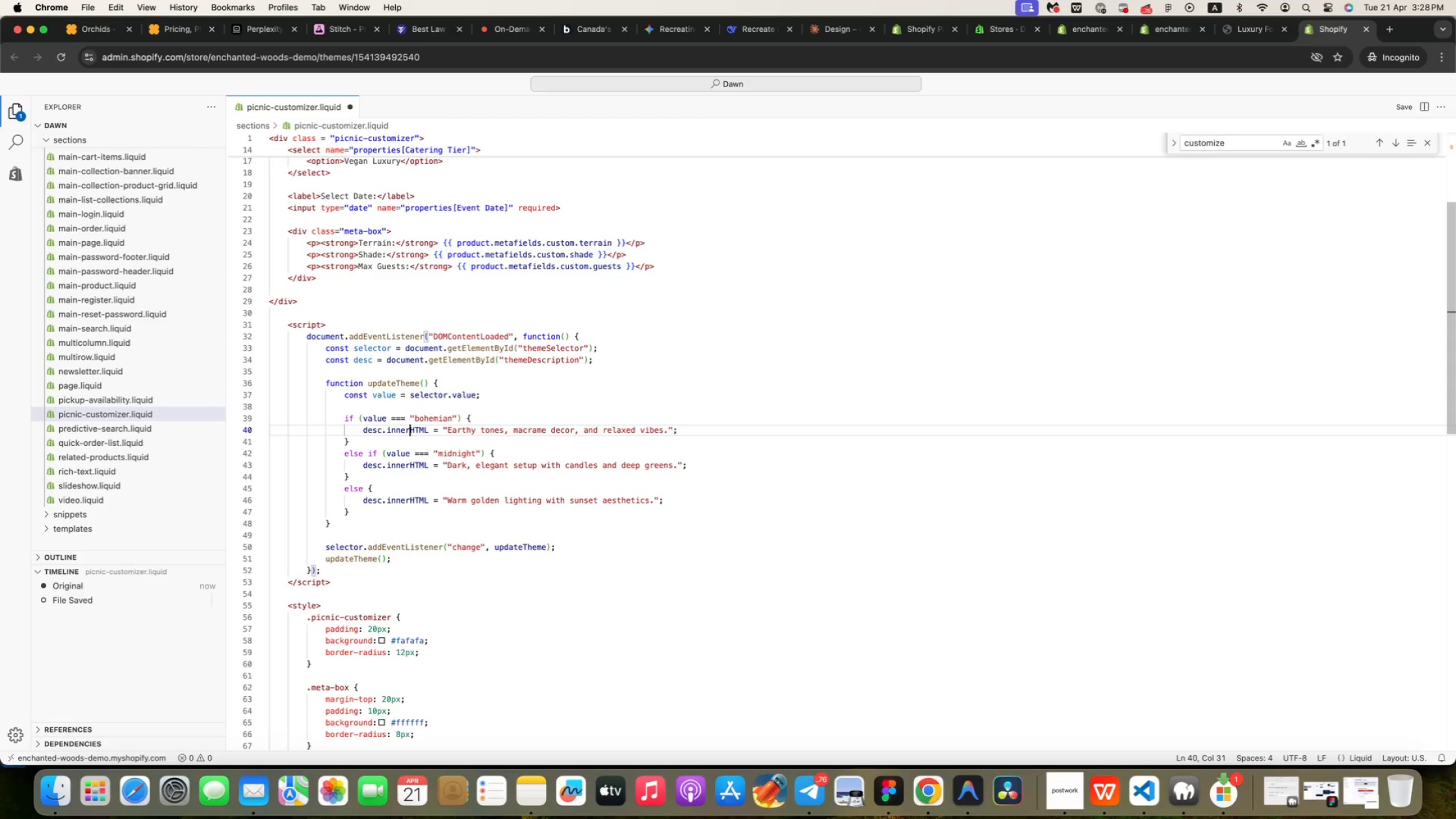 
key(ArrowRight)
 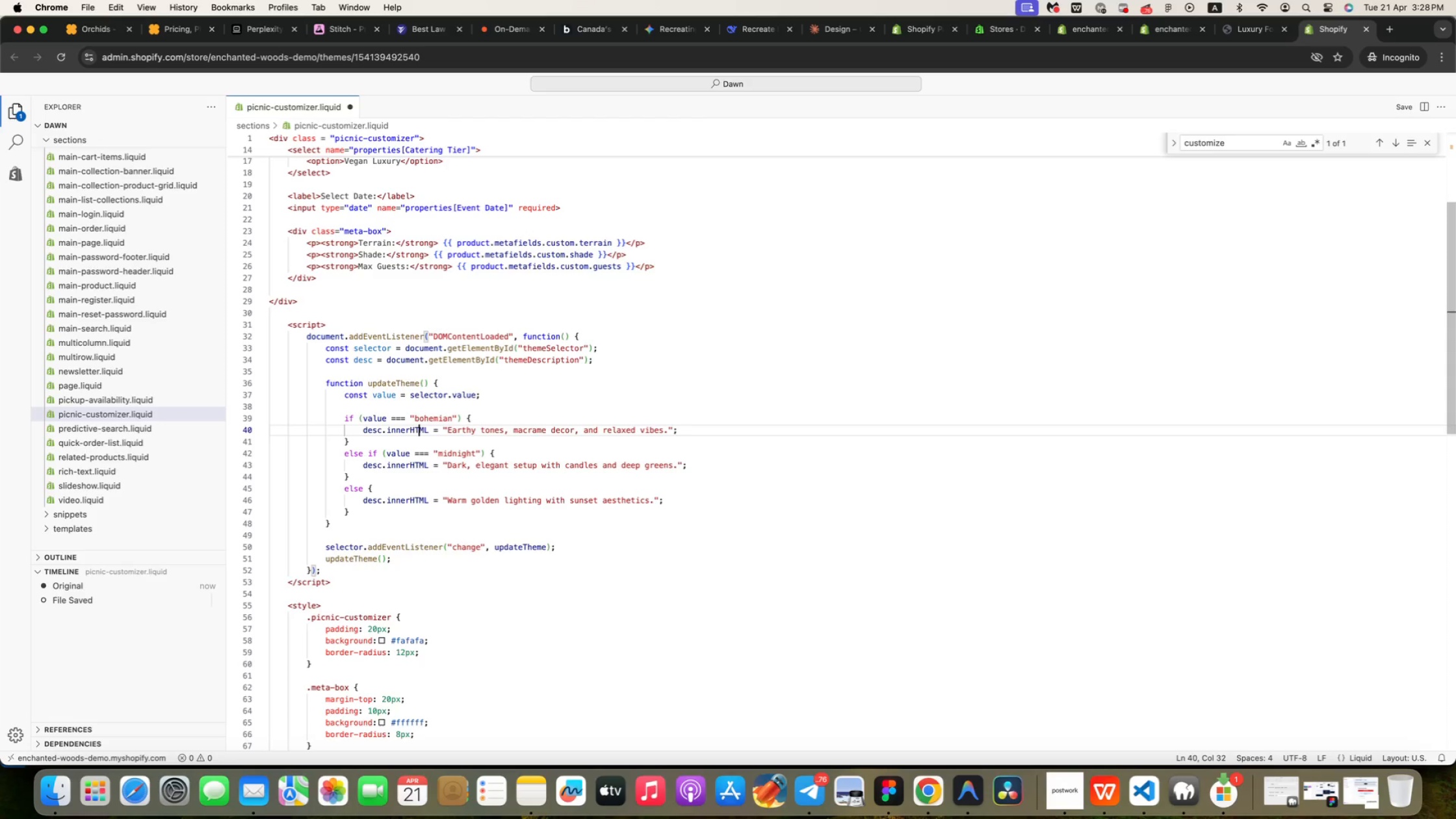 
key(ArrowRight)
 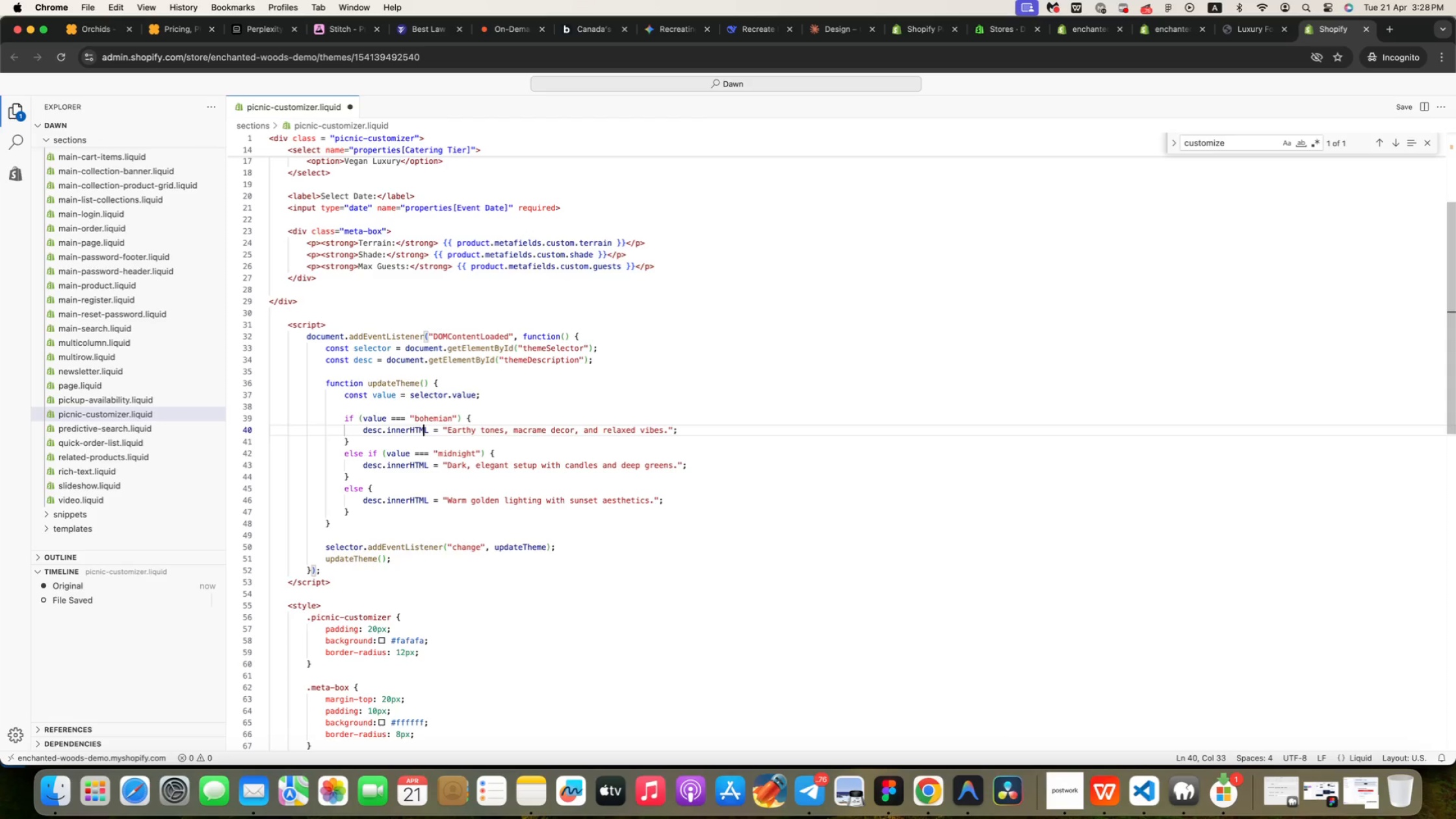 
key(ArrowRight)
 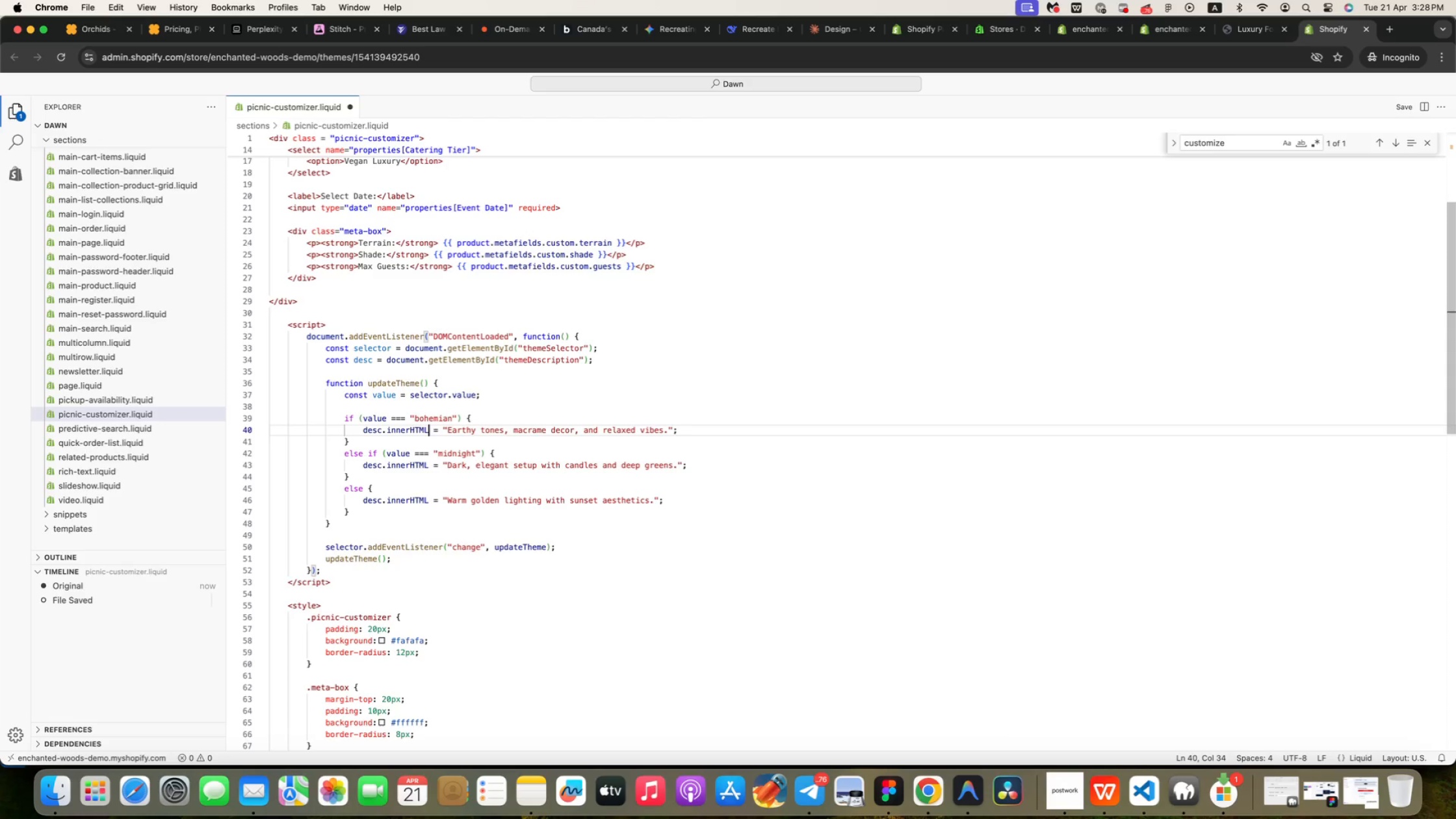 
key(ArrowRight)
 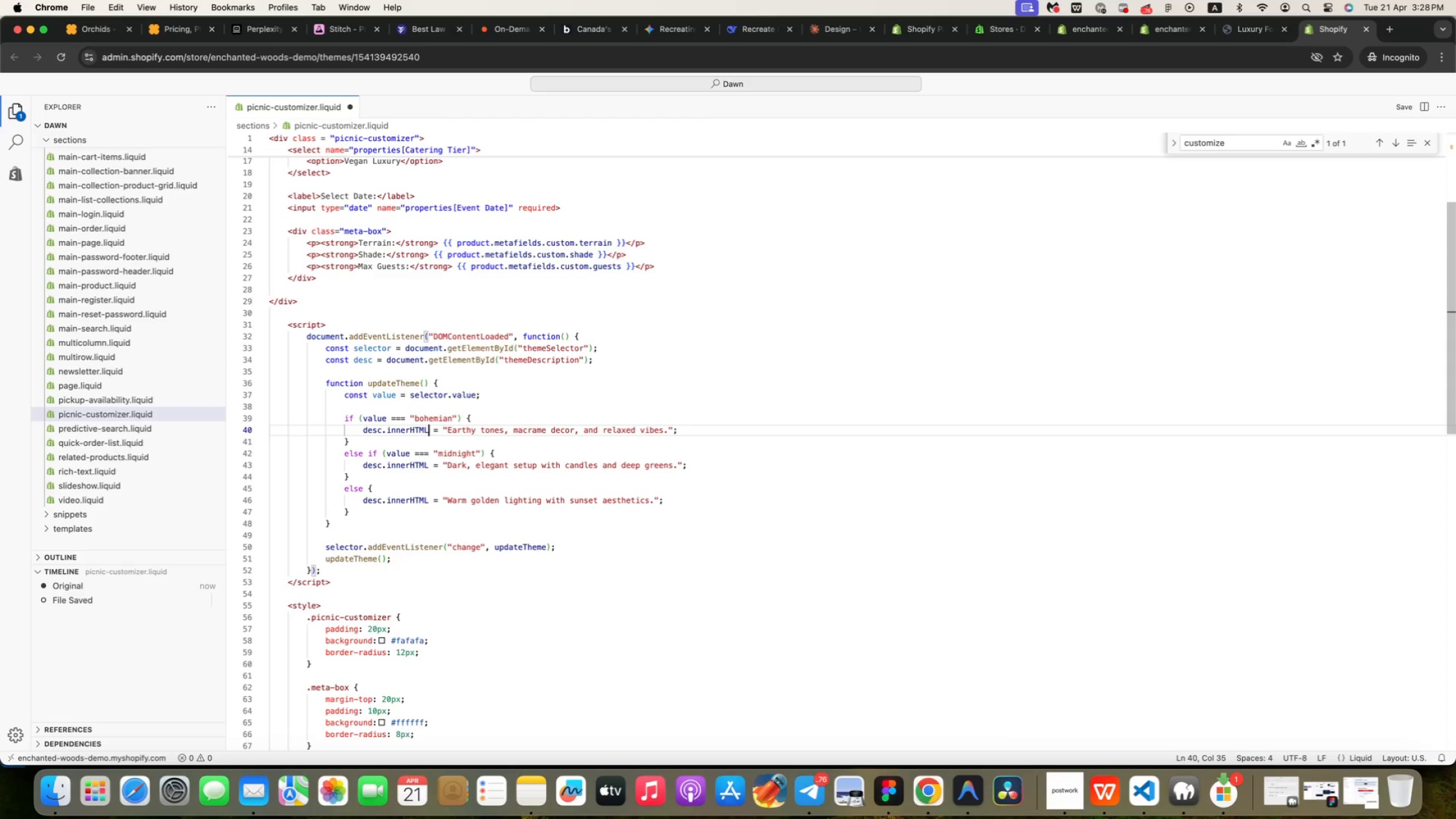 
key(ArrowRight)
 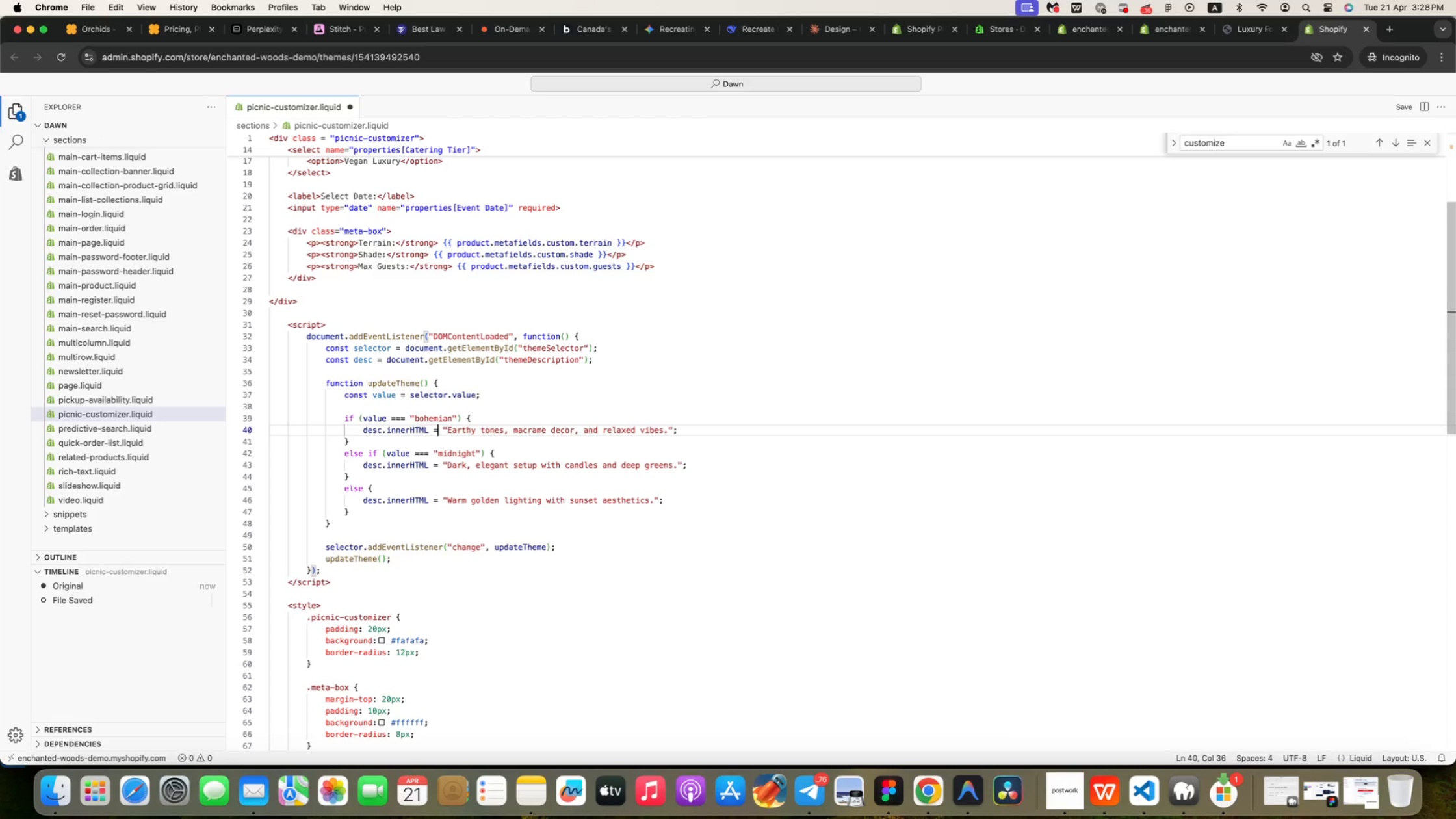 
key(ArrowRight)
 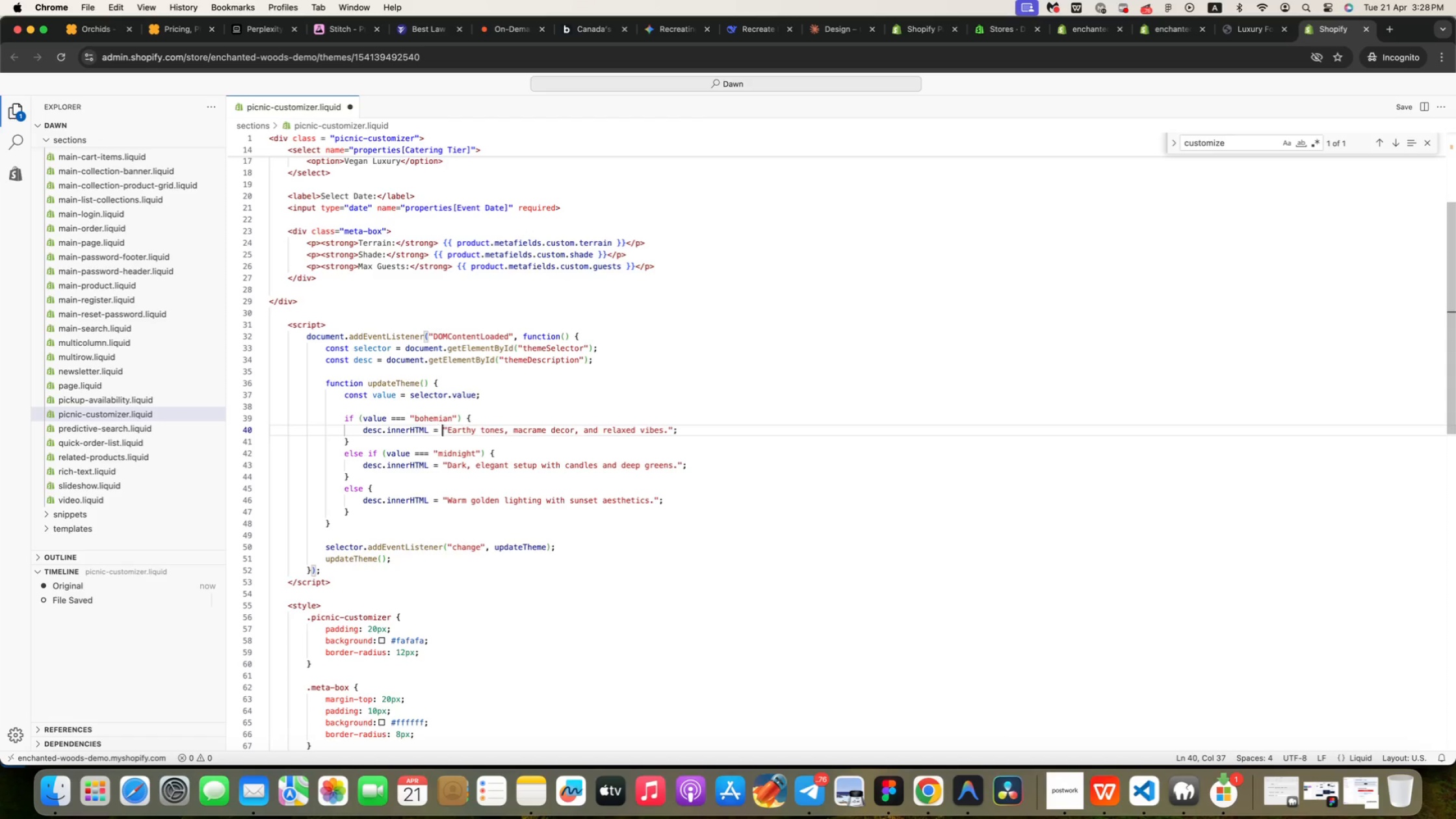 
key(ArrowRight)
 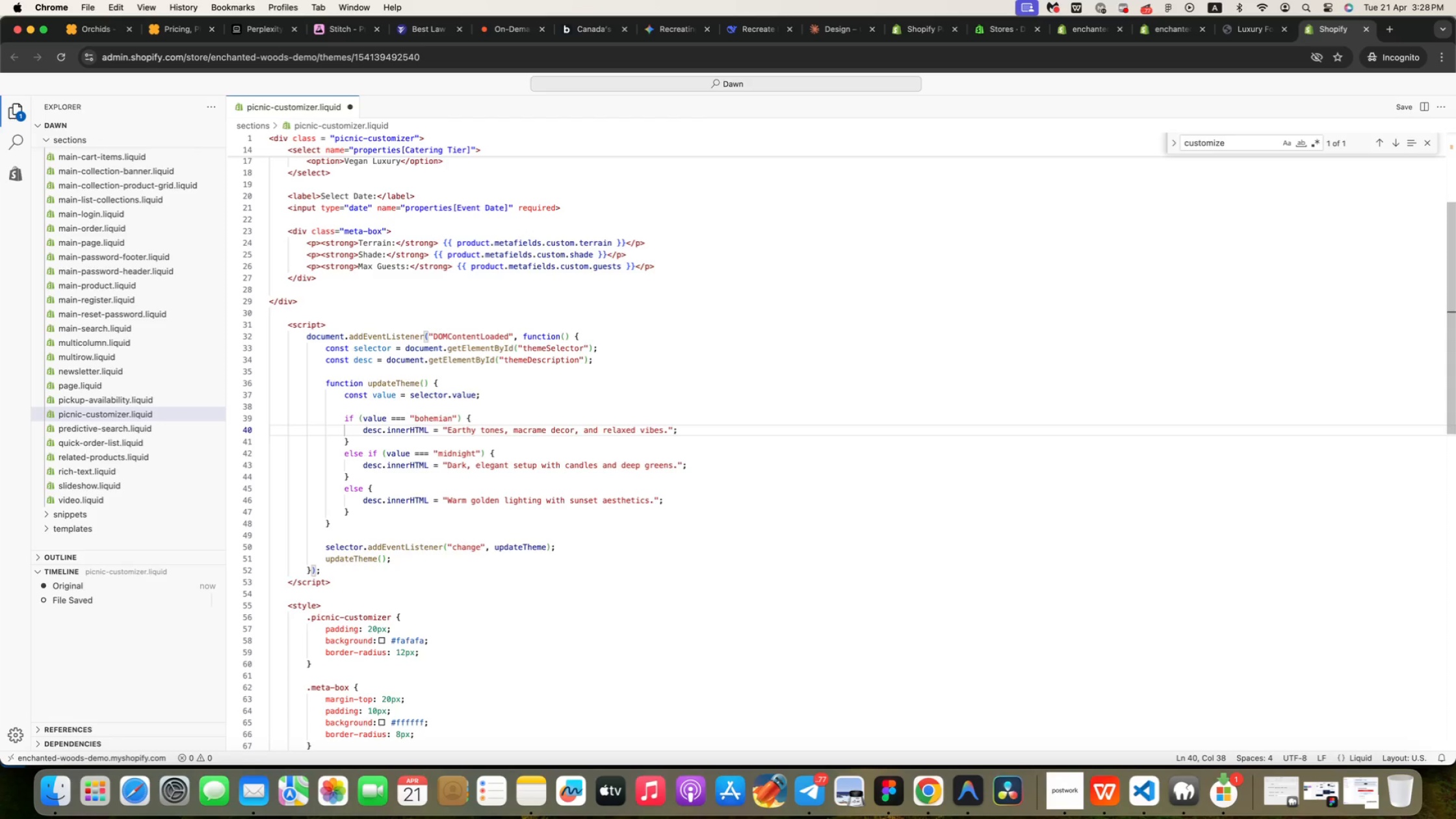 
key(ArrowDown)
 